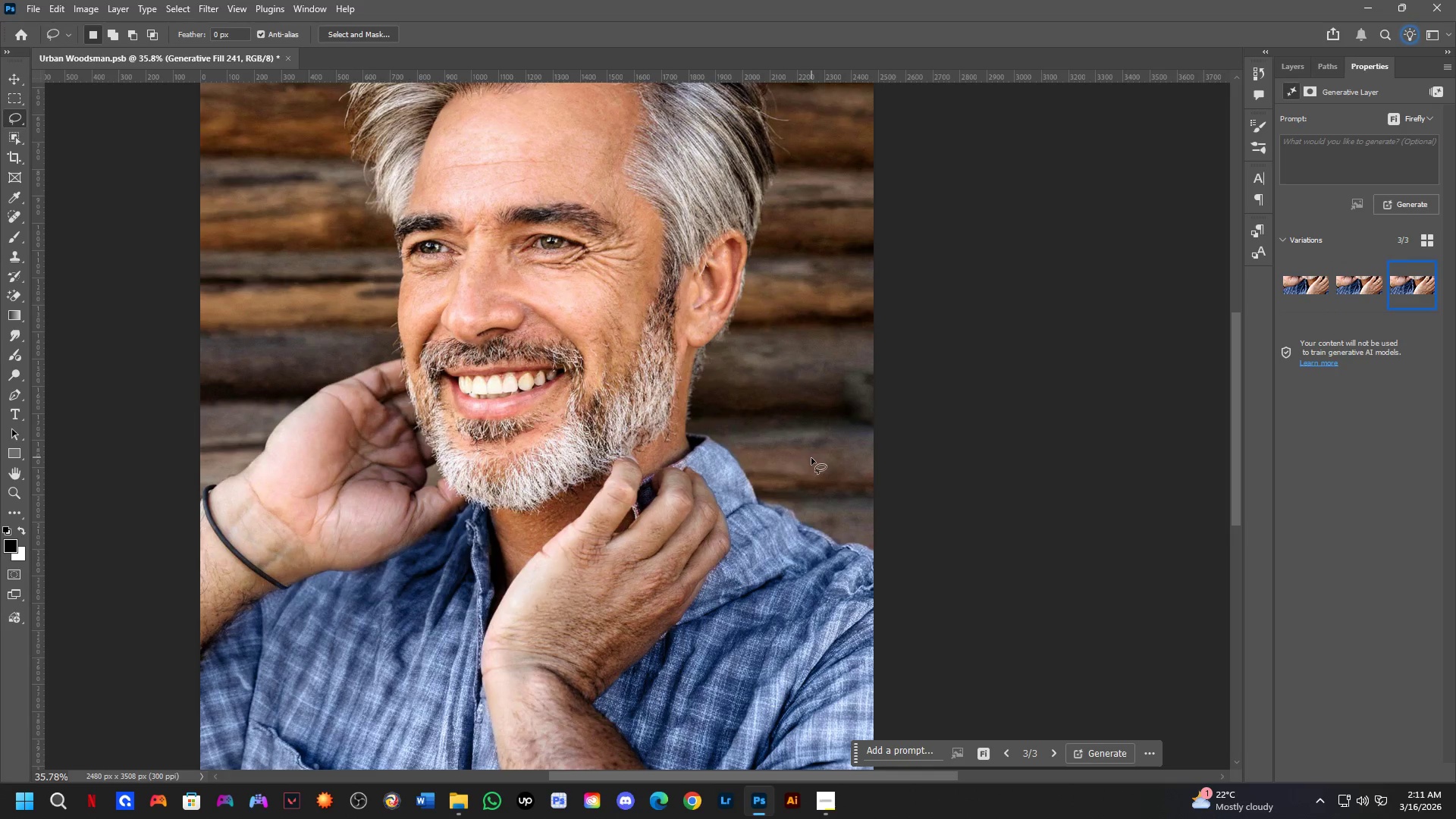 
left_click([1301, 297])
 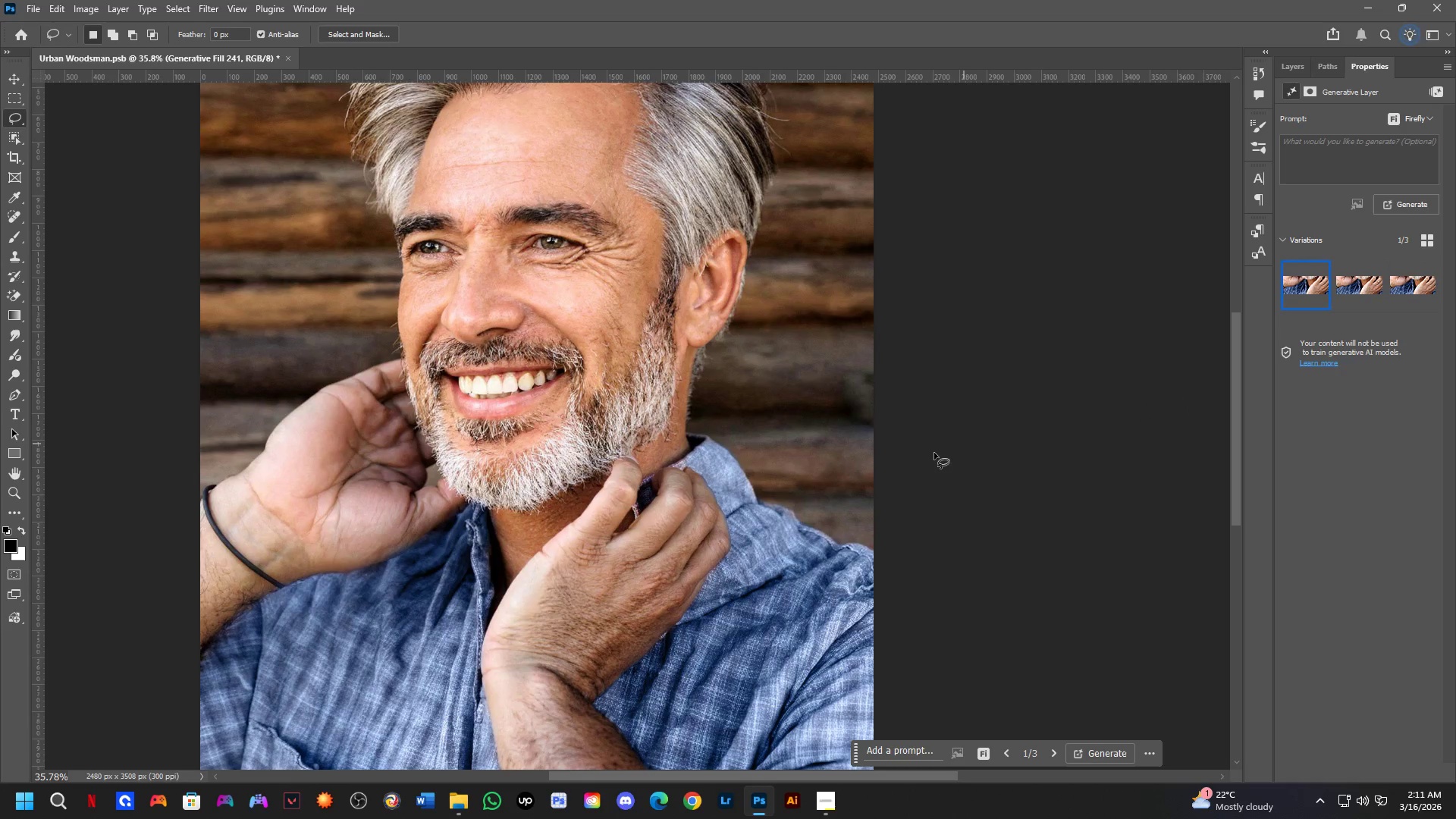 
hold_key(key=Space, duration=0.55)
 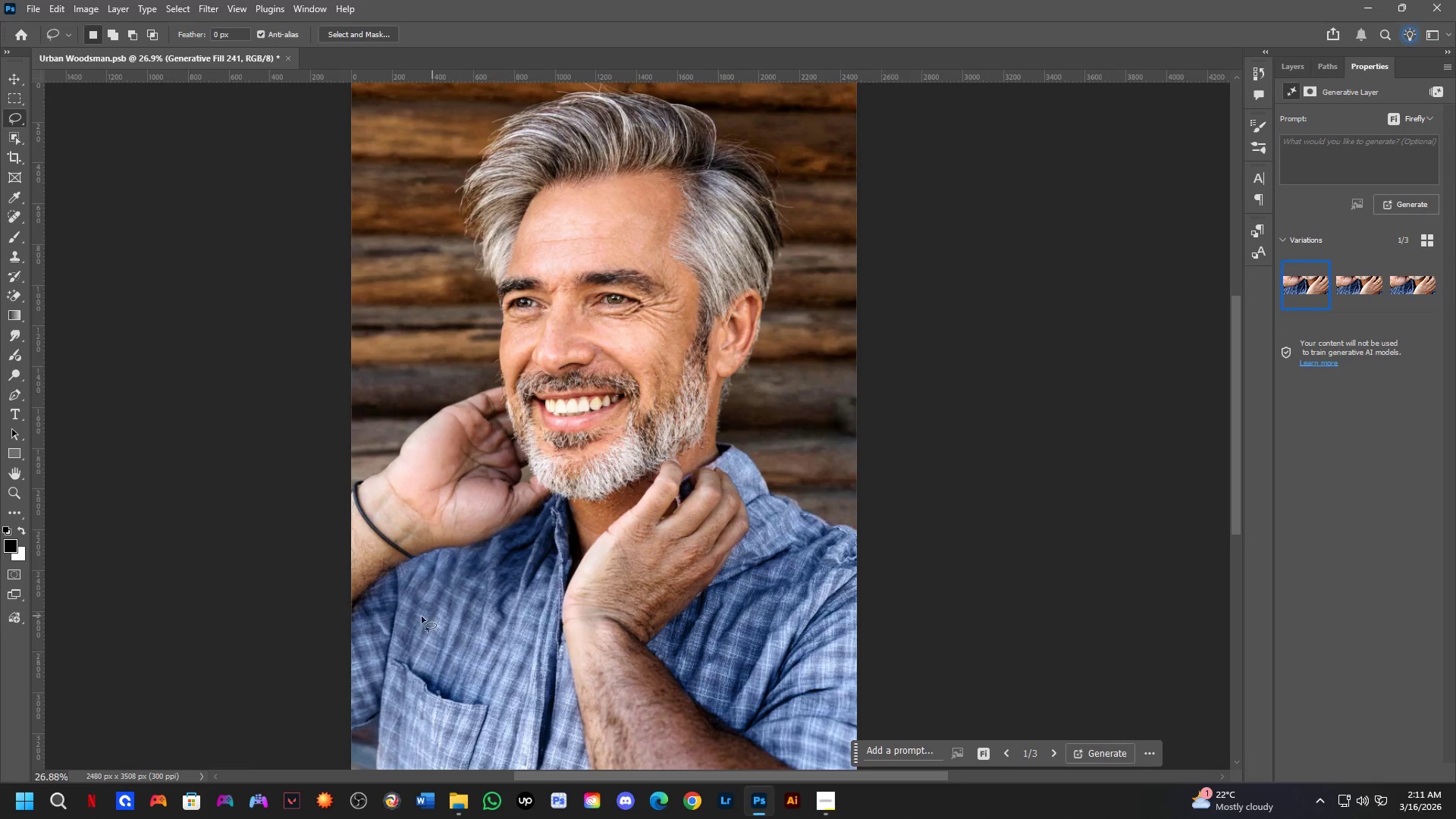 
left_click_drag(start_coordinate=[720, 513], to_coordinate=[739, 506])
 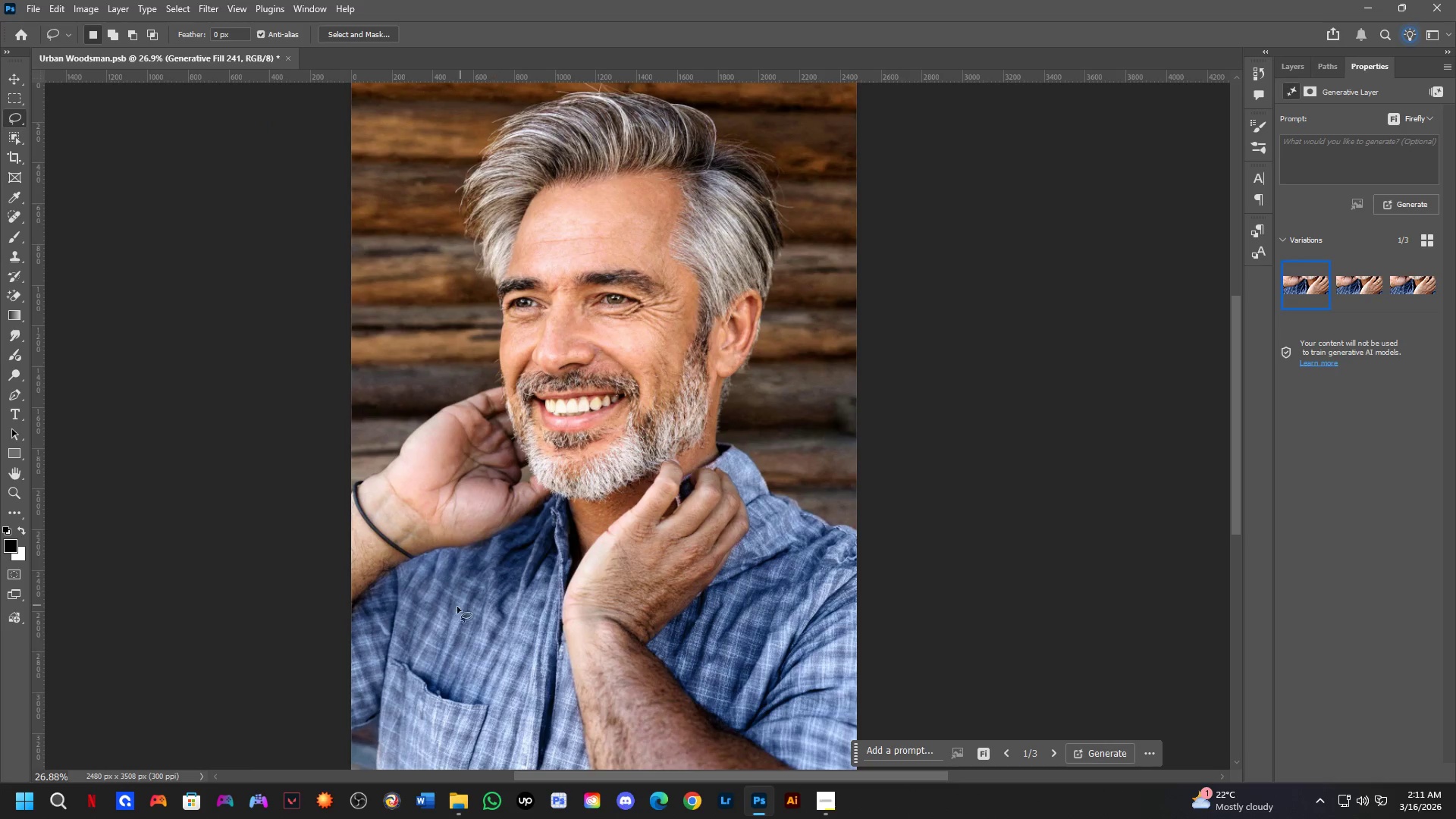 
scroll: coordinate [728, 501], scroll_direction: down, amount: 3.0
 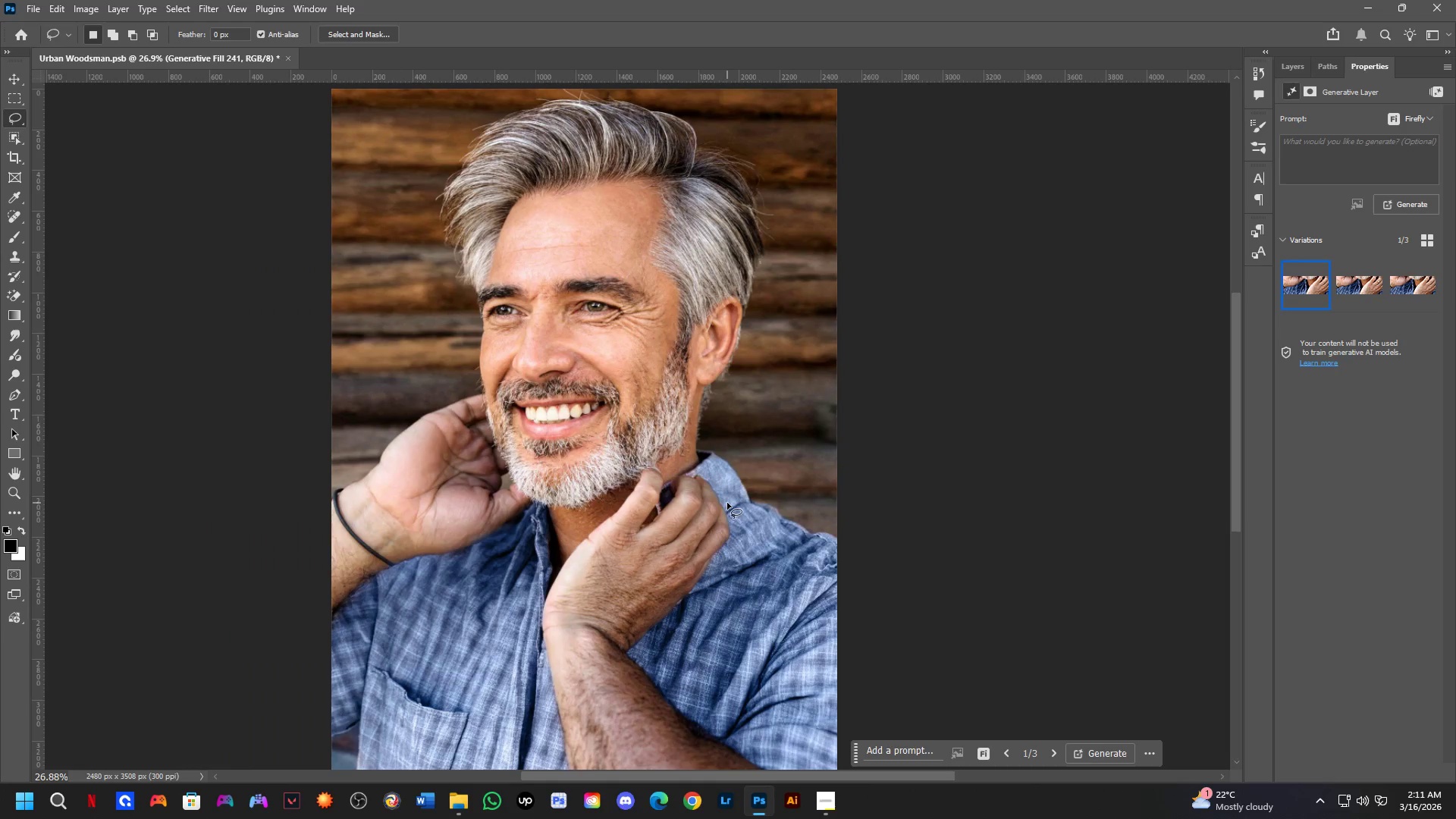 
scroll: coordinate [403, 594], scroll_direction: up, amount: 4.0
 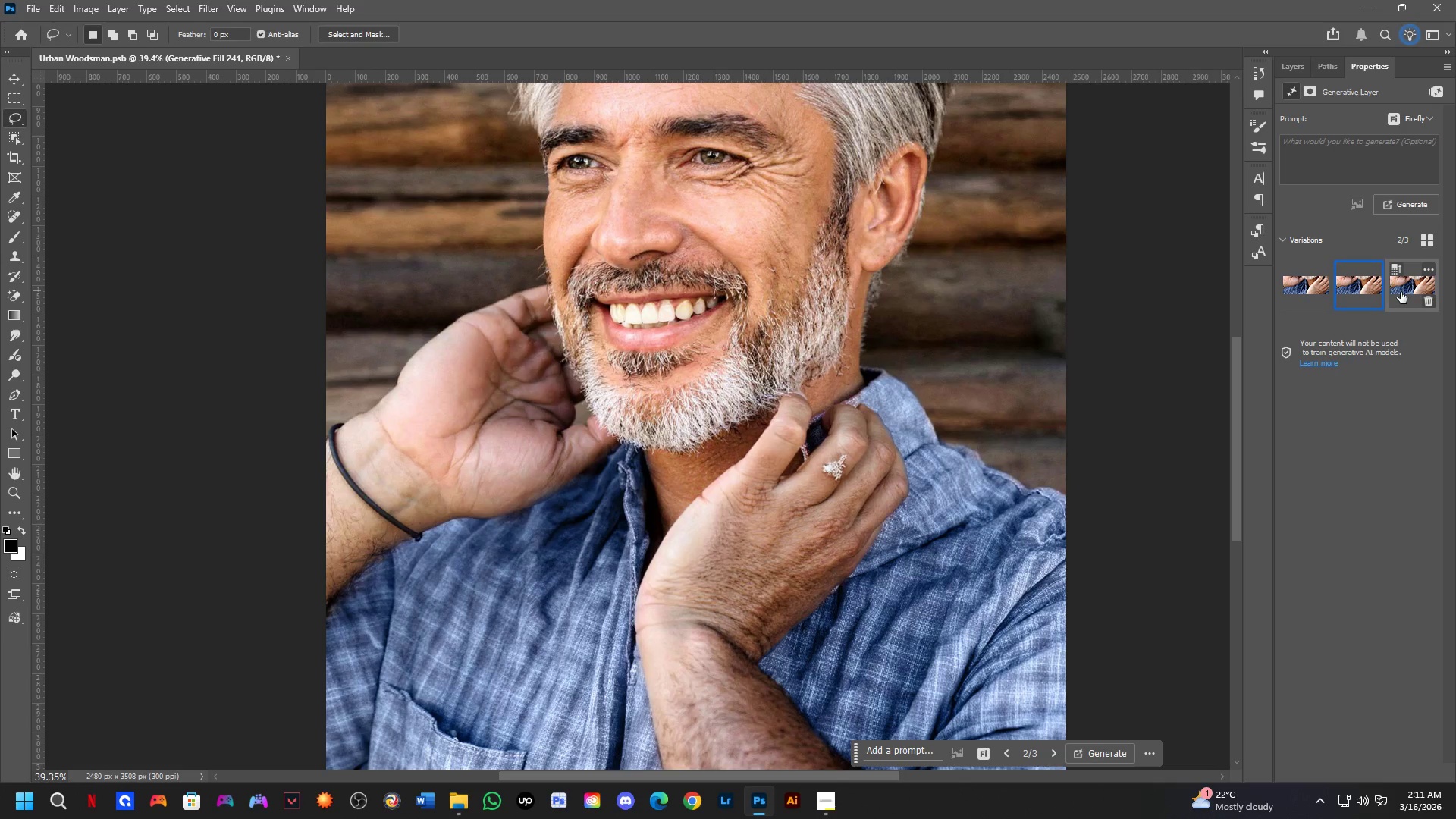 
left_click([1403, 290])
 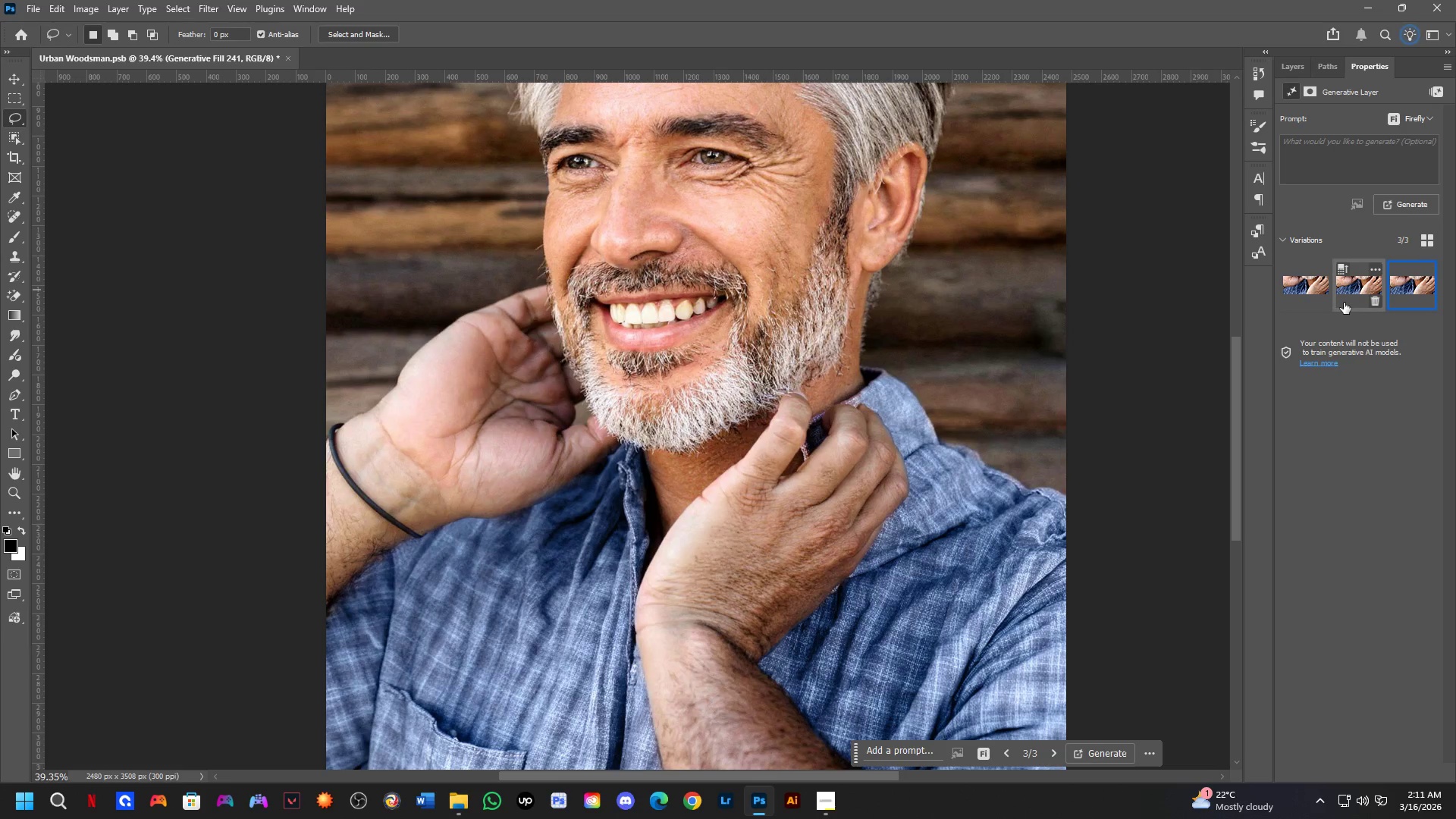 
left_click([1344, 294])
 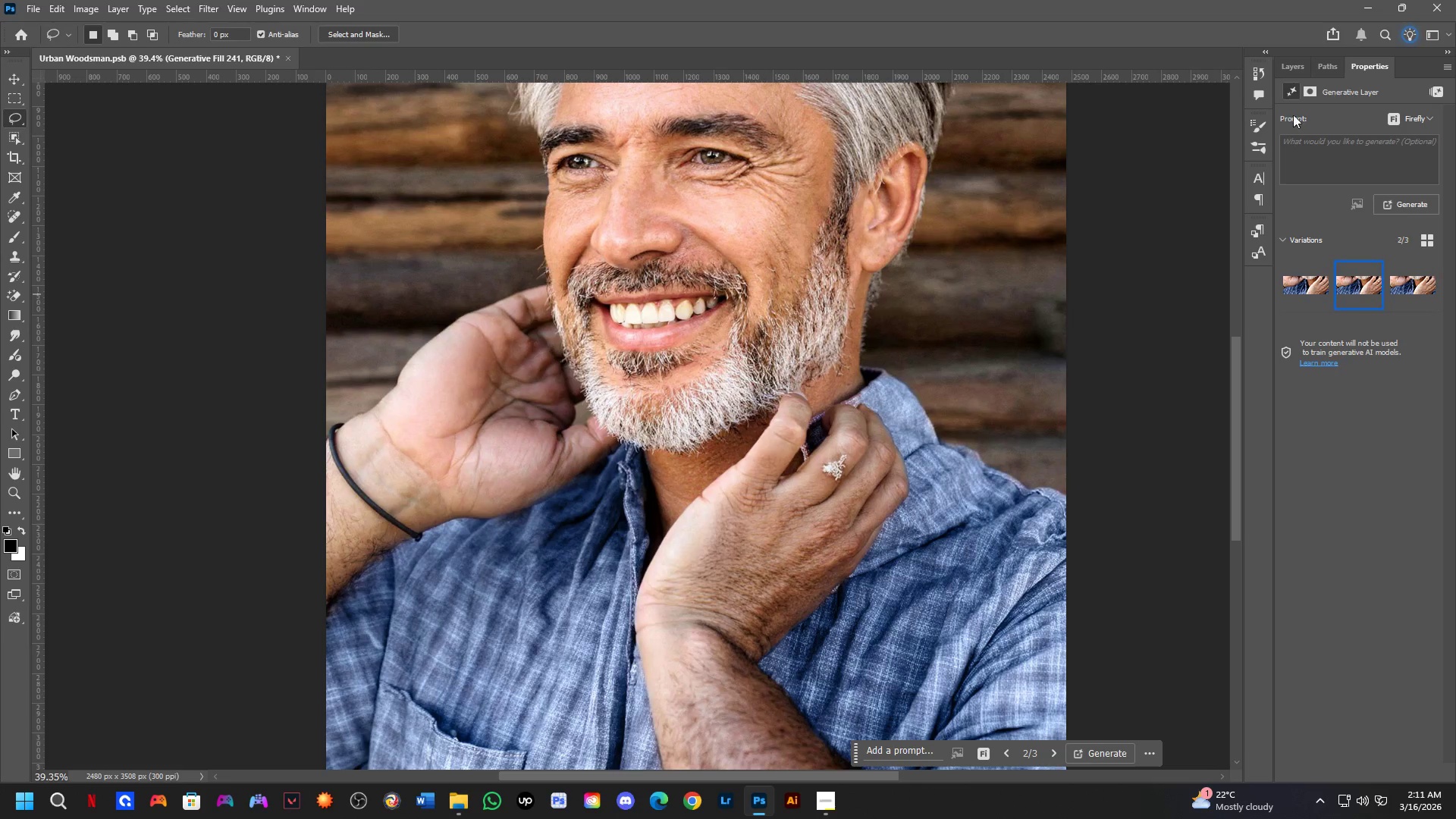 
left_click([1285, 70])
 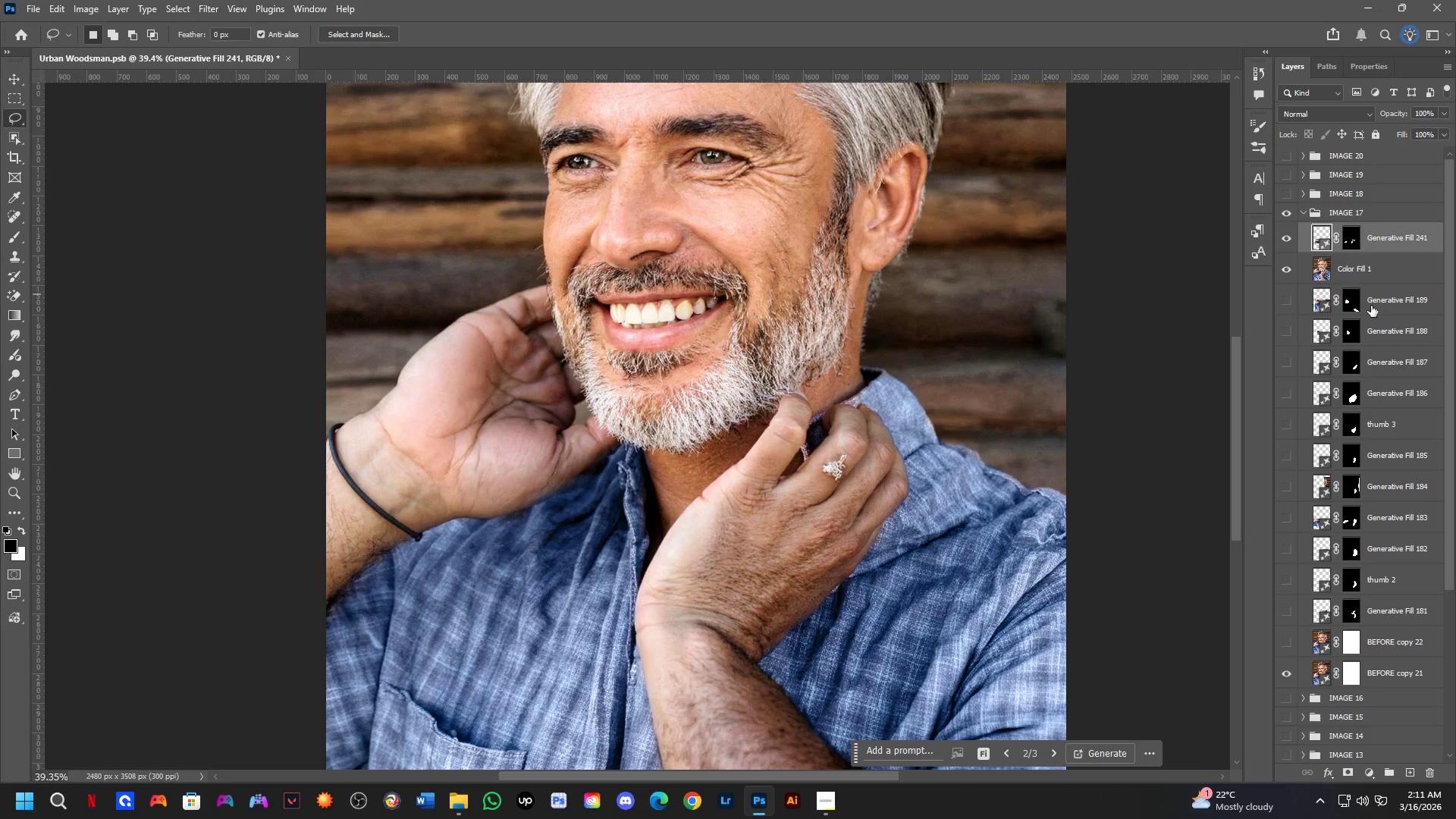 
key(Control+Shift+ShiftLeft)
 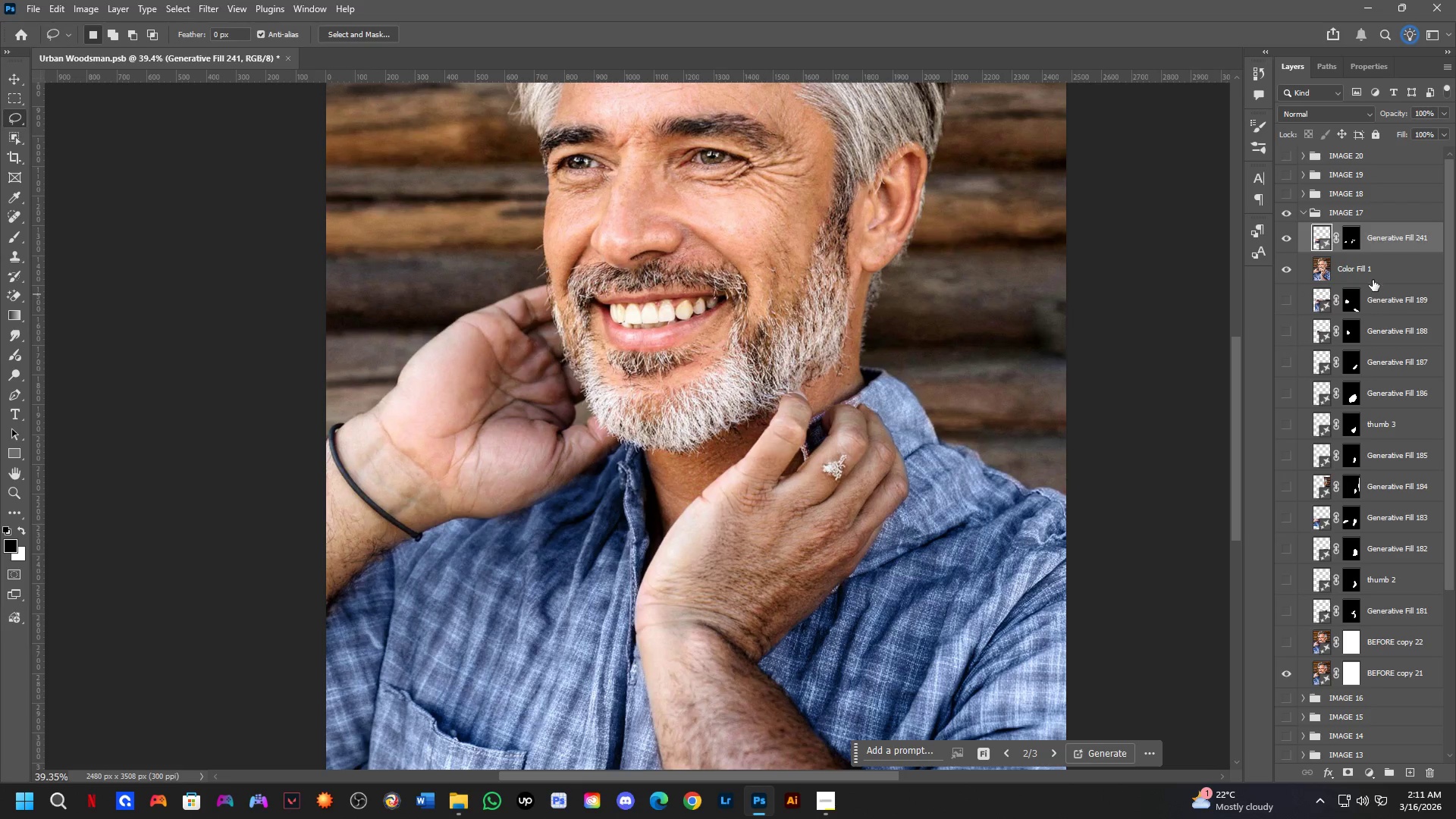 
left_click([1373, 277])
 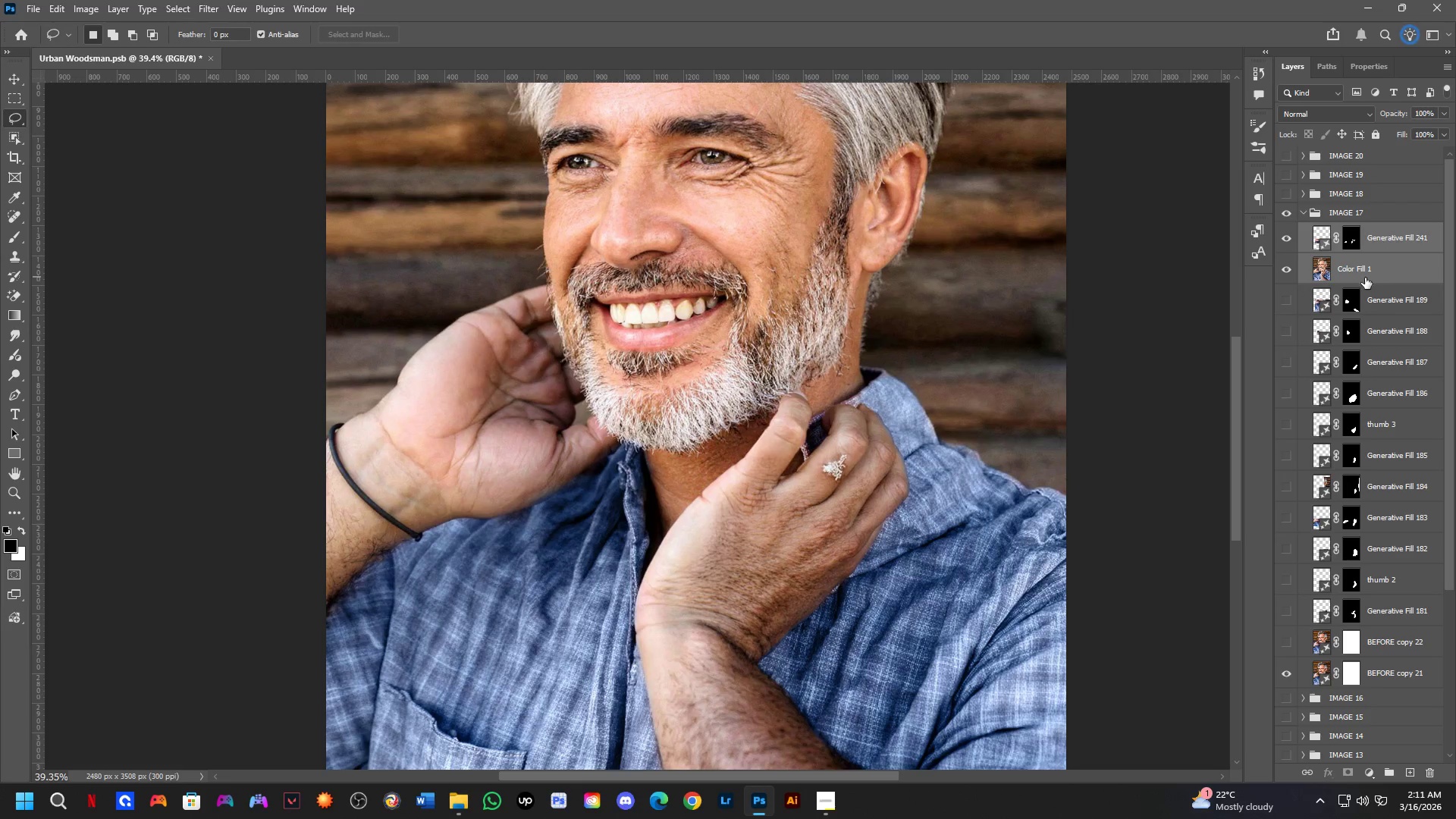 
key(Control+E)
 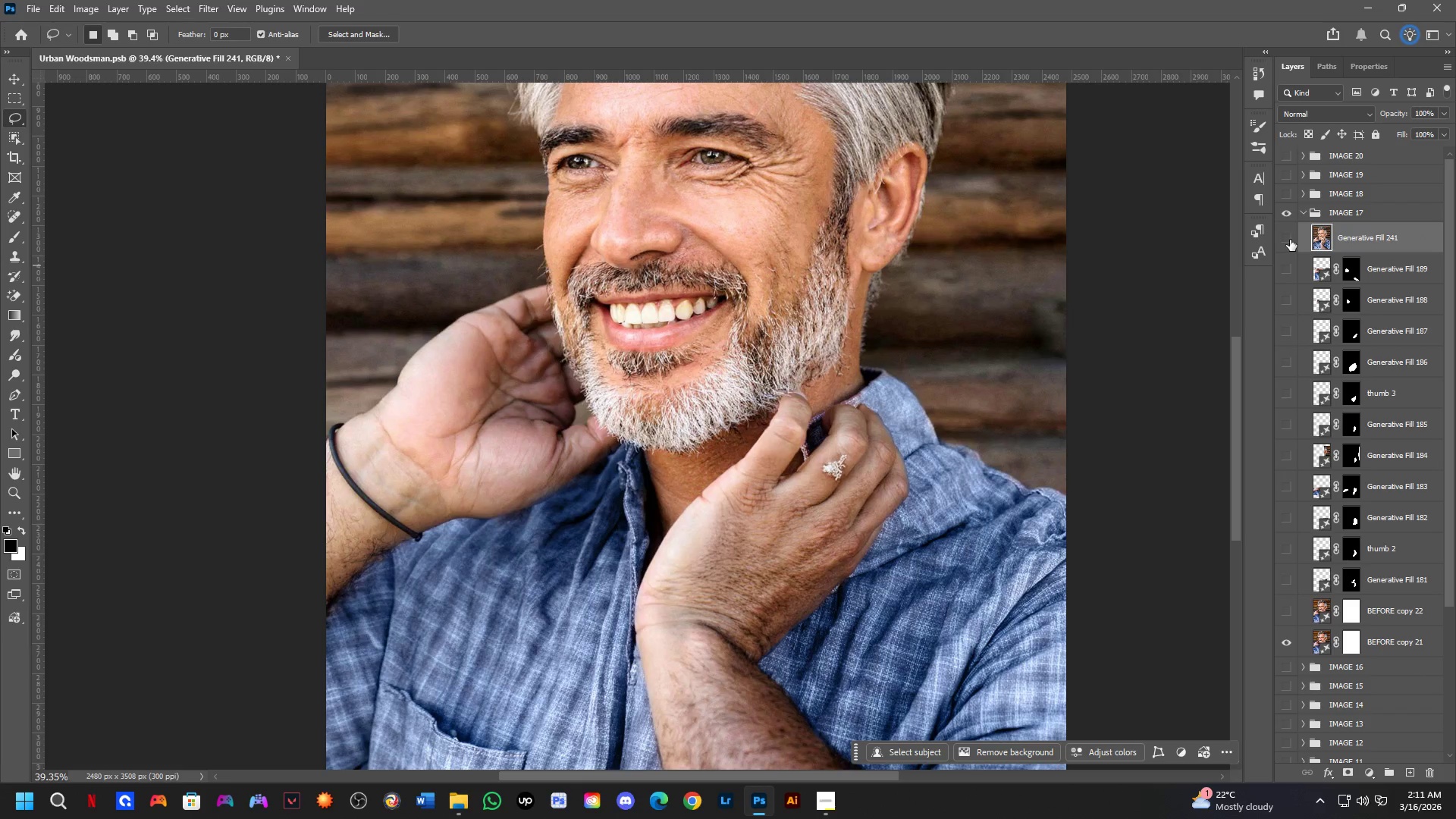 
double_click([1290, 240])
 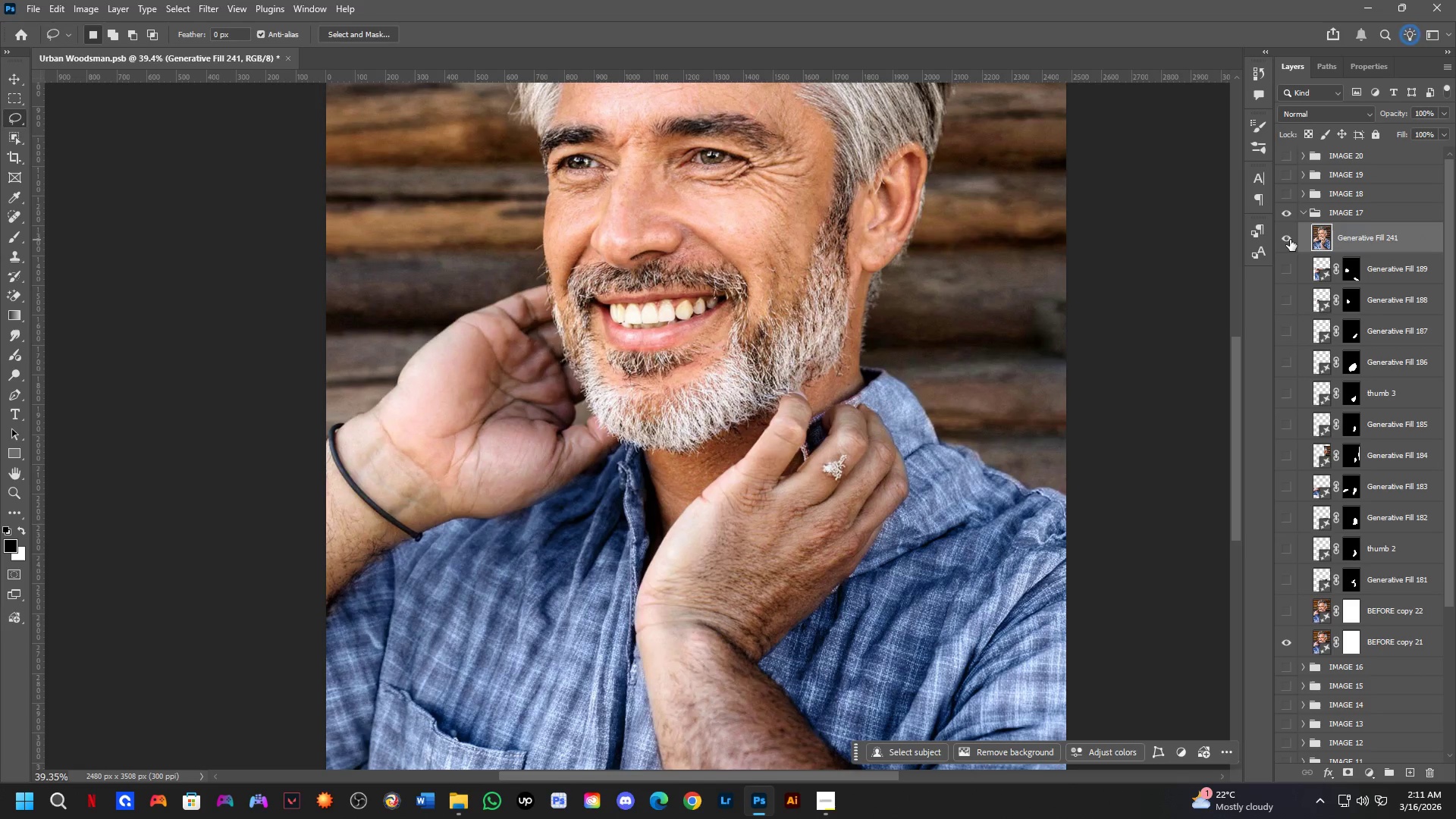 
triple_click([1290, 240])
 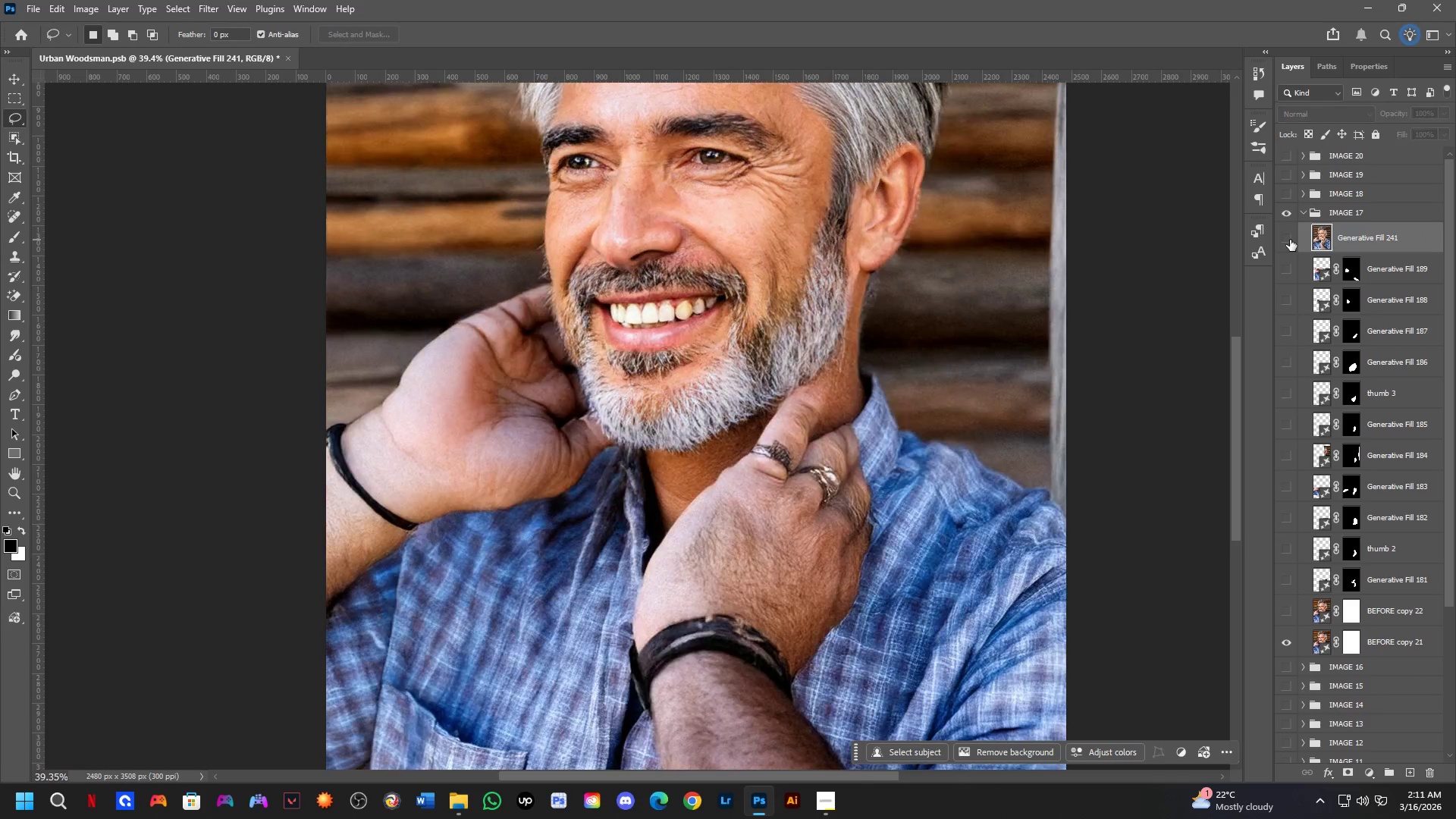 
triple_click([1290, 240])
 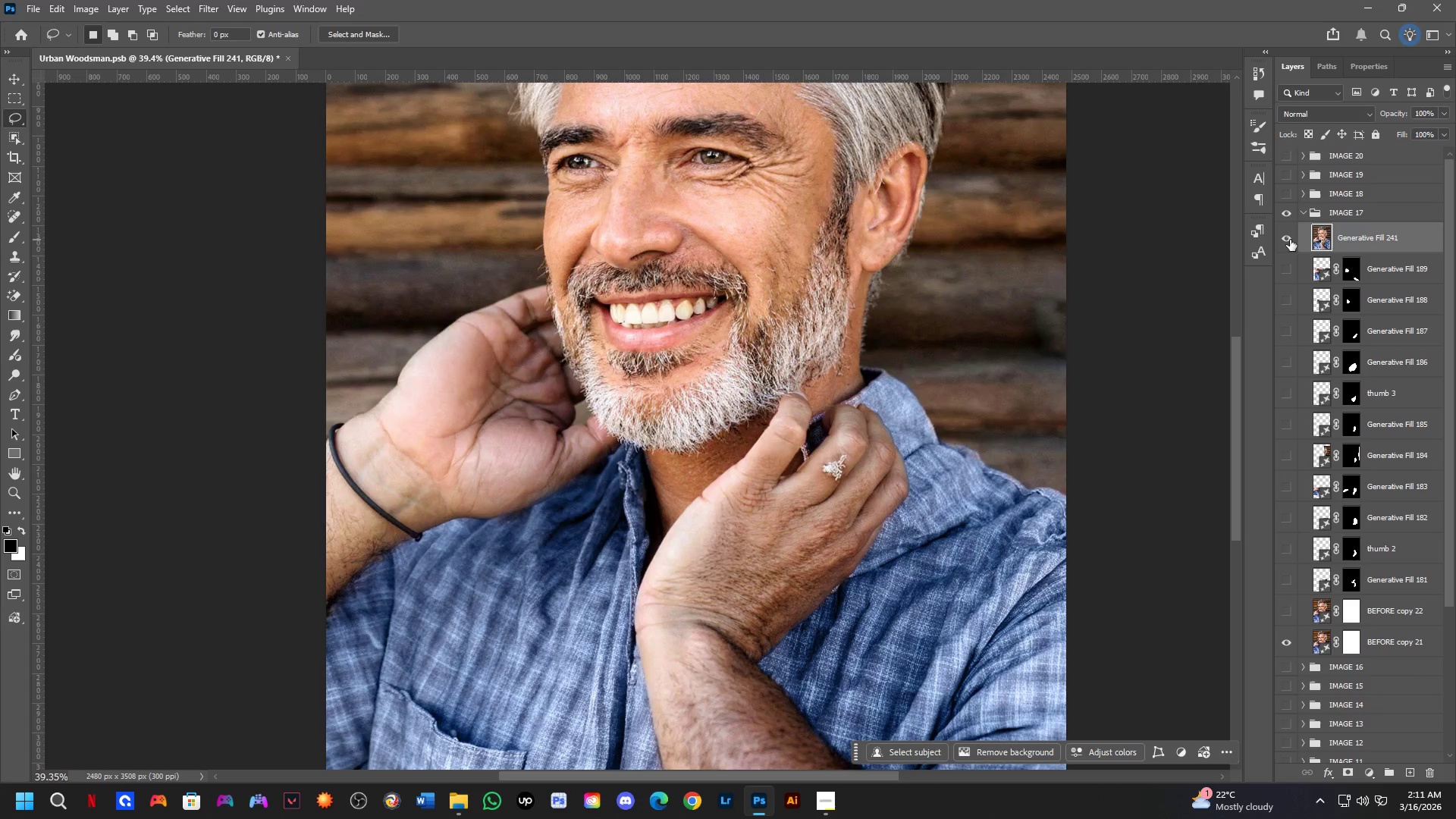 
key(Control+Shift+A)
 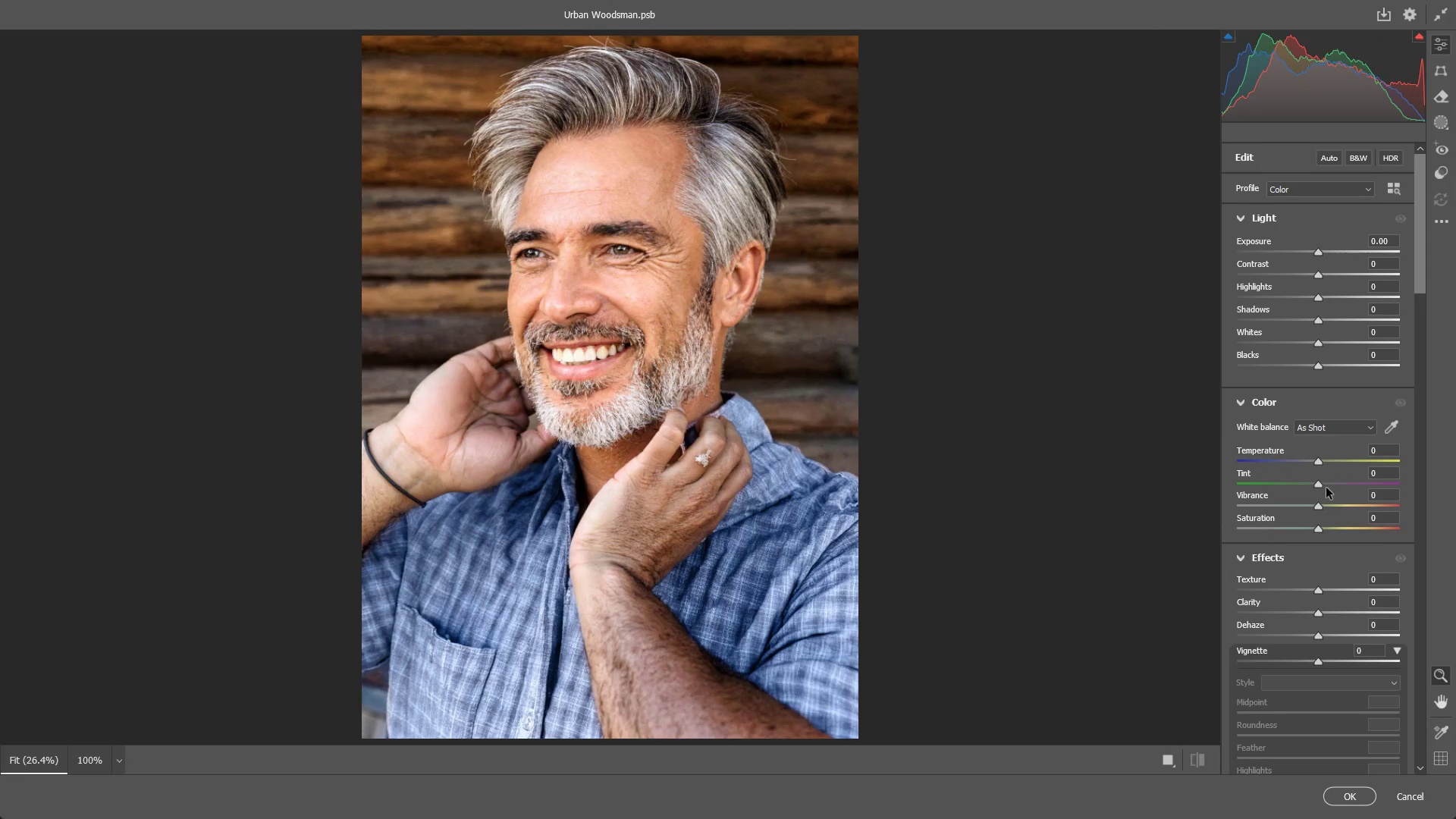 
left_click_drag(start_coordinate=[1319, 462], to_coordinate=[1311, 459])
 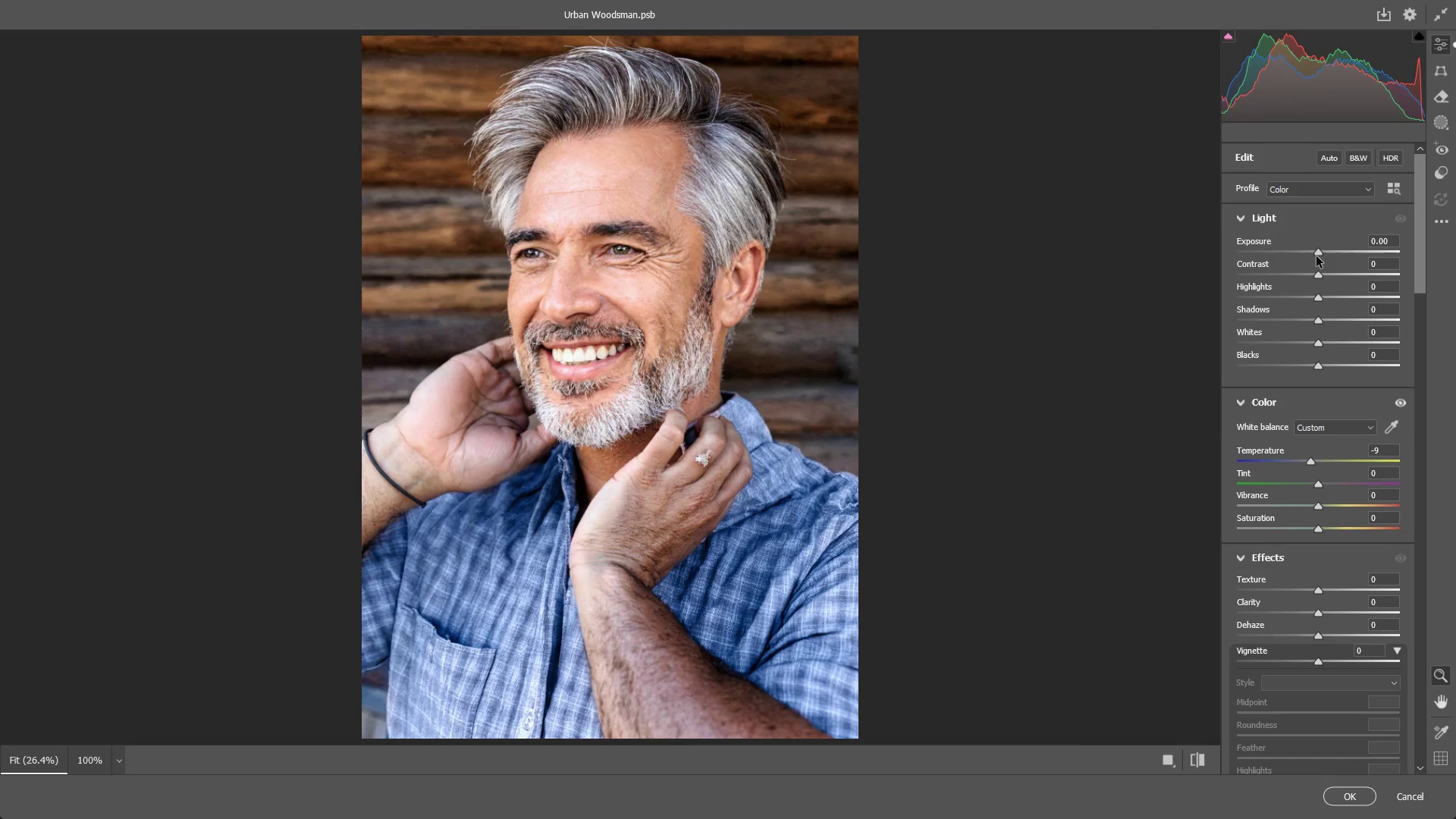 
left_click_drag(start_coordinate=[1316, 253], to_coordinate=[1308, 253])
 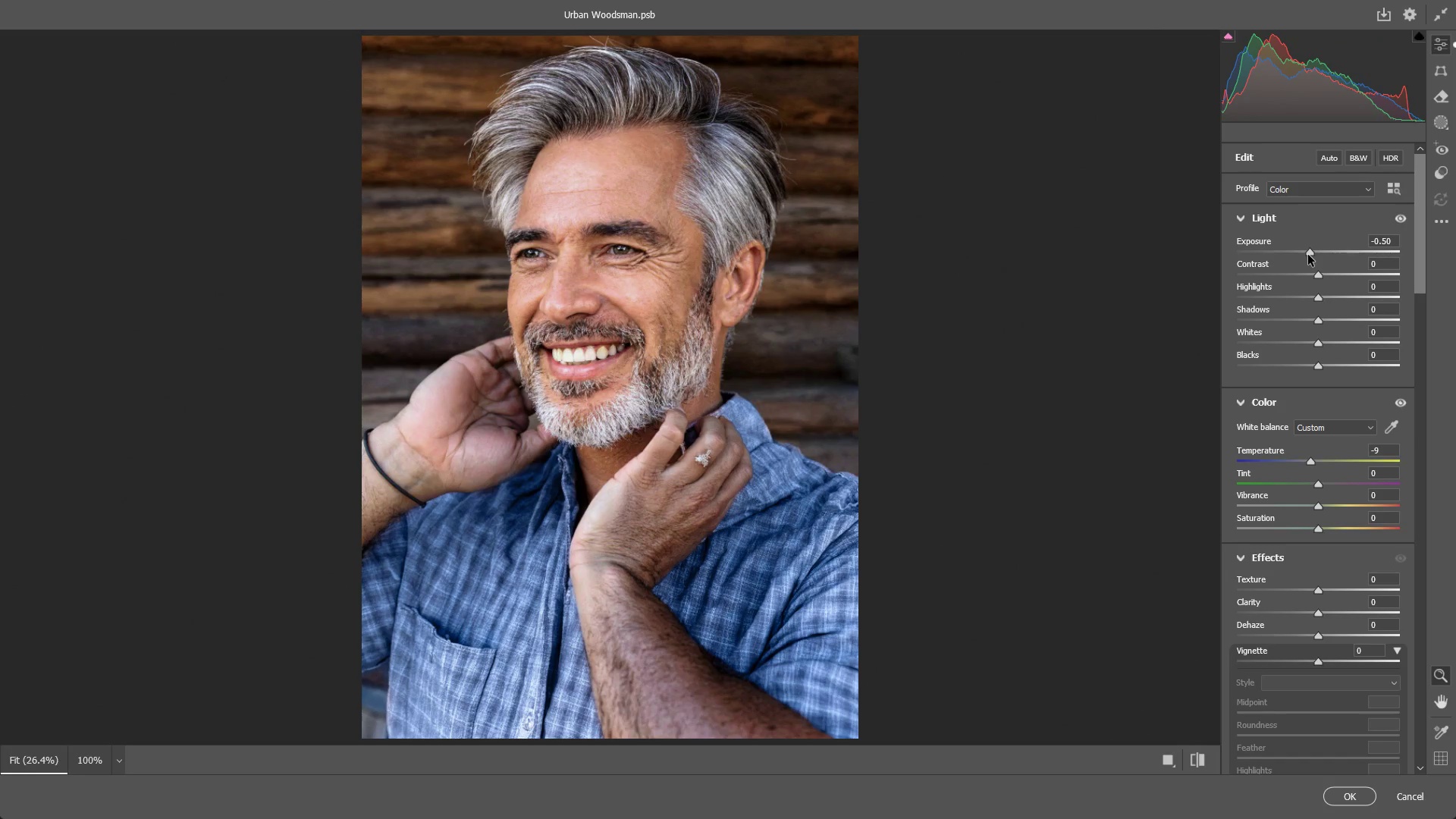 
left_click_drag(start_coordinate=[1307, 251], to_coordinate=[1301, 251])
 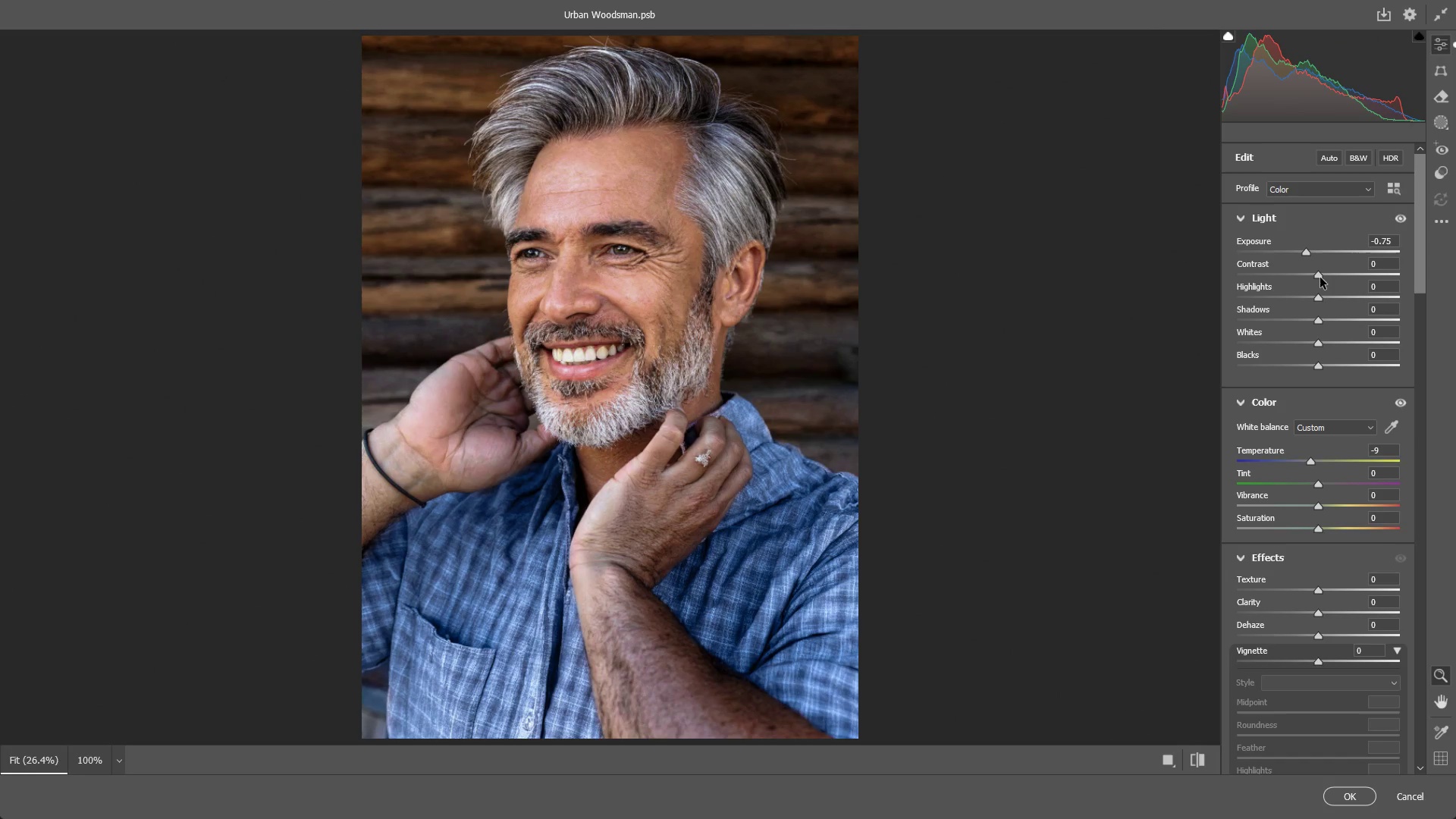 
left_click_drag(start_coordinate=[1320, 275], to_coordinate=[1320, 293])
 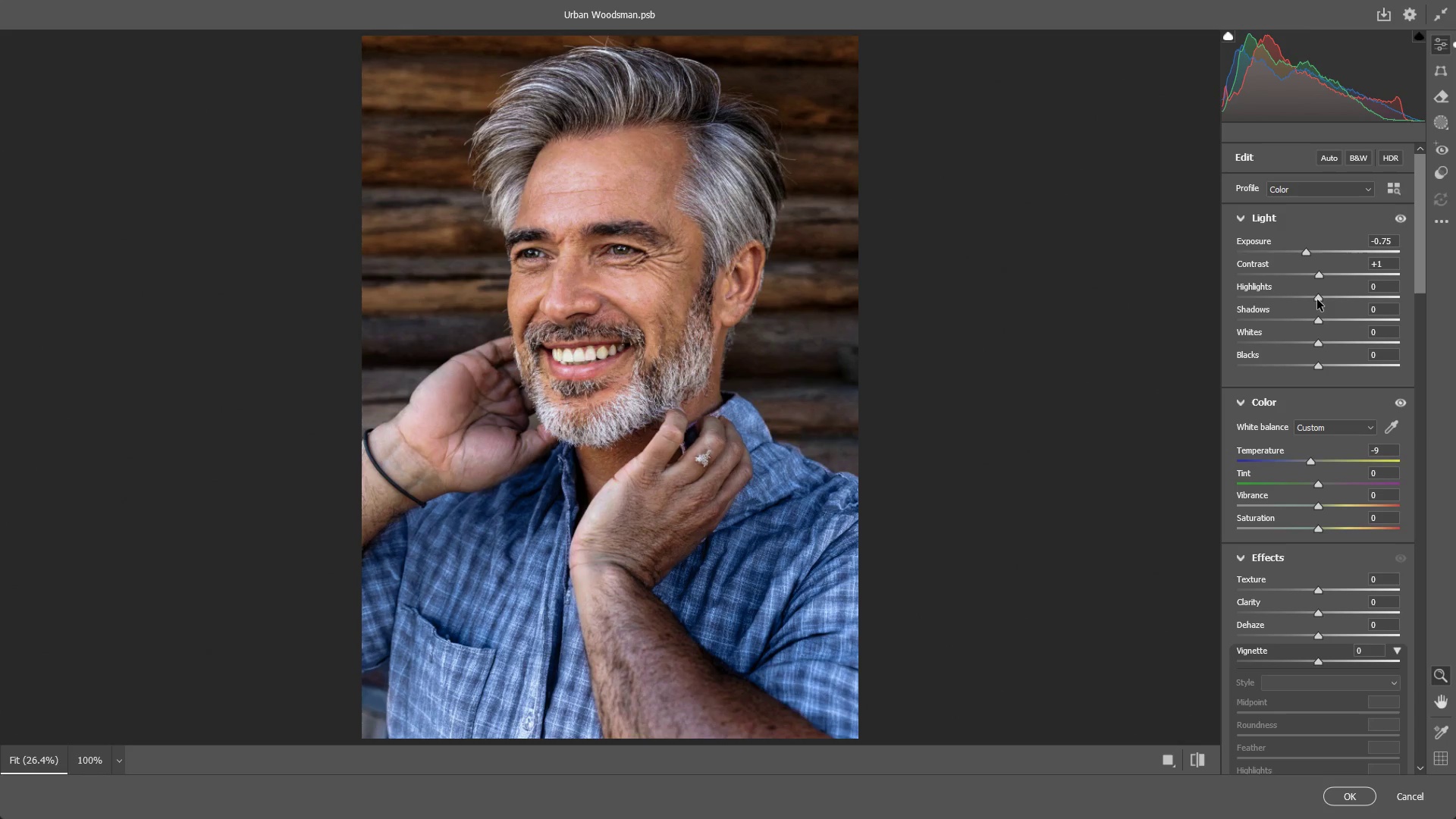 
left_click_drag(start_coordinate=[1318, 298], to_coordinate=[1307, 300])
 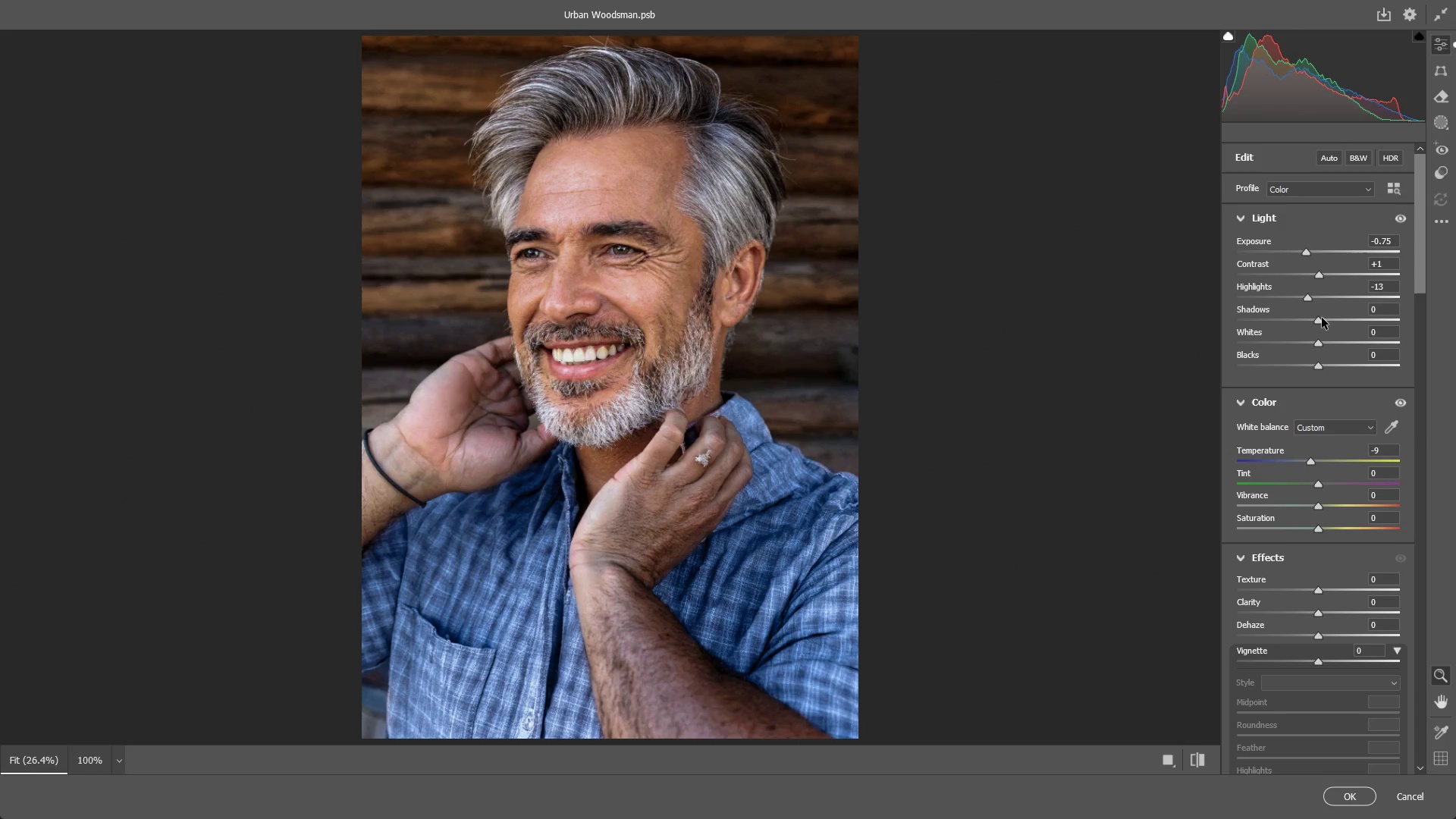 
left_click_drag(start_coordinate=[1322, 318], to_coordinate=[1298, 341])
 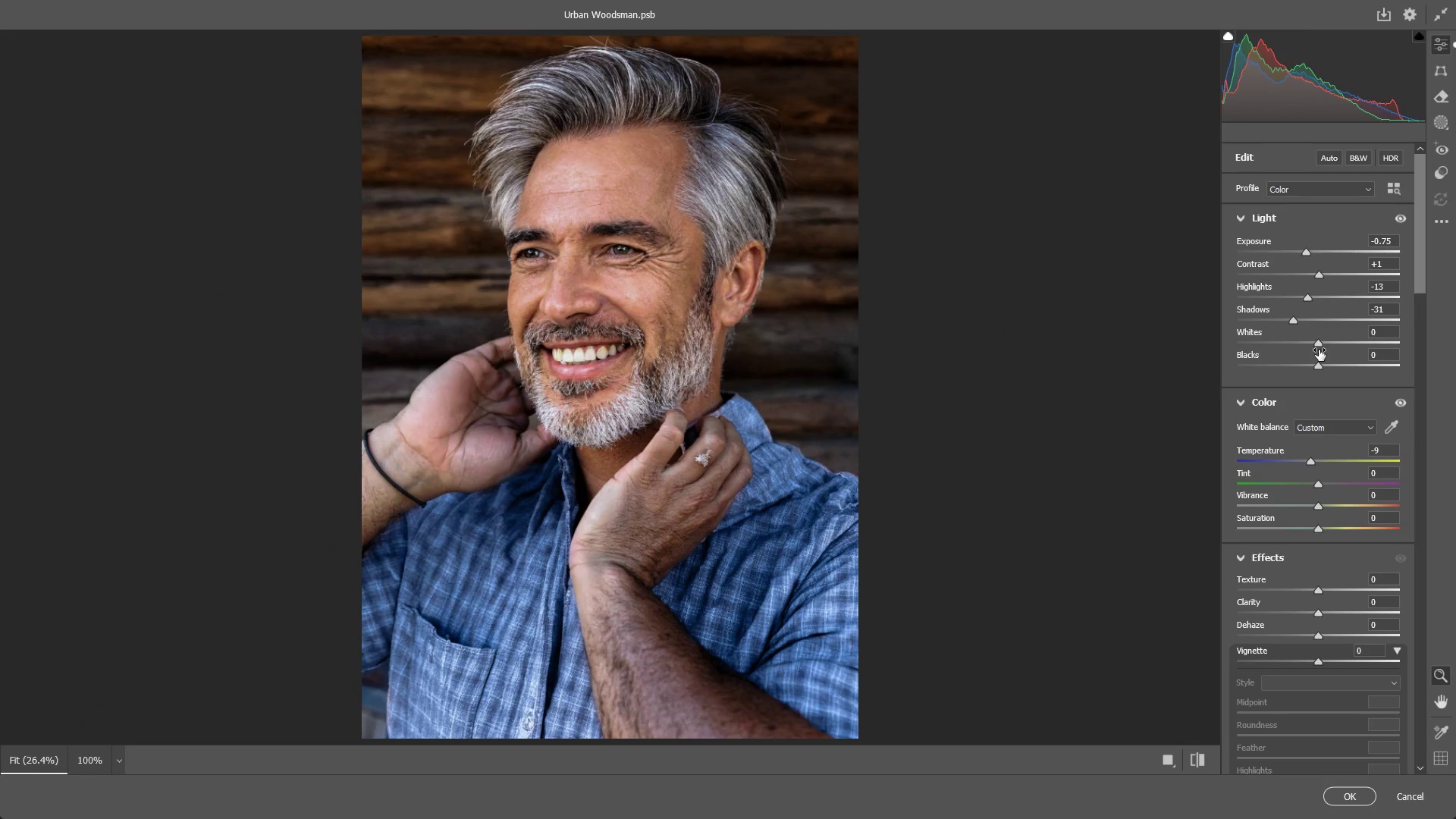 
left_click_drag(start_coordinate=[1320, 349], to_coordinate=[1297, 365])
 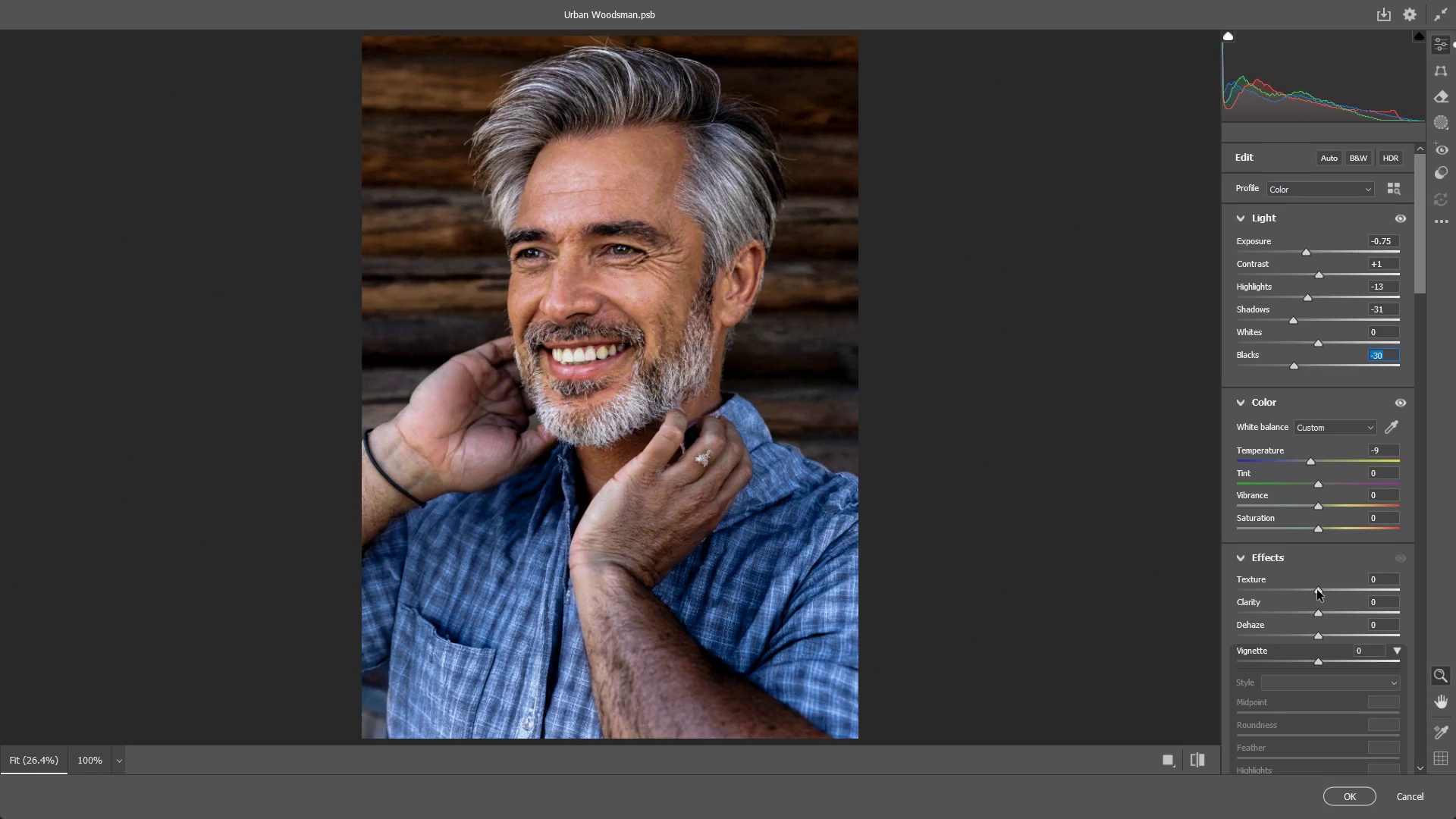 
left_click_drag(start_coordinate=[1322, 590], to_coordinate=[1332, 590])
 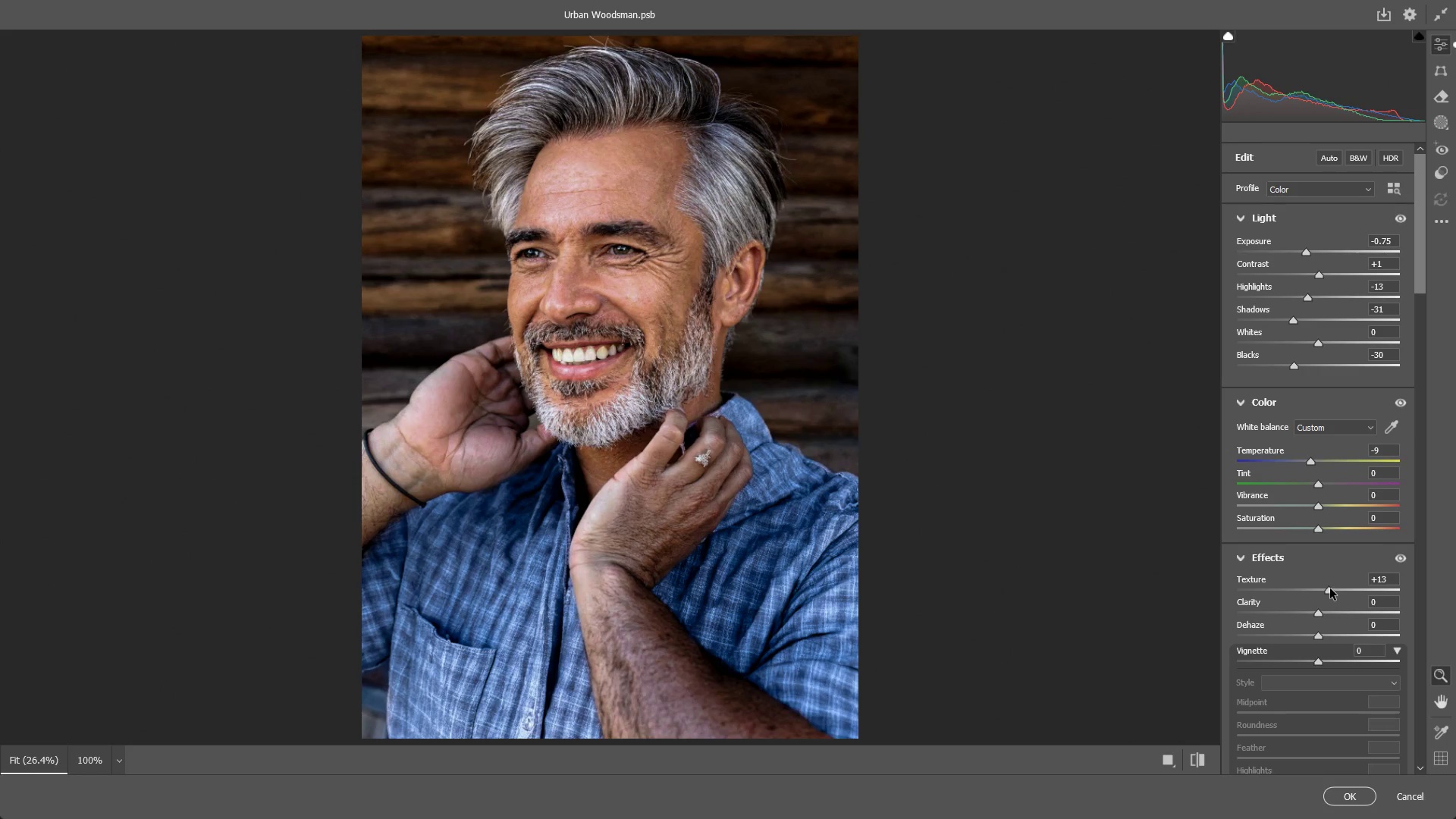 
left_click_drag(start_coordinate=[1330, 588], to_coordinate=[1303, 588])
 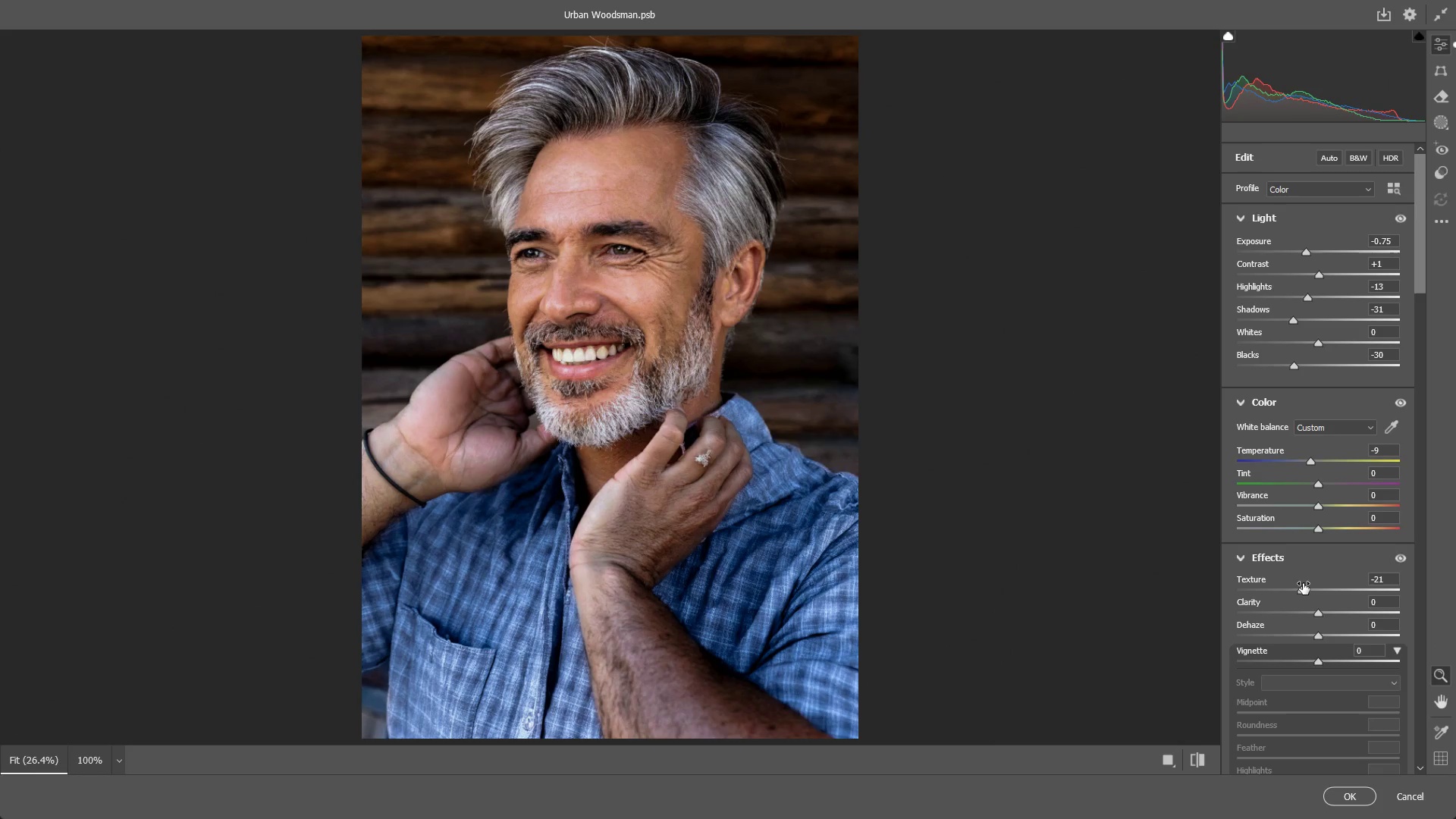 
scroll: coordinate [1303, 587], scroll_direction: down, amount: 1.0
 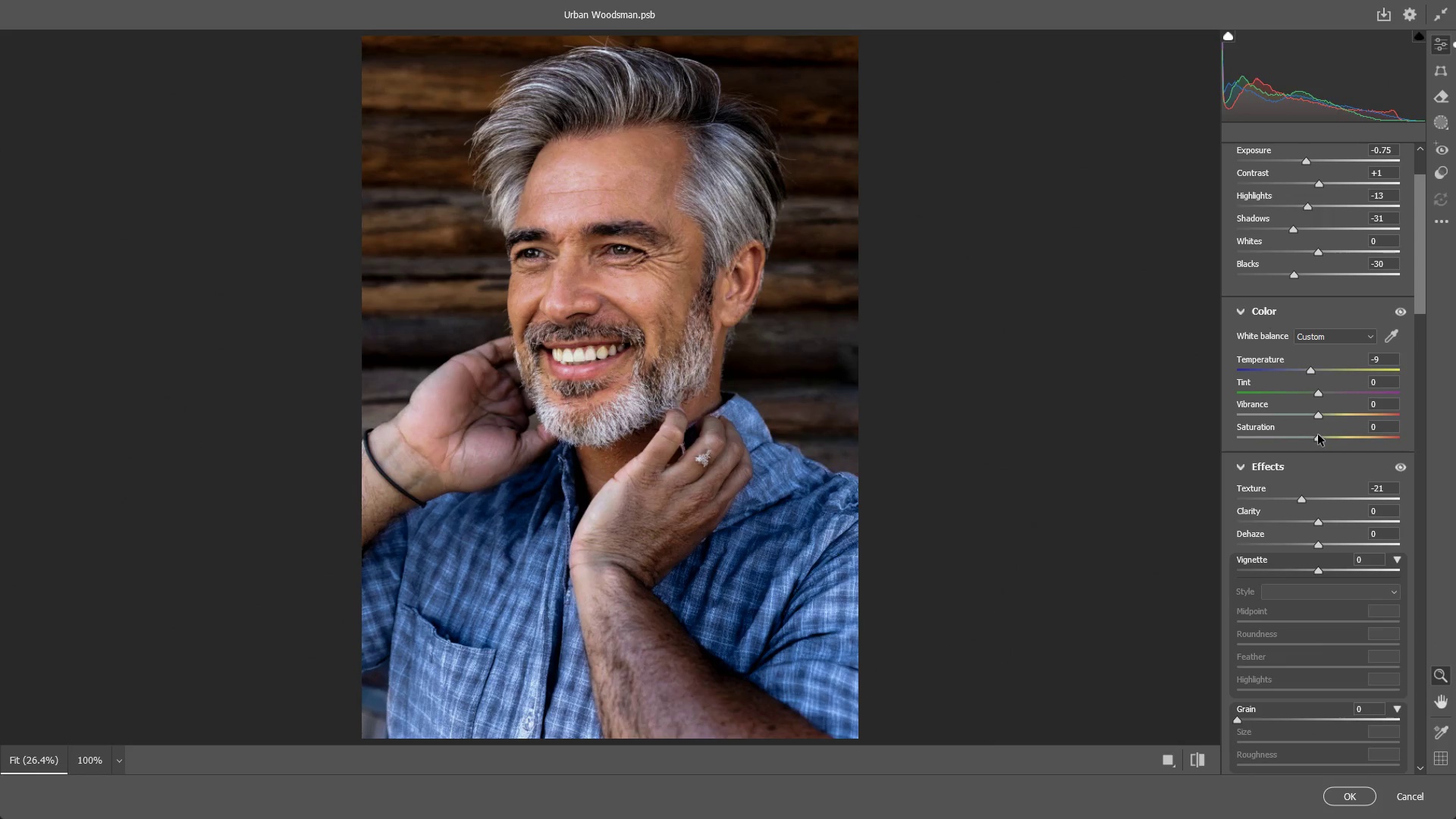 
left_click_drag(start_coordinate=[1319, 437], to_coordinate=[1328, 446])
 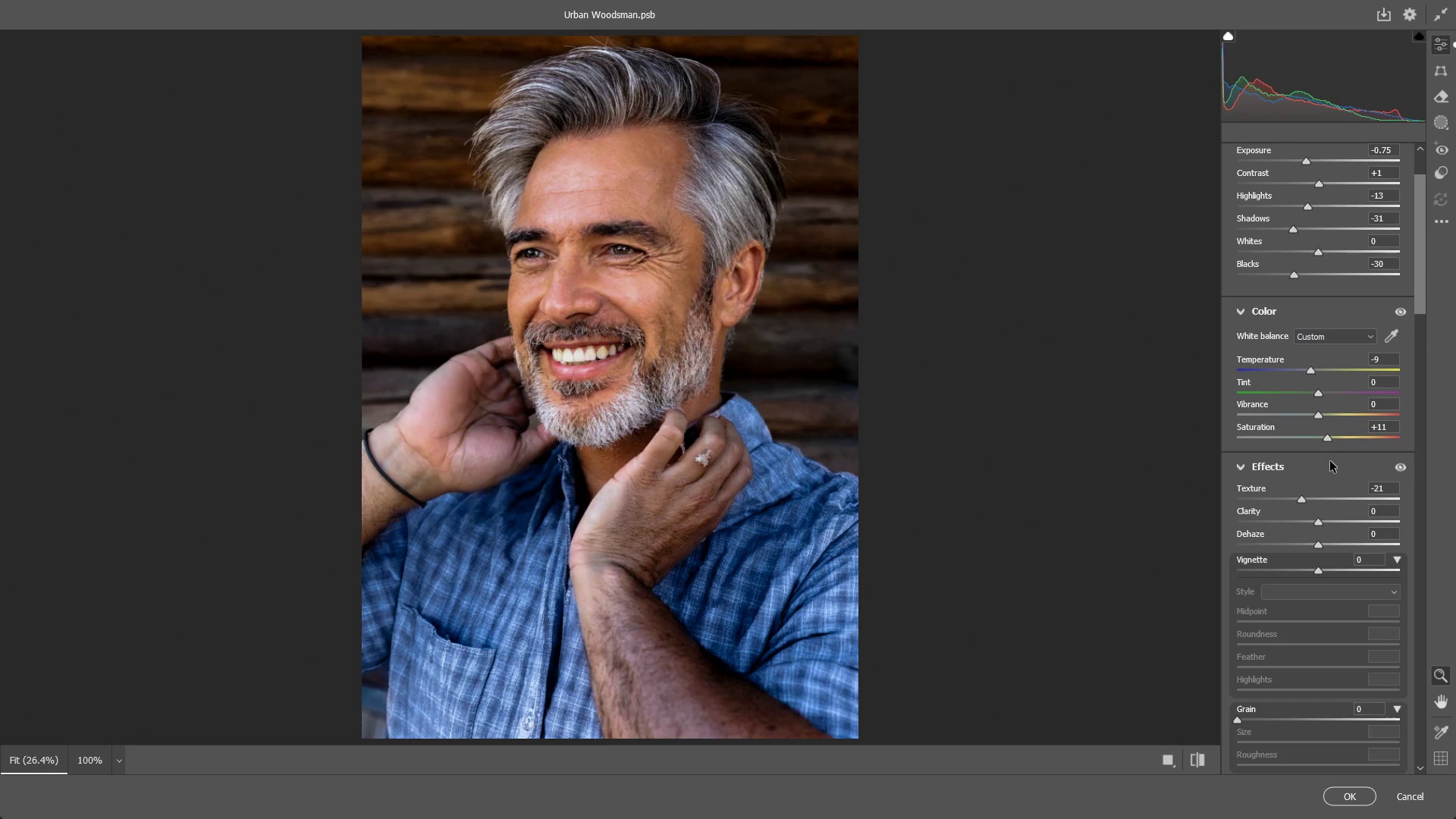 
scroll: coordinate [1275, 469], scroll_direction: down, amount: 19.0
 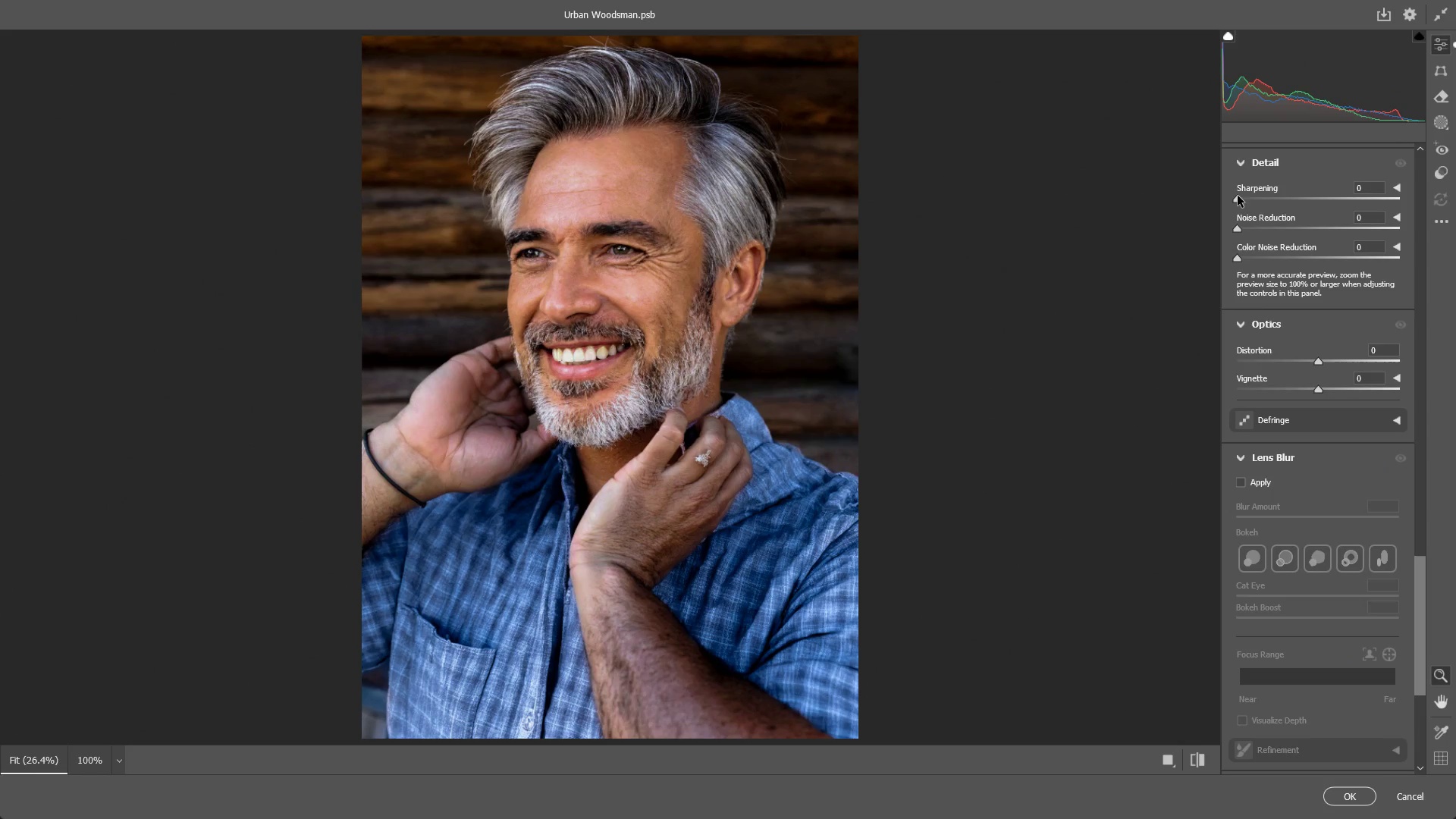 
left_click_drag(start_coordinate=[1241, 199], to_coordinate=[1245, 208])
 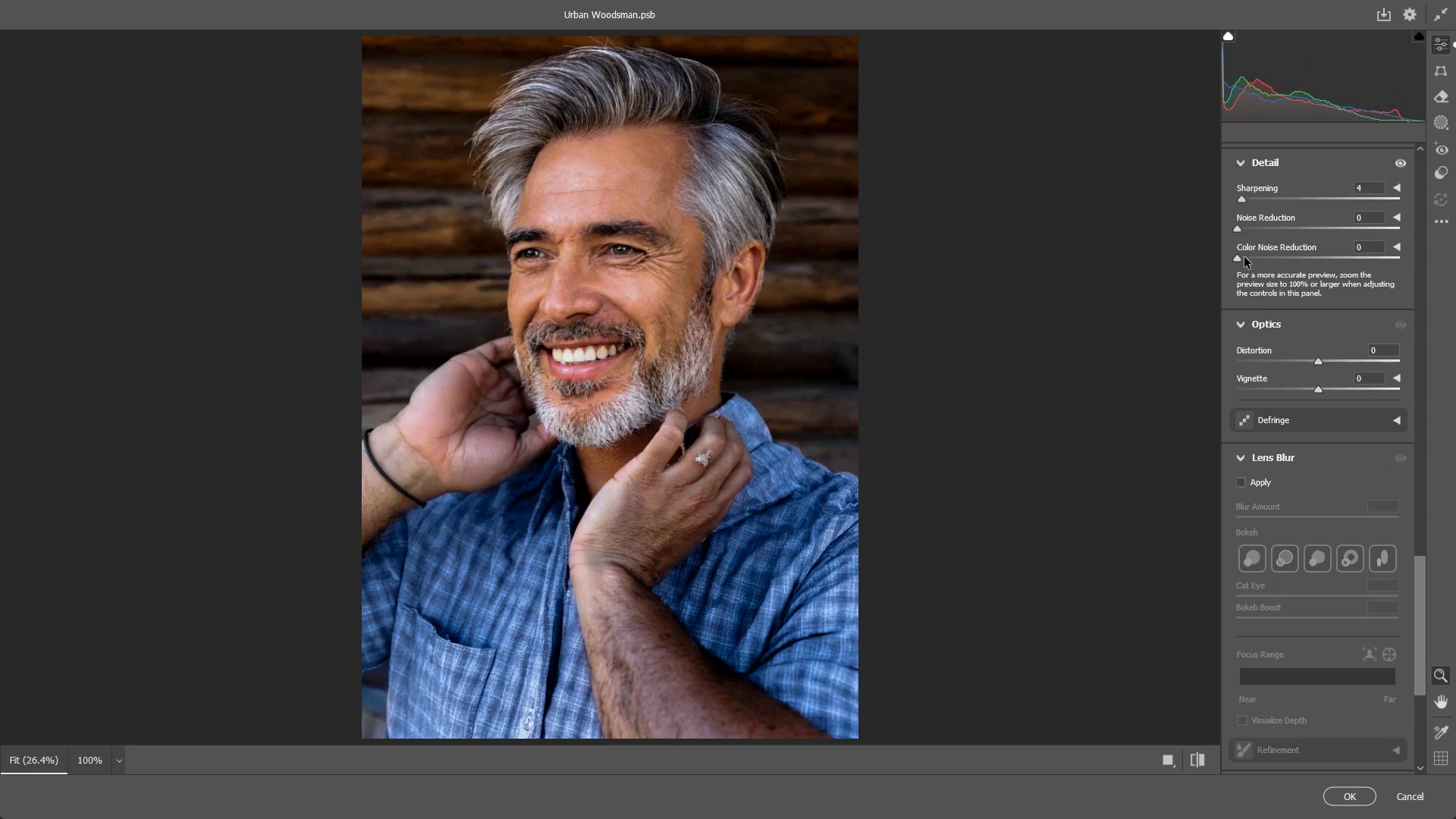 
left_click_drag(start_coordinate=[1244, 257], to_coordinate=[1275, 278])
 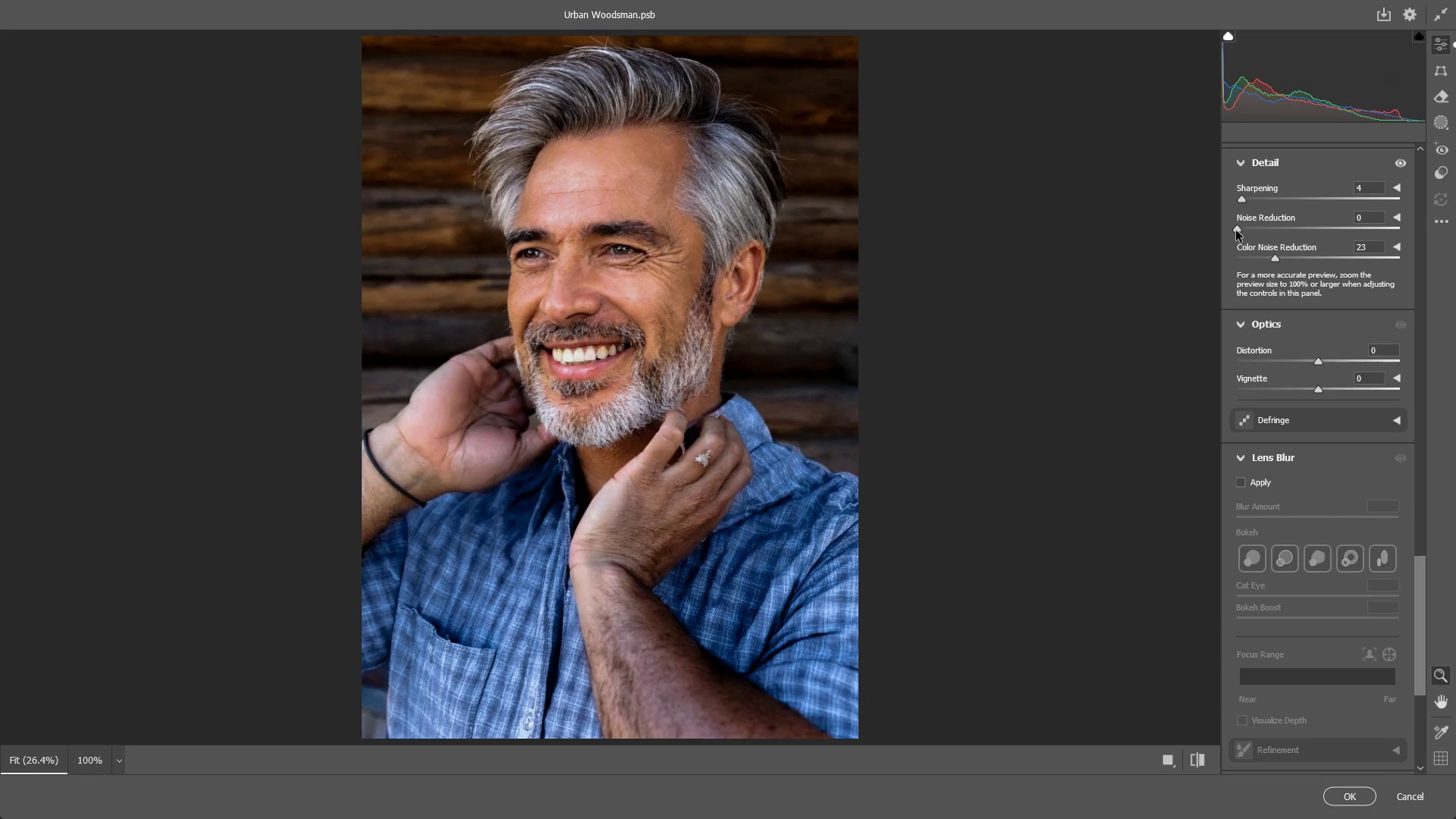 
left_click_drag(start_coordinate=[1236, 230], to_coordinate=[1241, 234])
 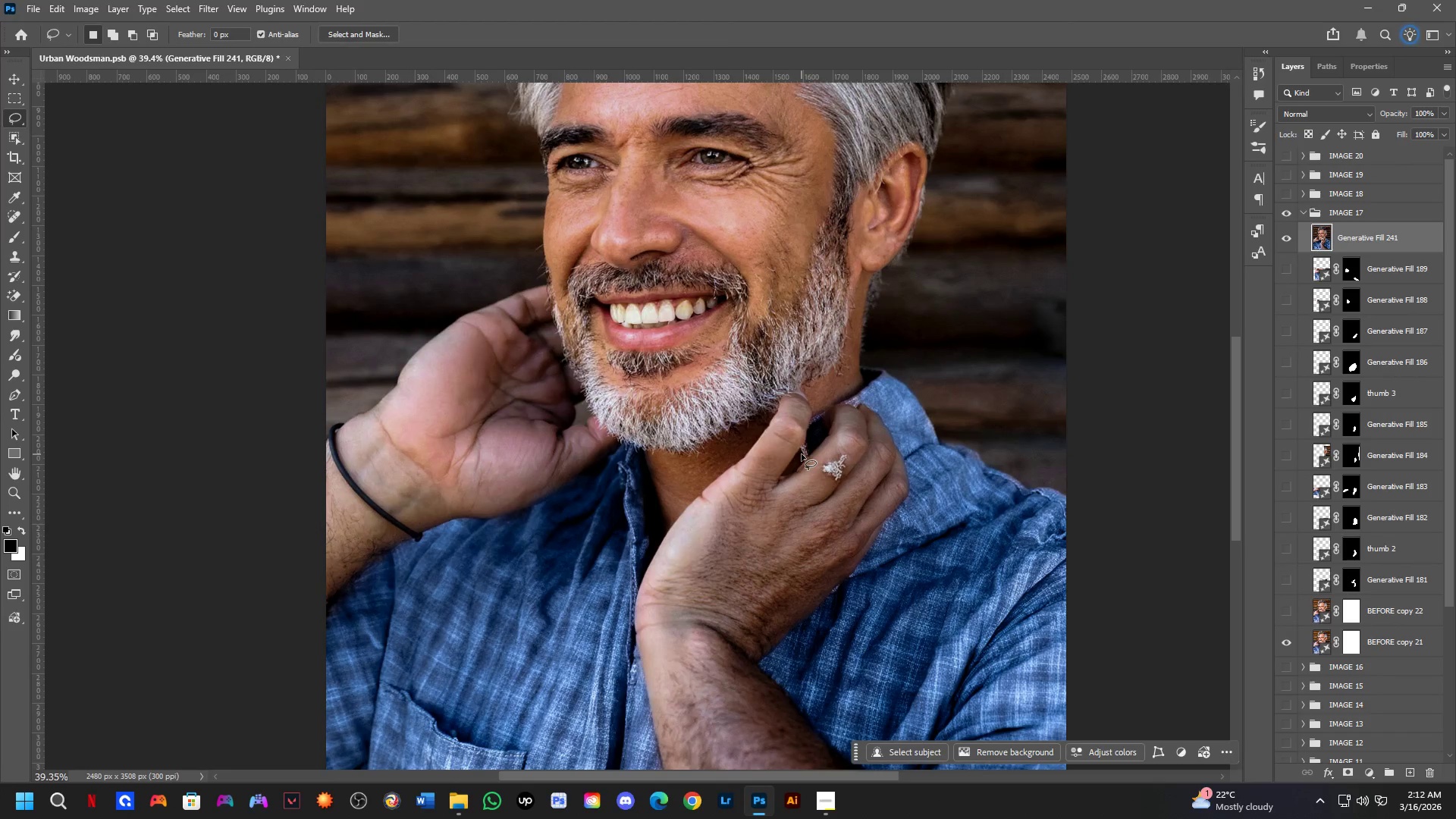 
scroll: coordinate [726, 471], scroll_direction: down, amount: 8.0
 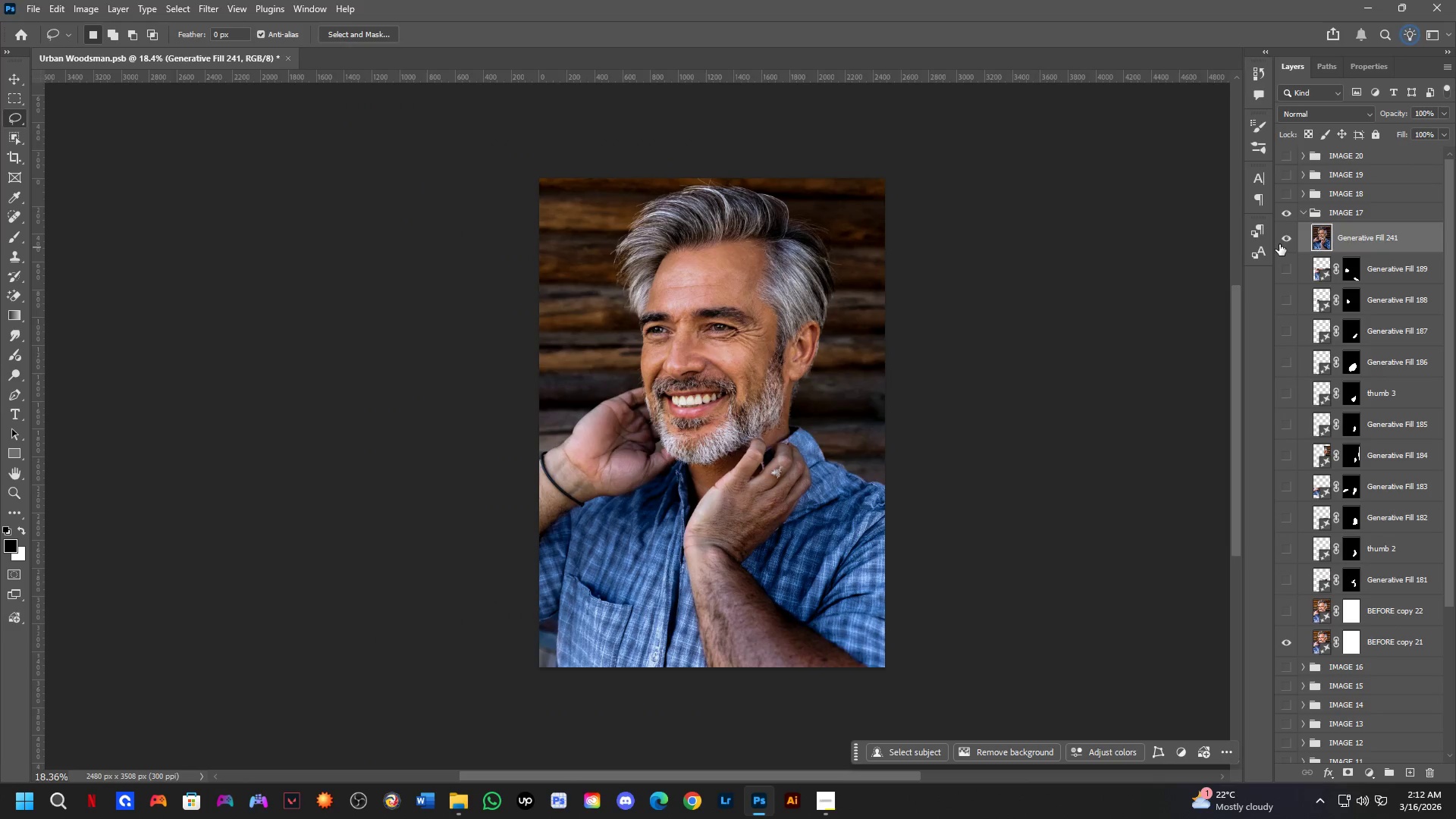 
double_click([1280, 244])
 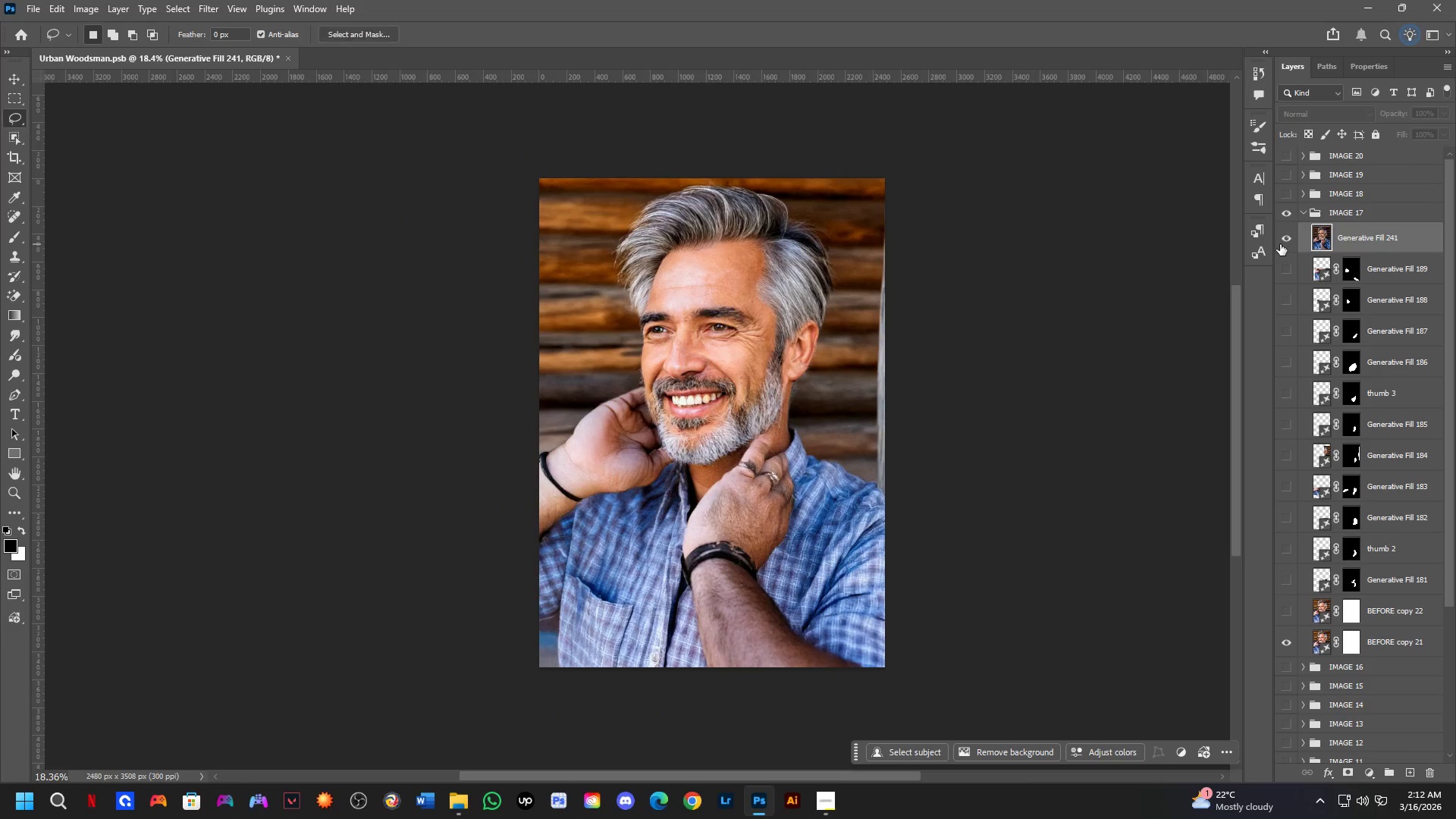 
key(Control+Shift+S)
 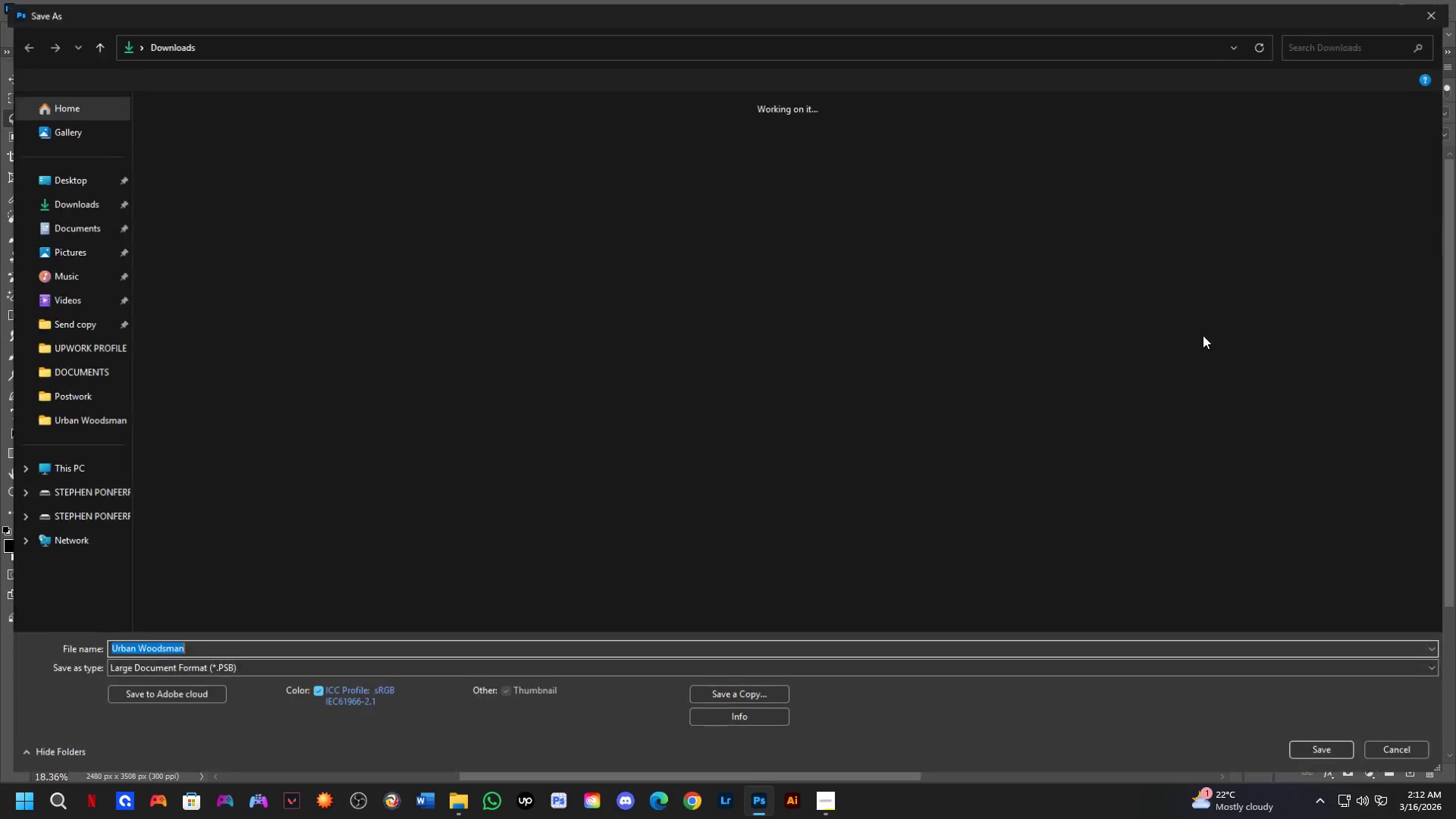 
key(Escape)
 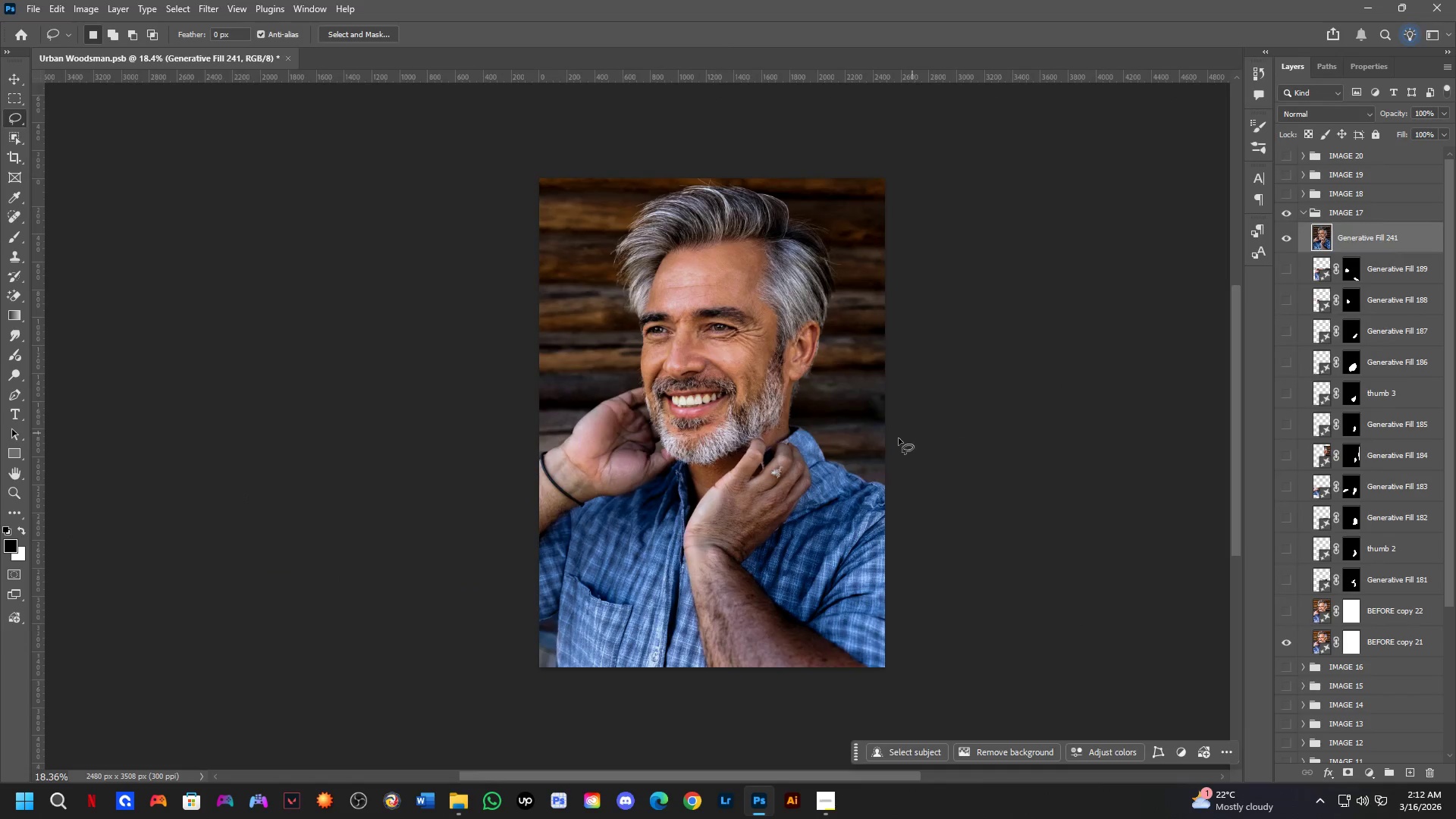 
left_click_drag(start_coordinate=[891, 401], to_coordinate=[921, 403])
 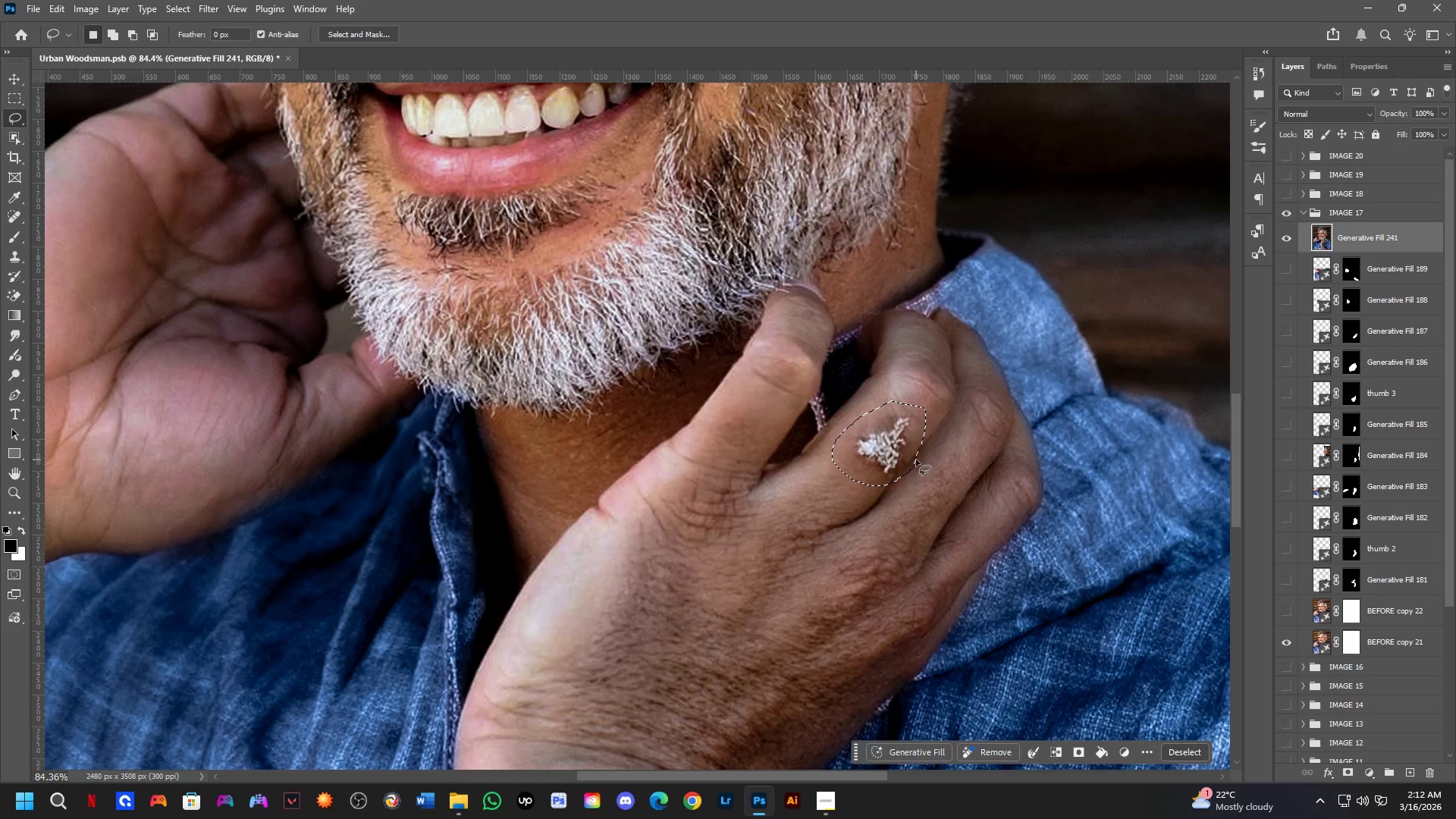 
scroll: coordinate [852, 446], scroll_direction: up, amount: 16.0
 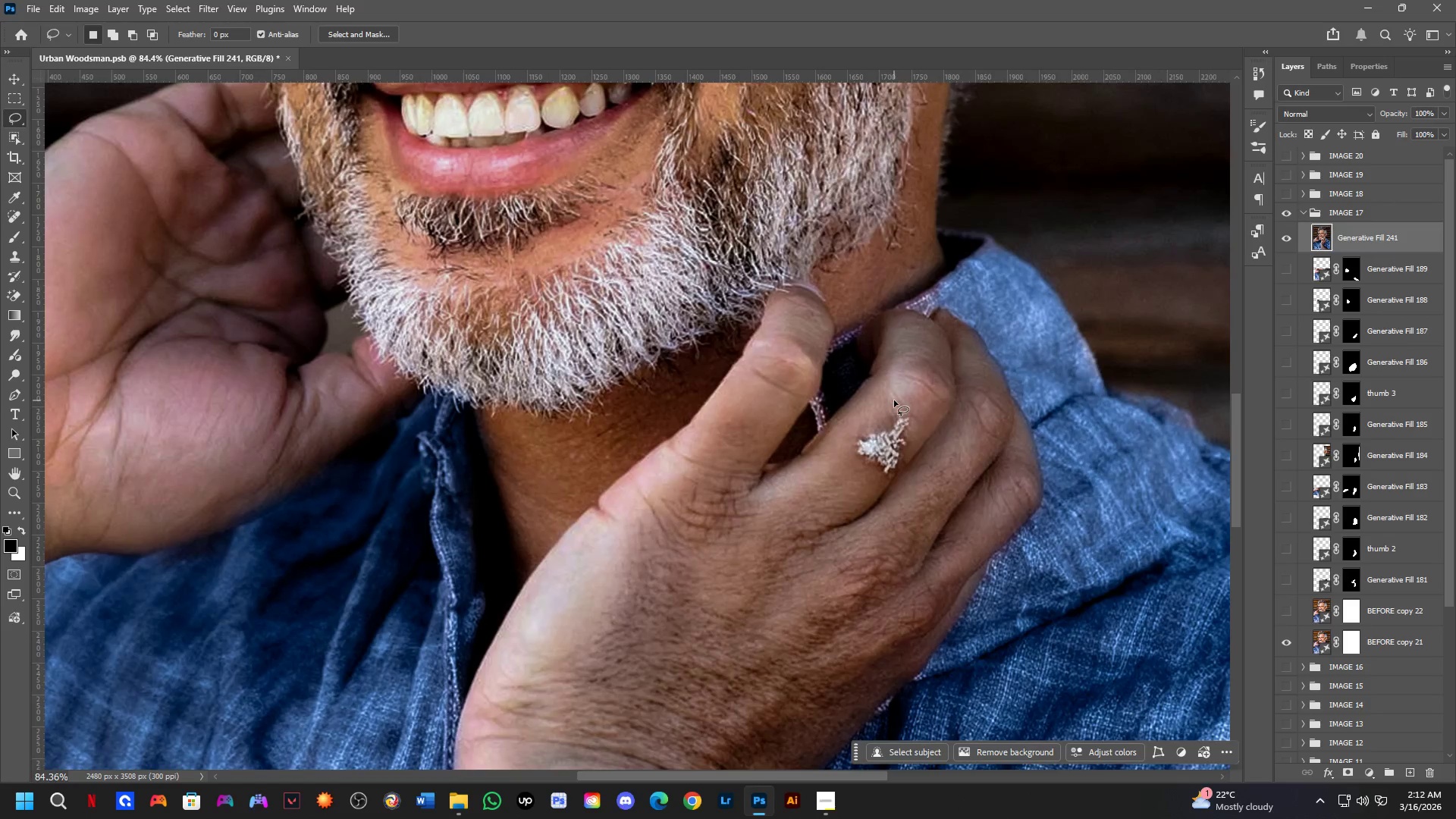 
key(Shift+ShiftLeft)
 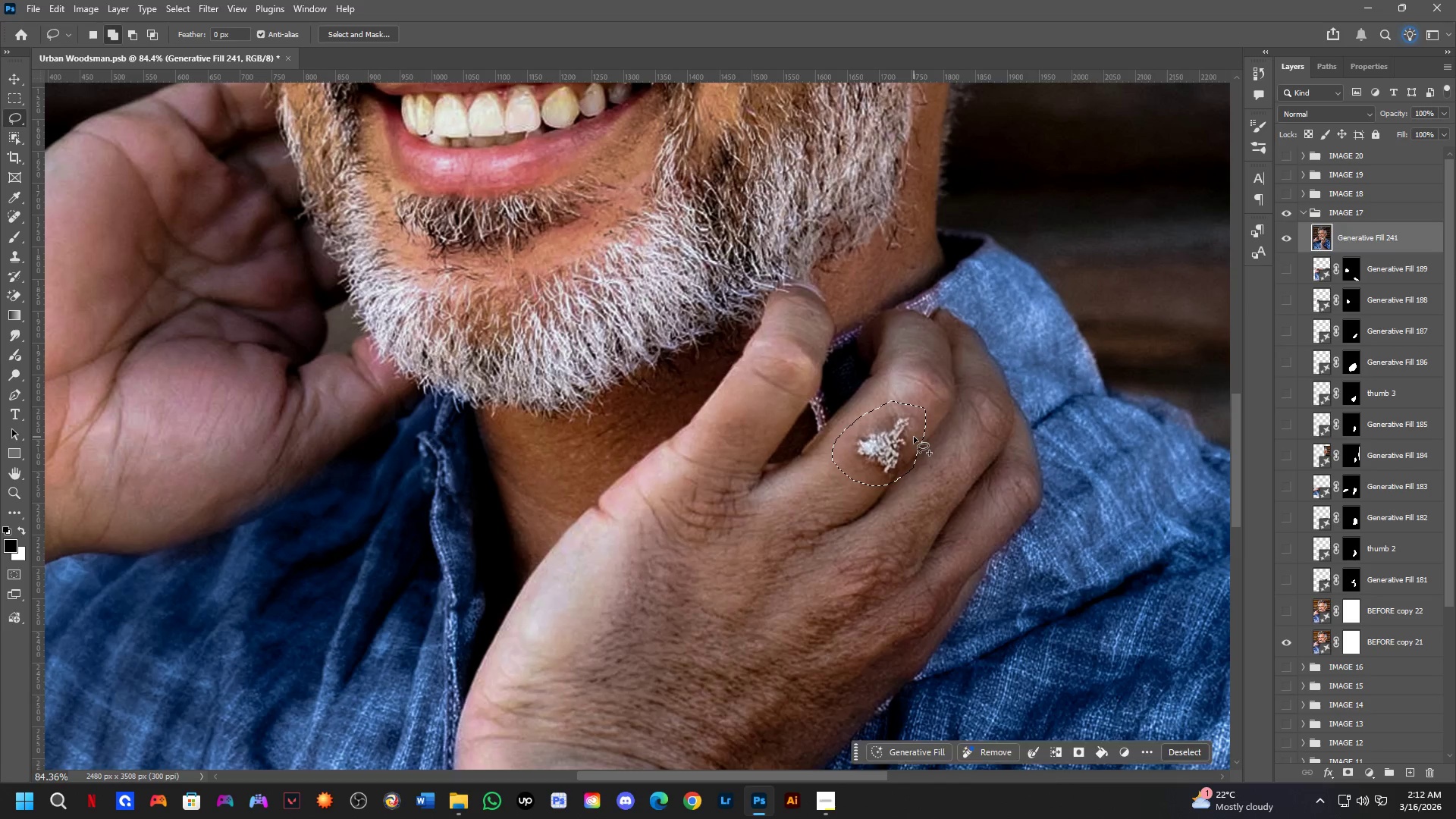 
left_click_drag(start_coordinate=[914, 437], to_coordinate=[842, 480])
 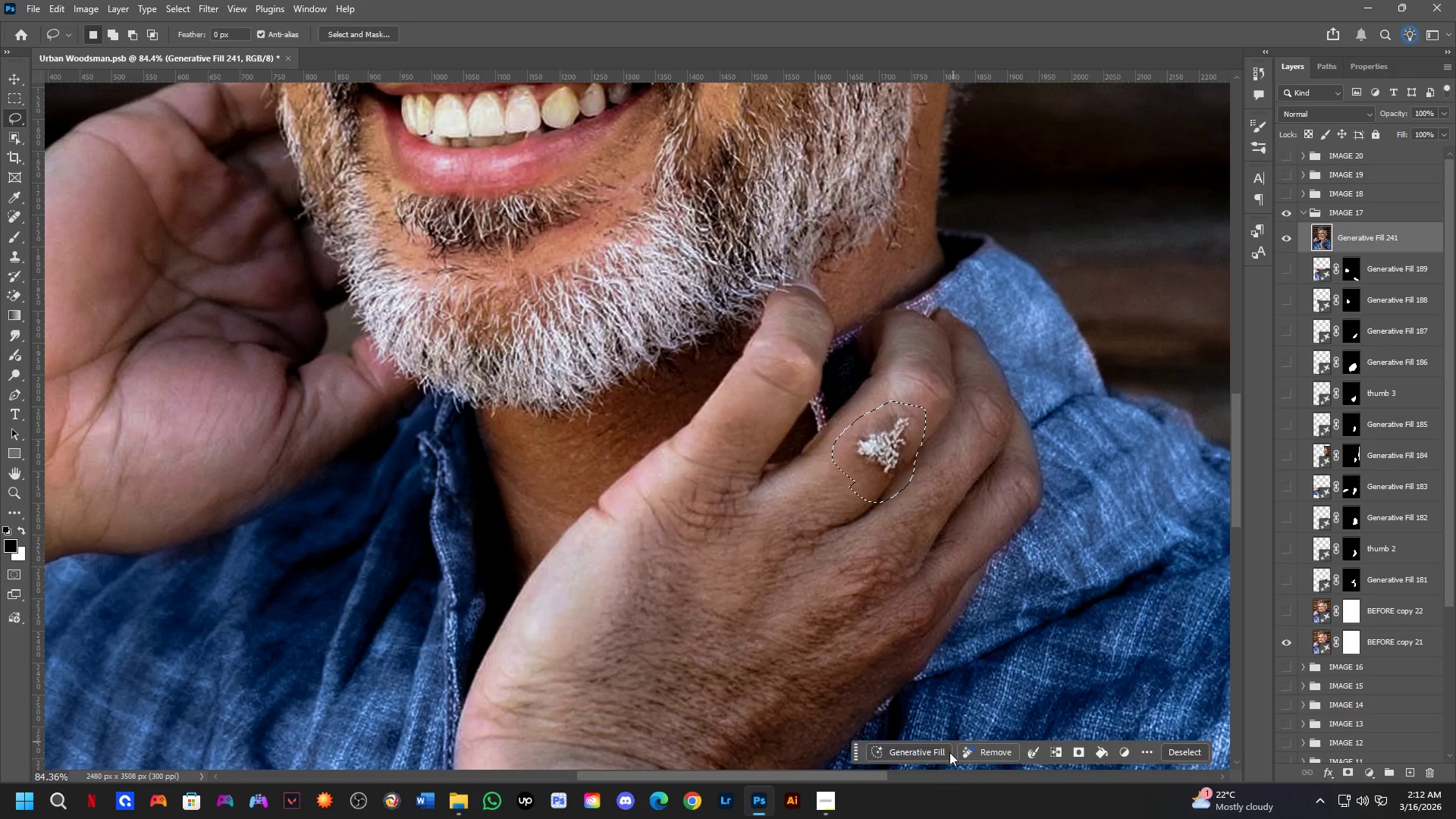 
left_click([946, 755])
 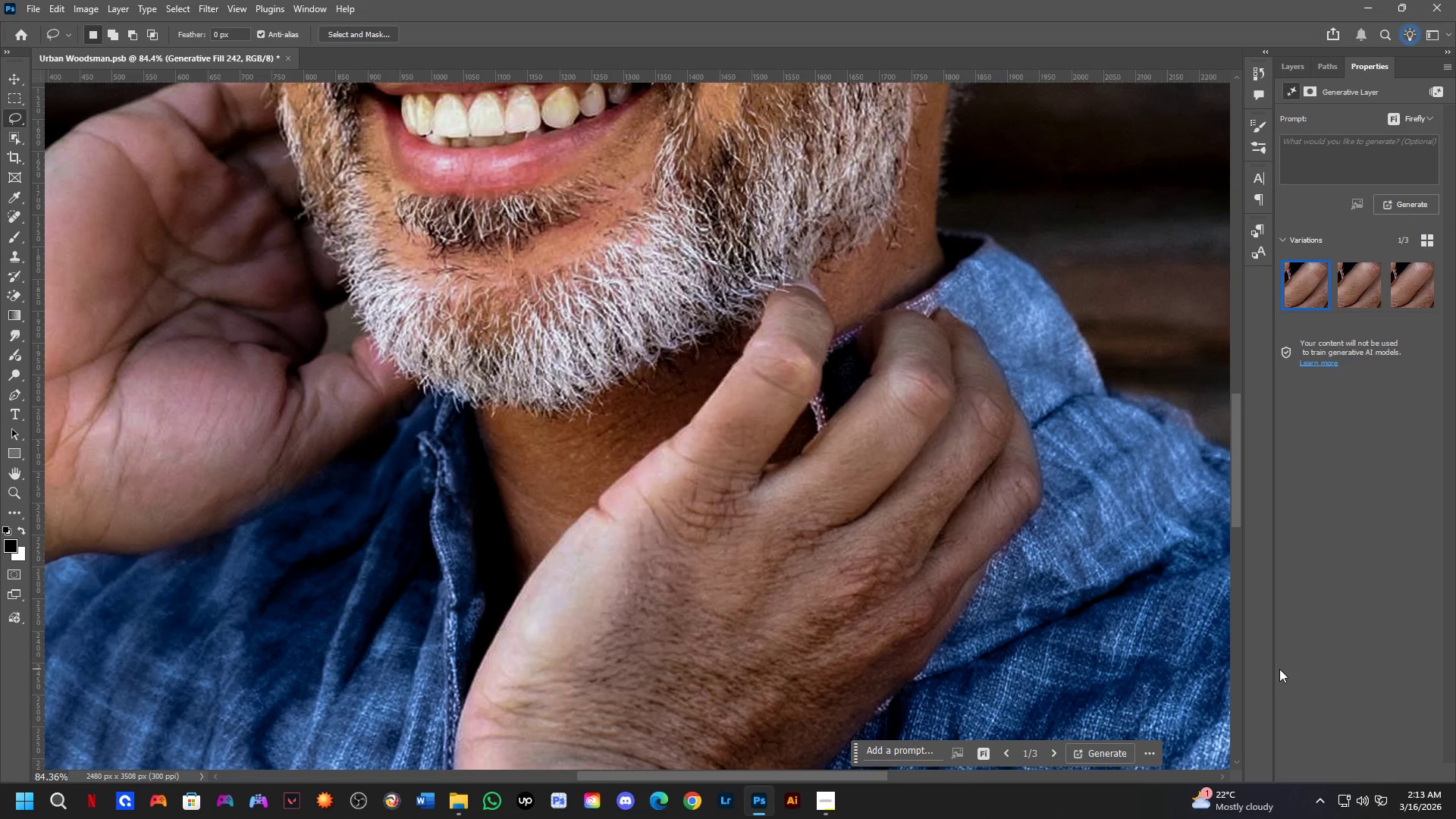 
wait(28.66)
 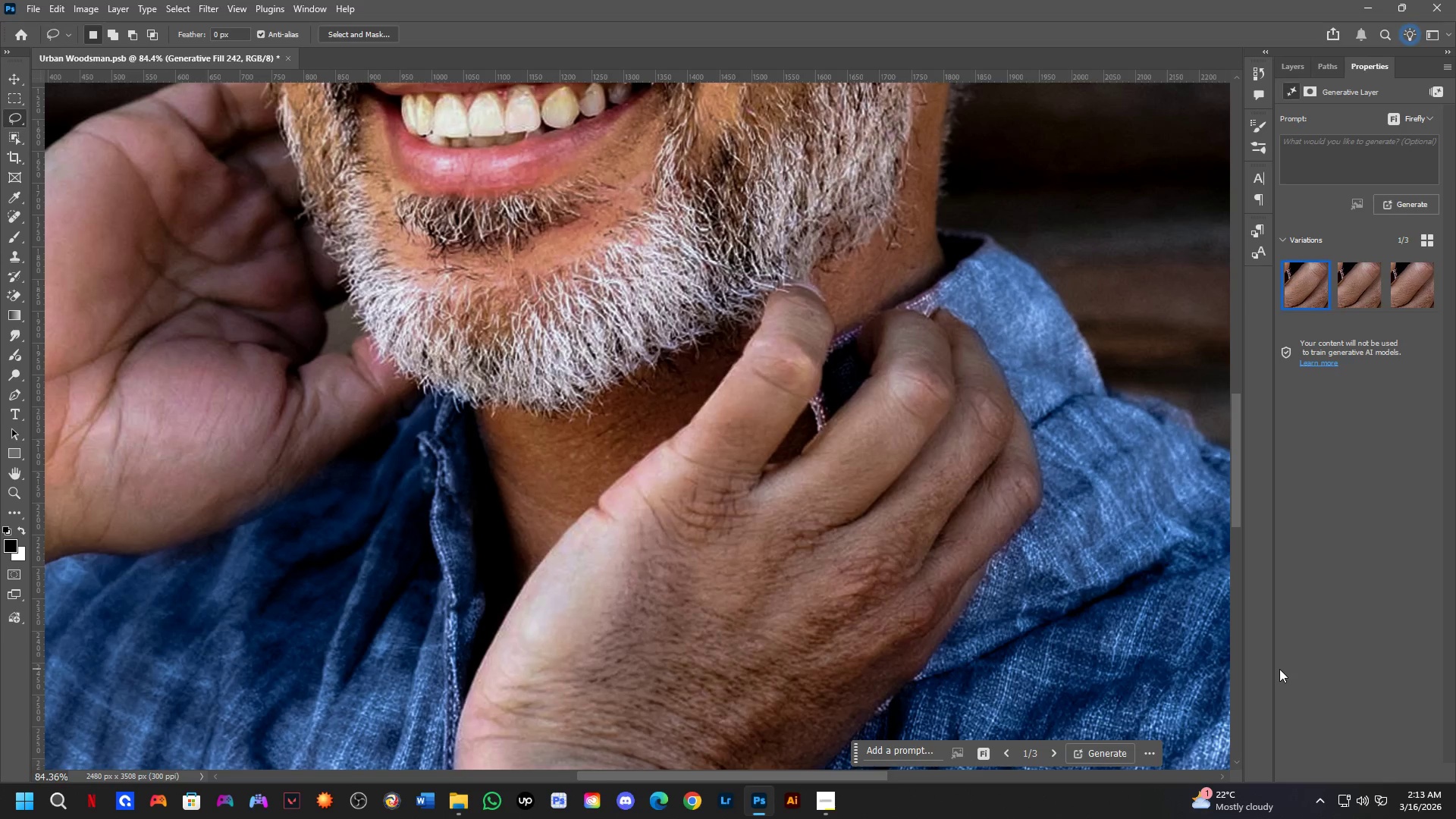 
scroll: coordinate [865, 440], scroll_direction: down, amount: 3.0
 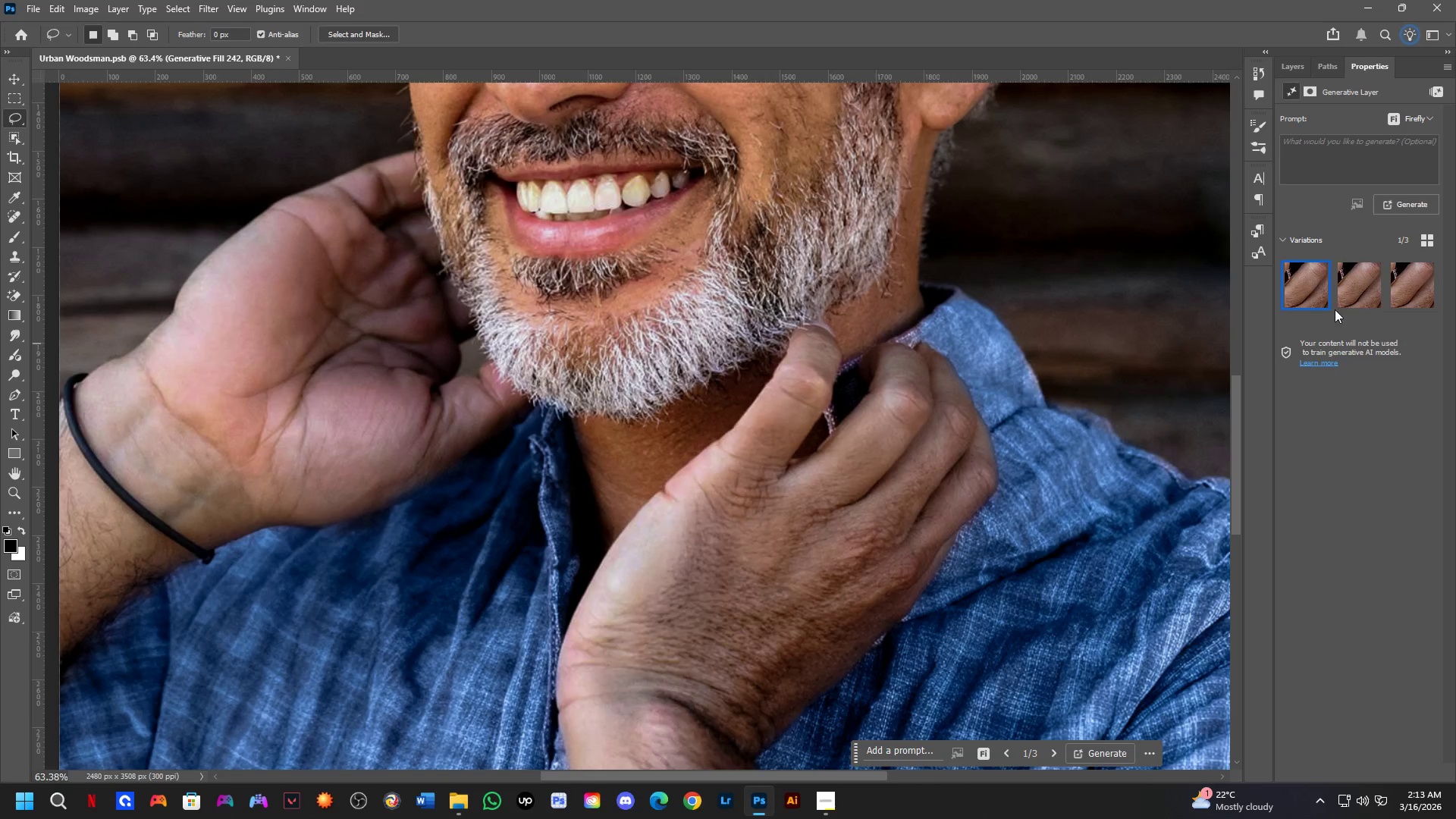 
left_click([1351, 297])
 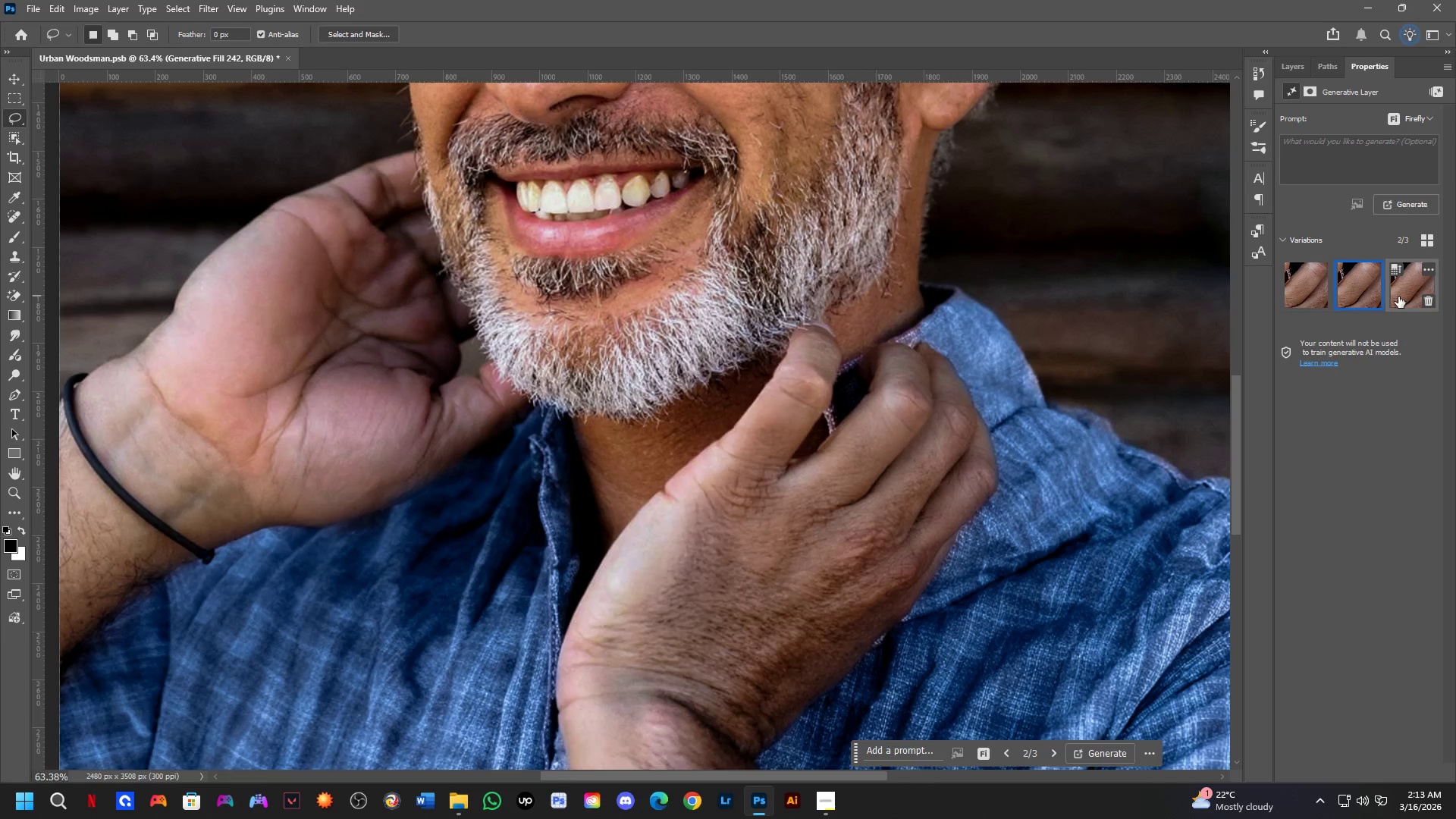 
left_click([1399, 296])
 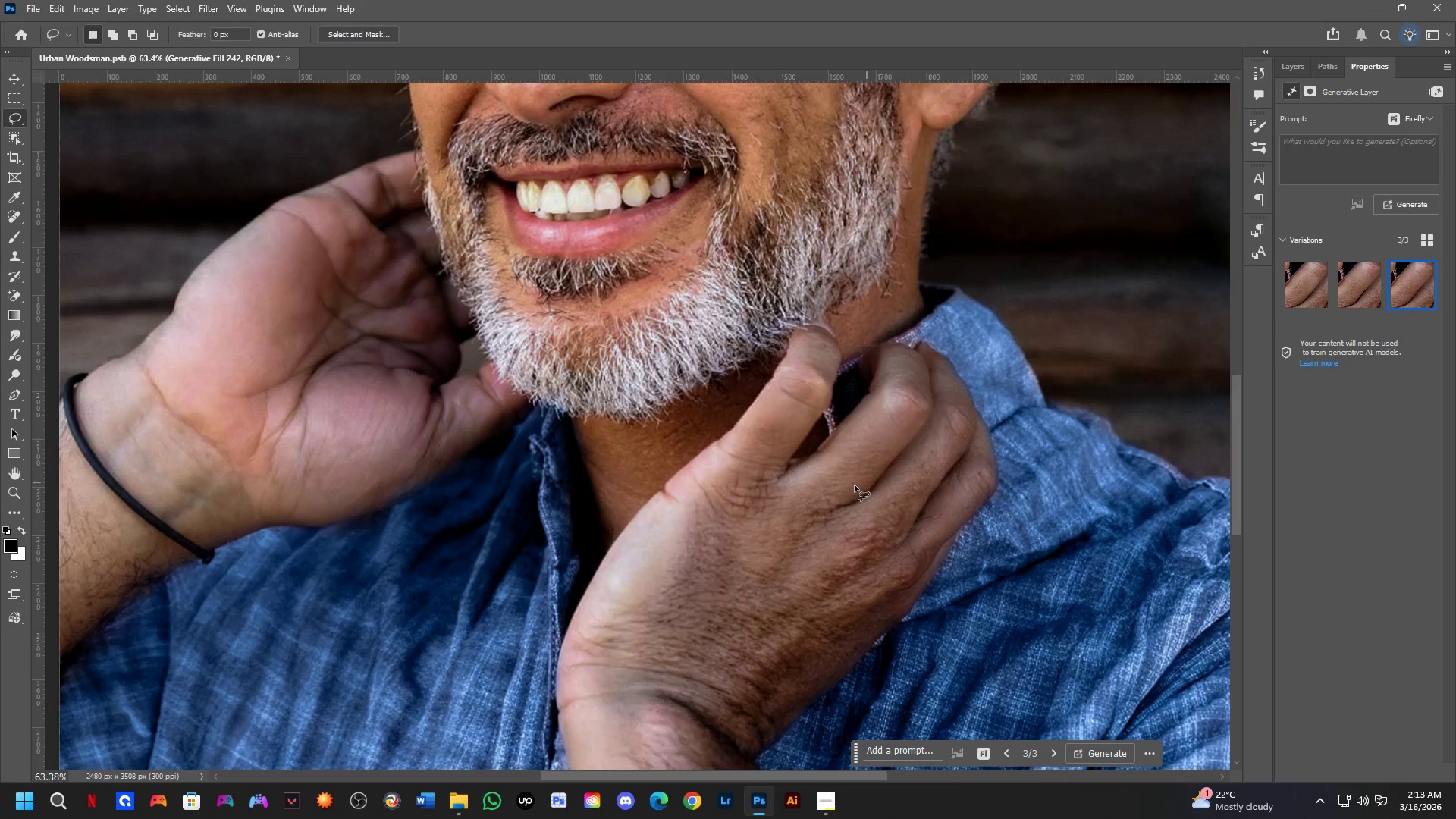 
hold_key(key=Space, duration=0.47)
 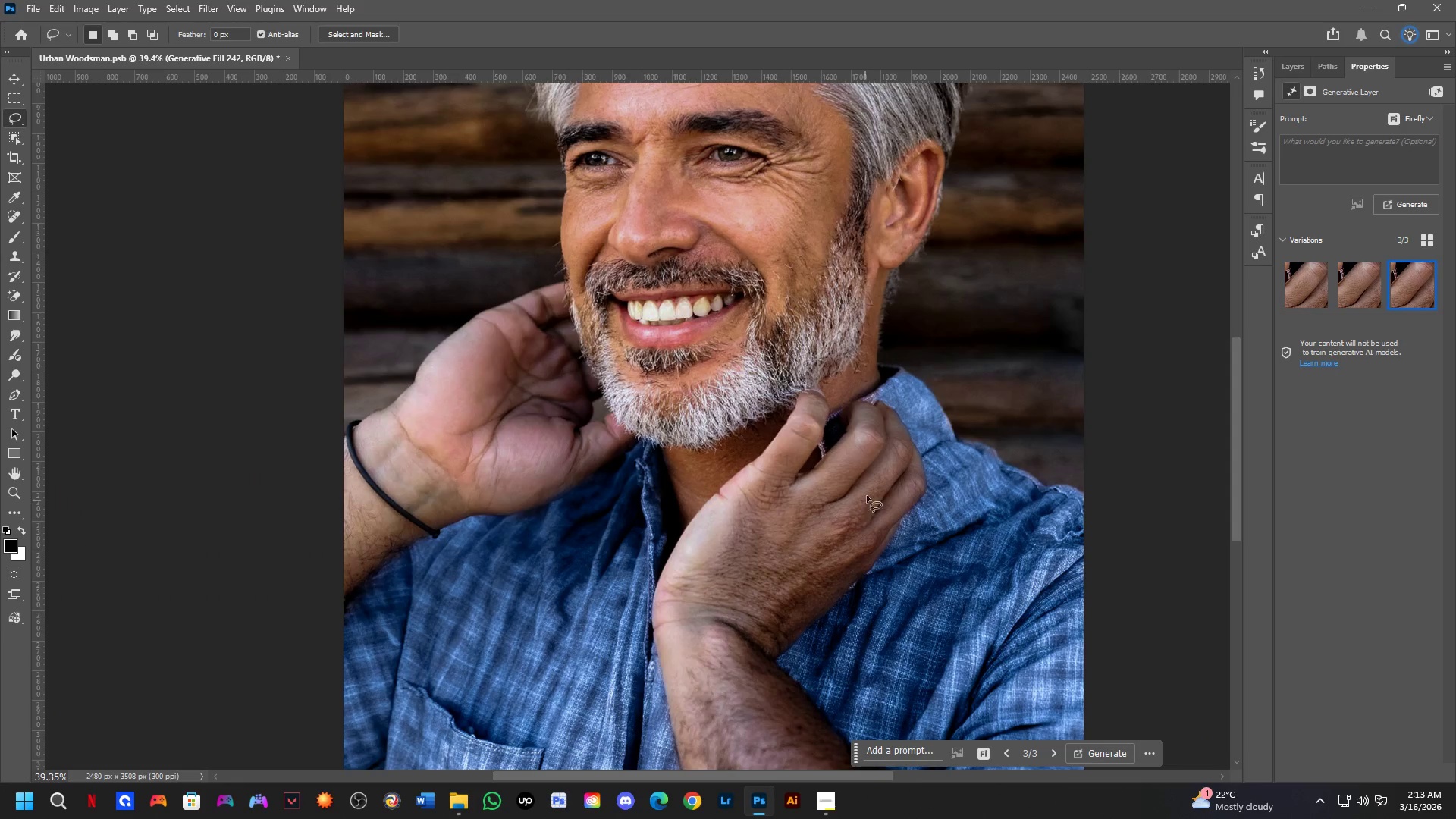 
left_click_drag(start_coordinate=[890, 544], to_coordinate=[880, 548])
 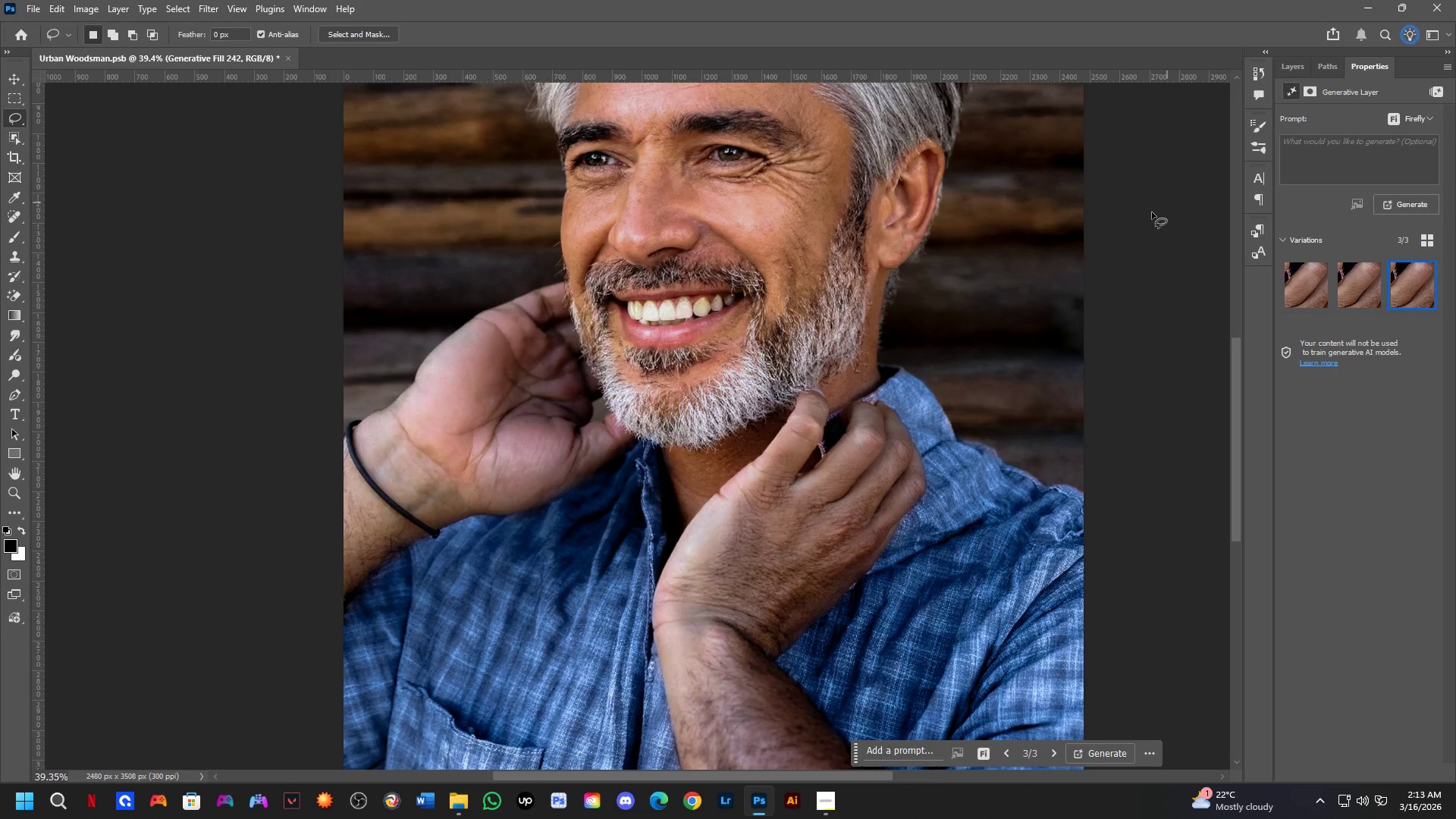 
scroll: coordinate [834, 488], scroll_direction: down, amount: 5.0
 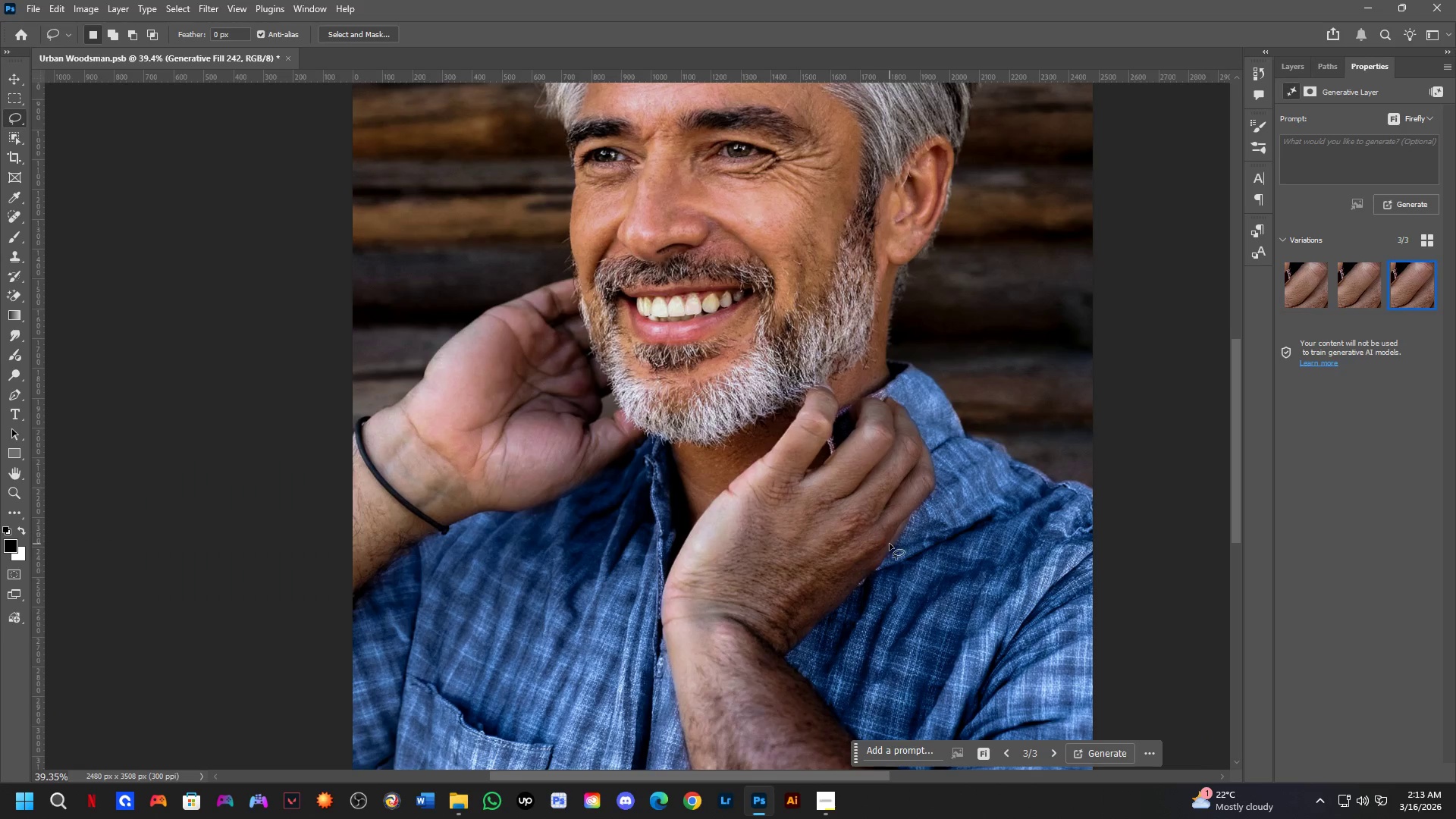 
key(Shift+ShiftLeft)
 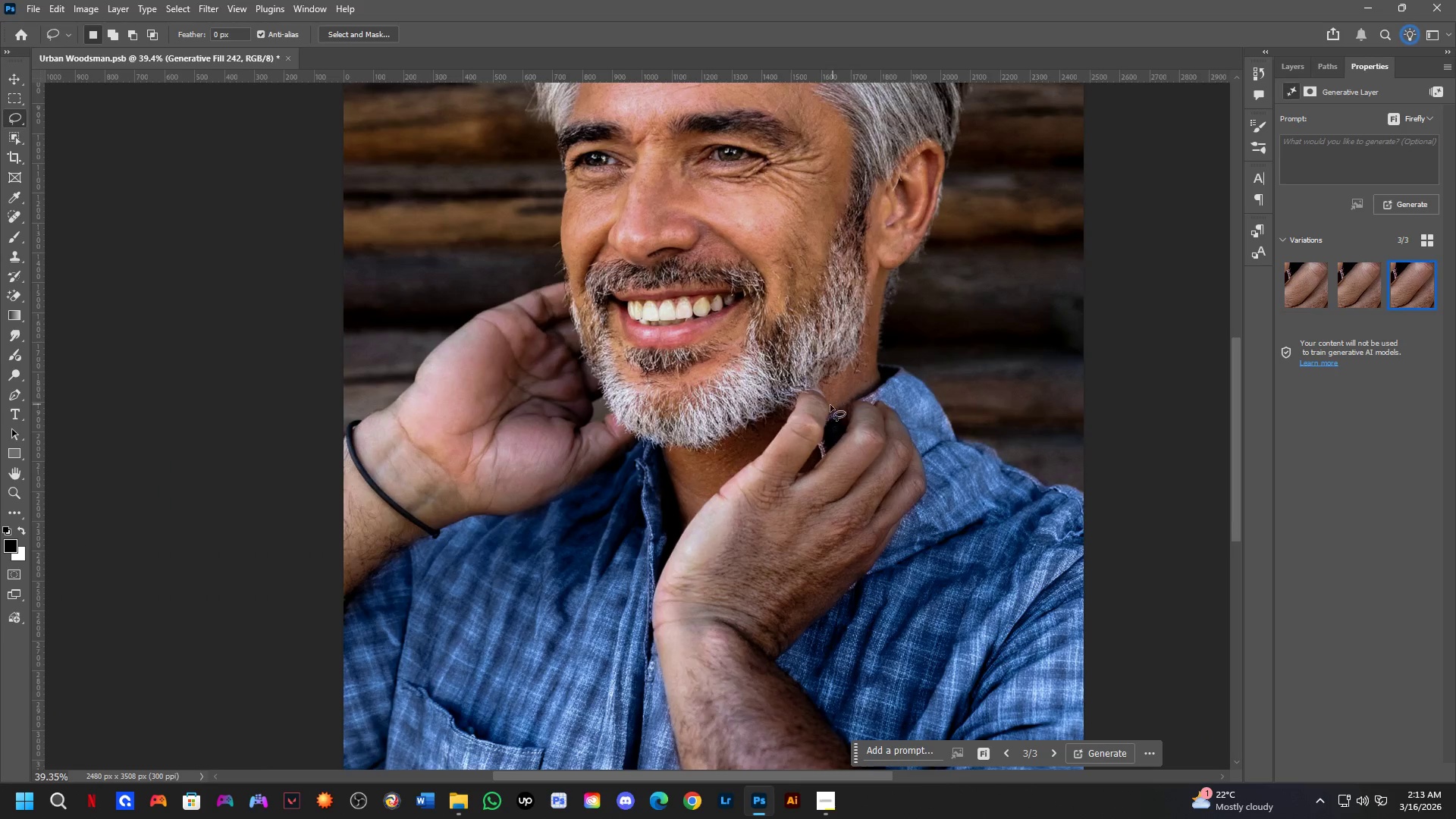 
hold_key(key=ShiftLeft, duration=0.88)
 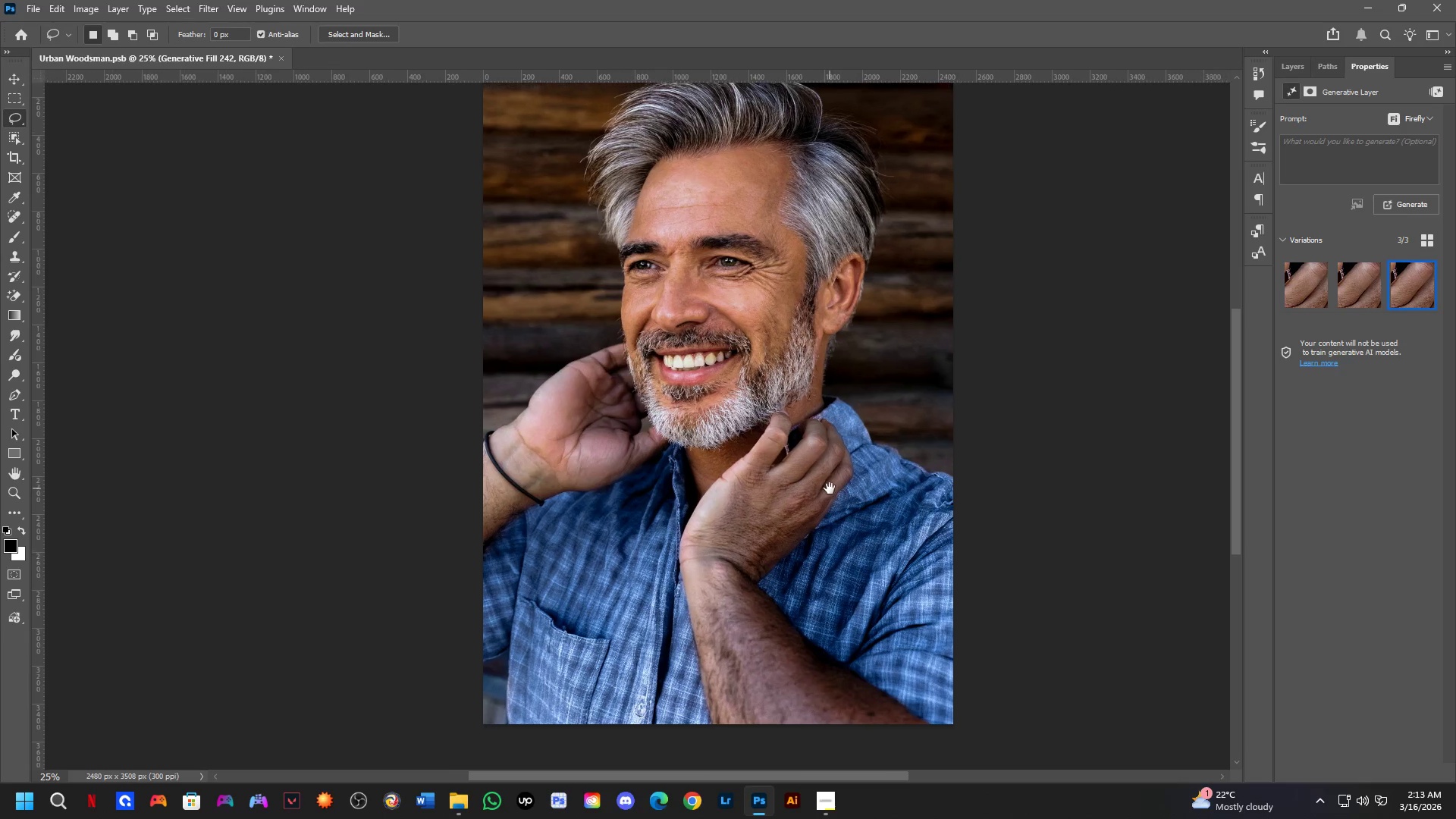 
scroll: coordinate [826, 410], scroll_direction: up, amount: 3.0
 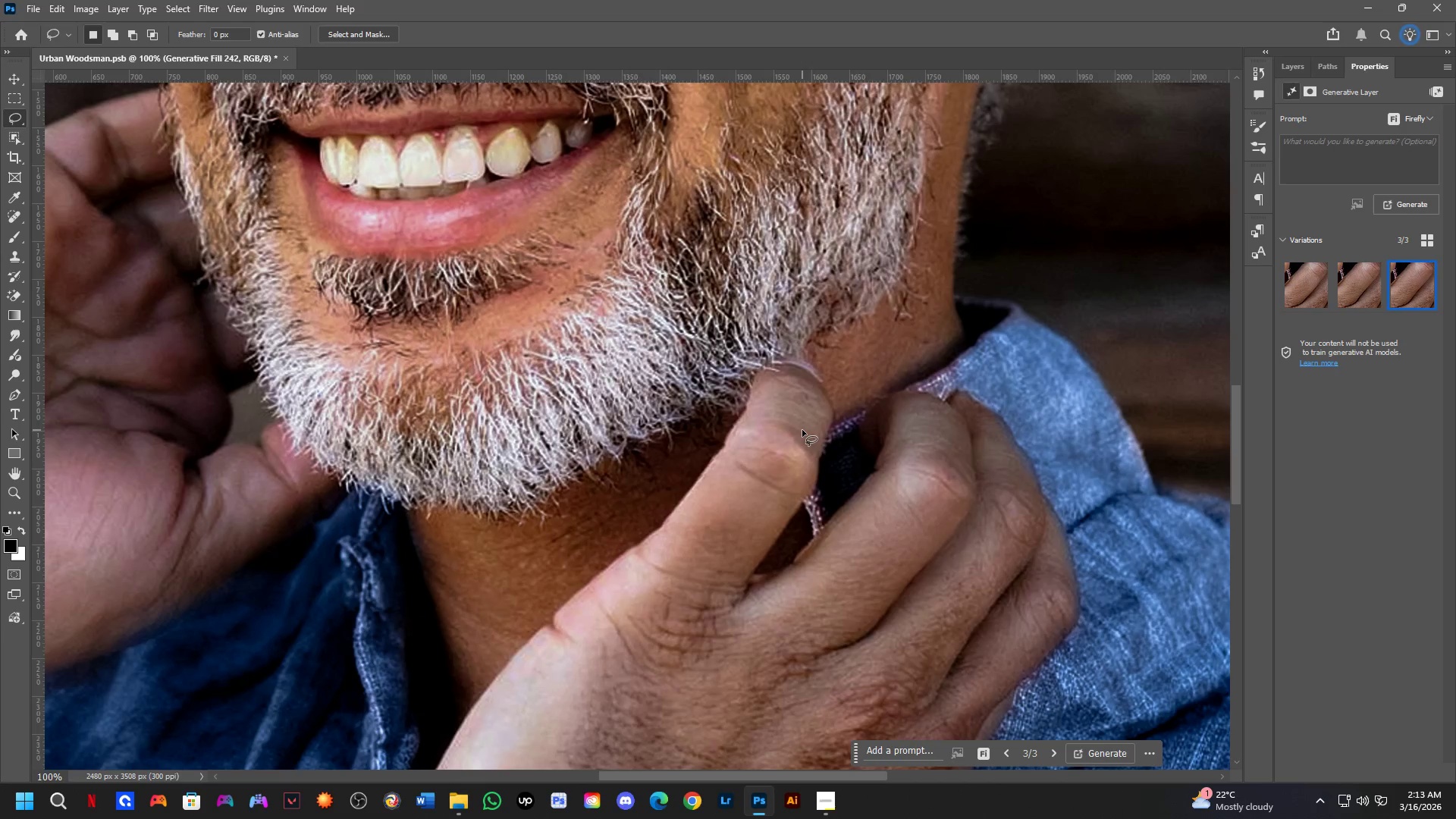 
hold_key(key=Space, duration=0.36)
 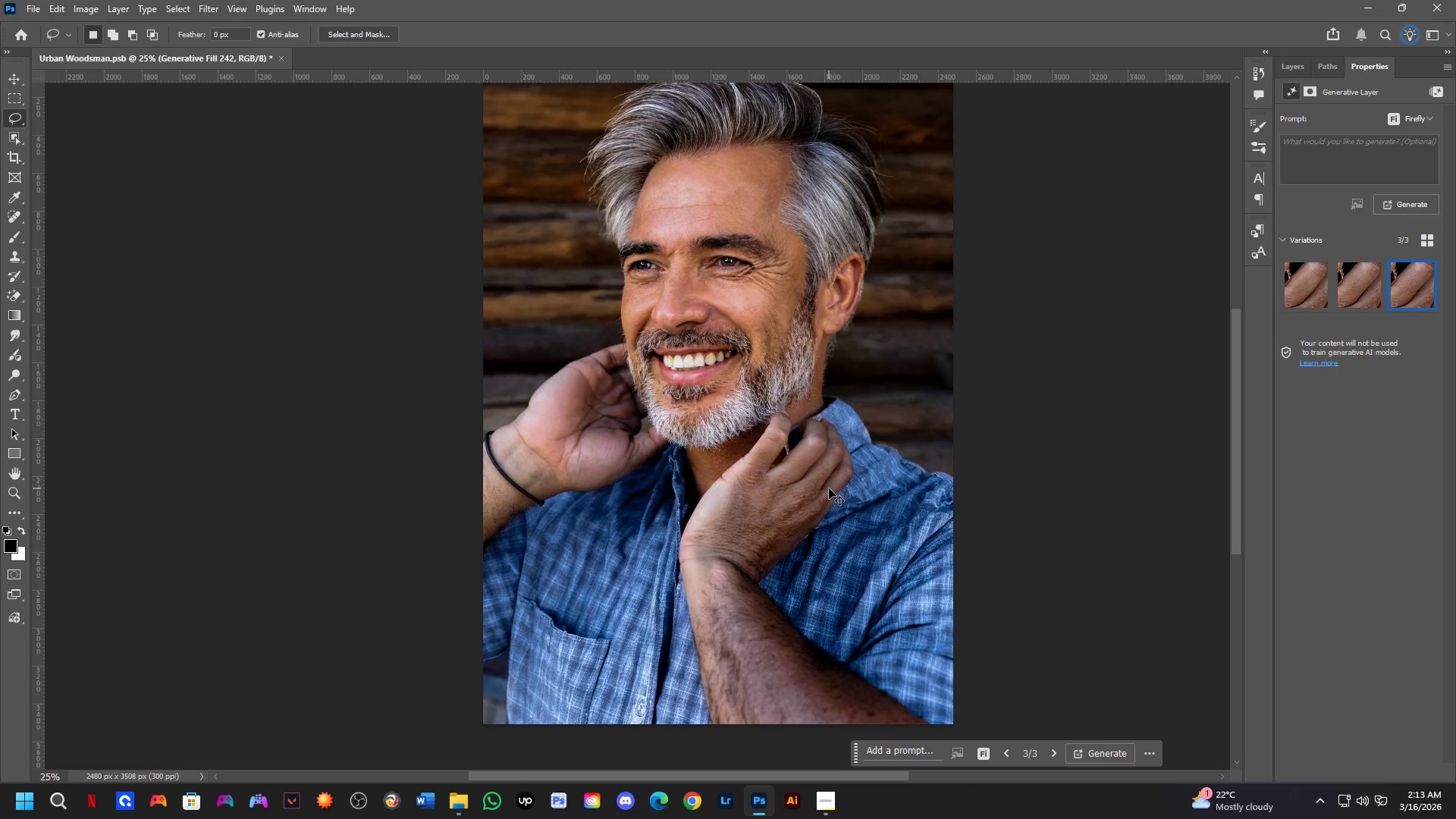 
left_click_drag(start_coordinate=[839, 485], to_coordinate=[830, 488])
 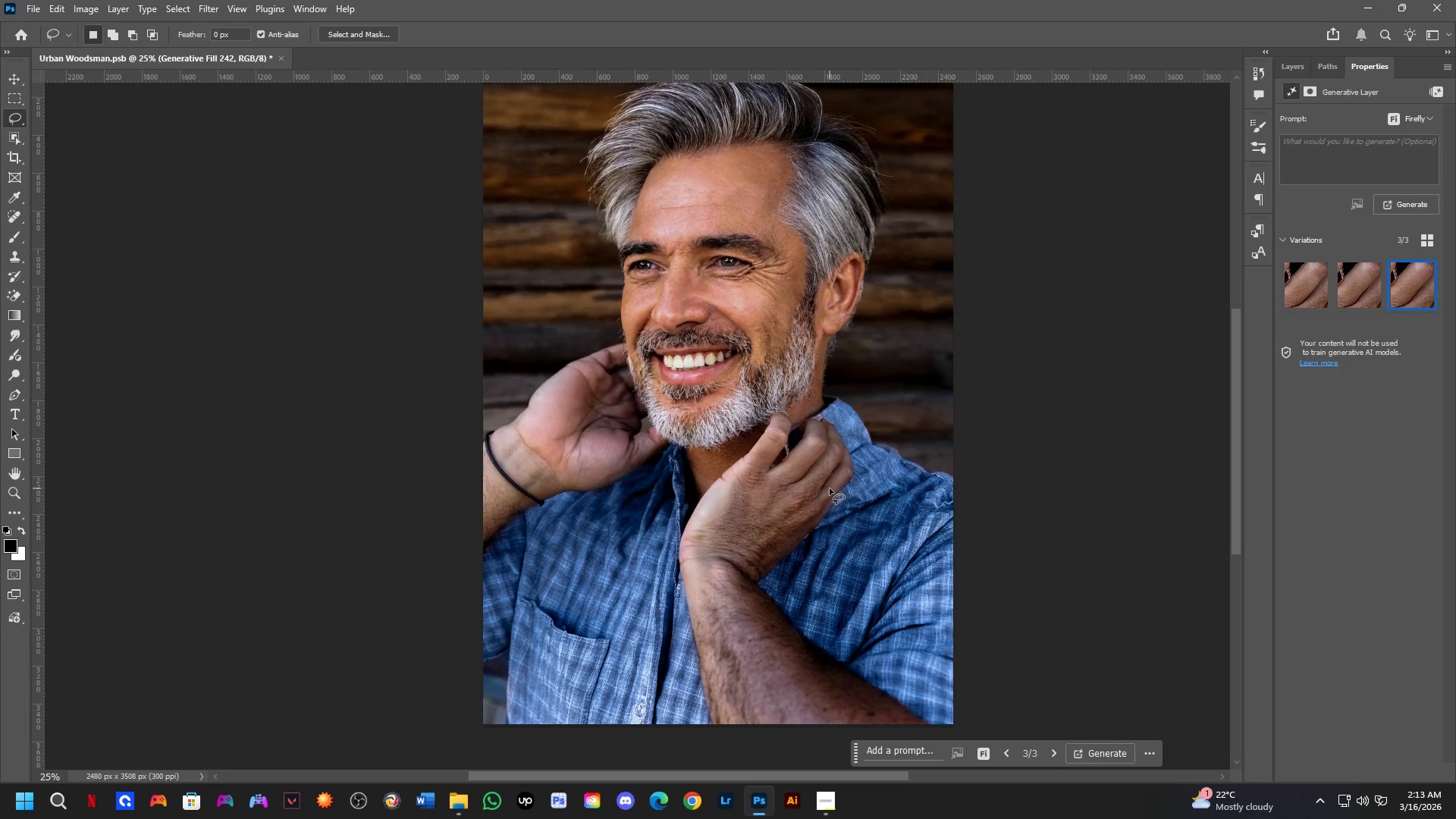 
scroll: coordinate [792, 426], scroll_direction: down, amount: 4.0
 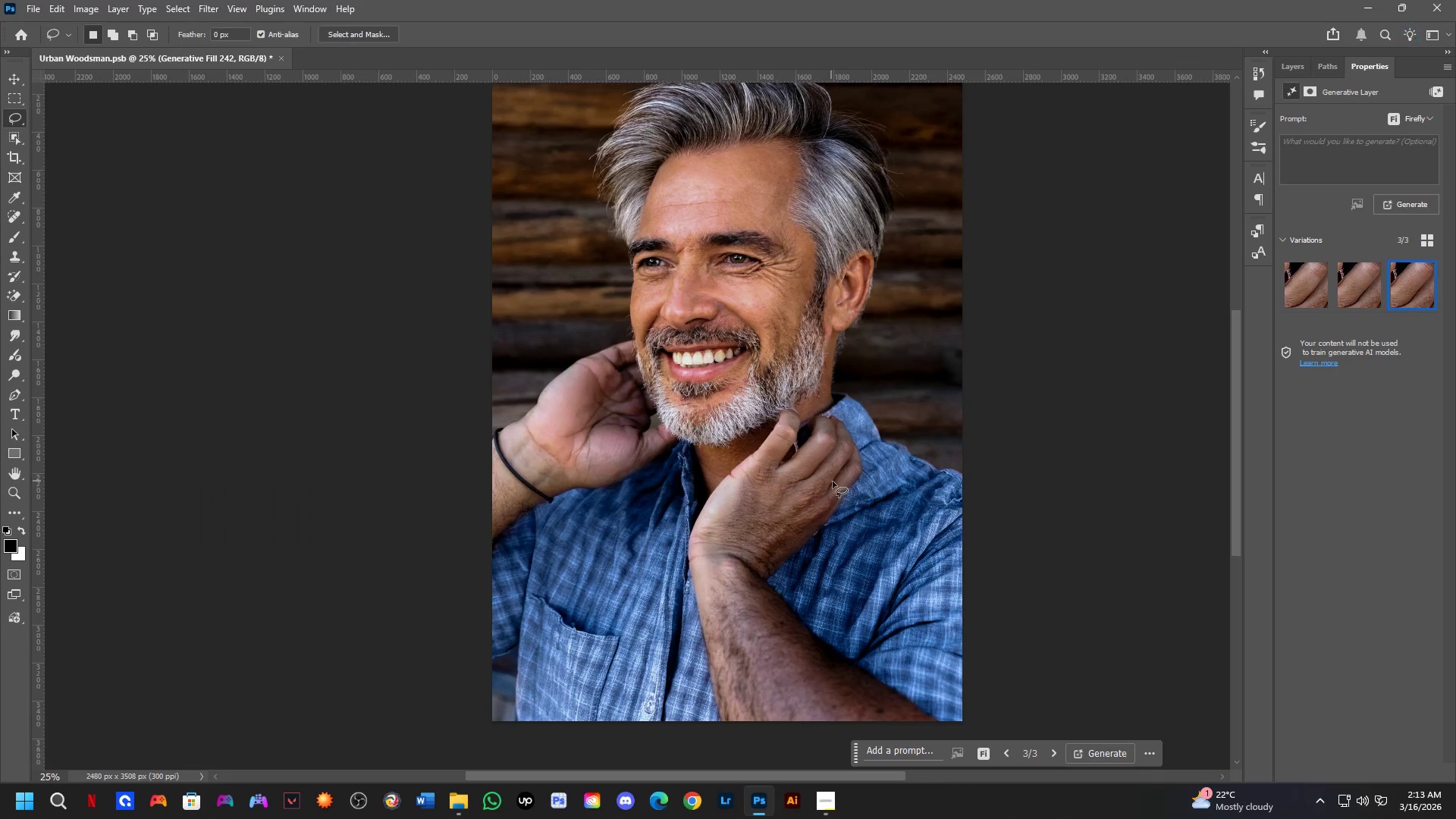 
key(Control+Shift+S)
 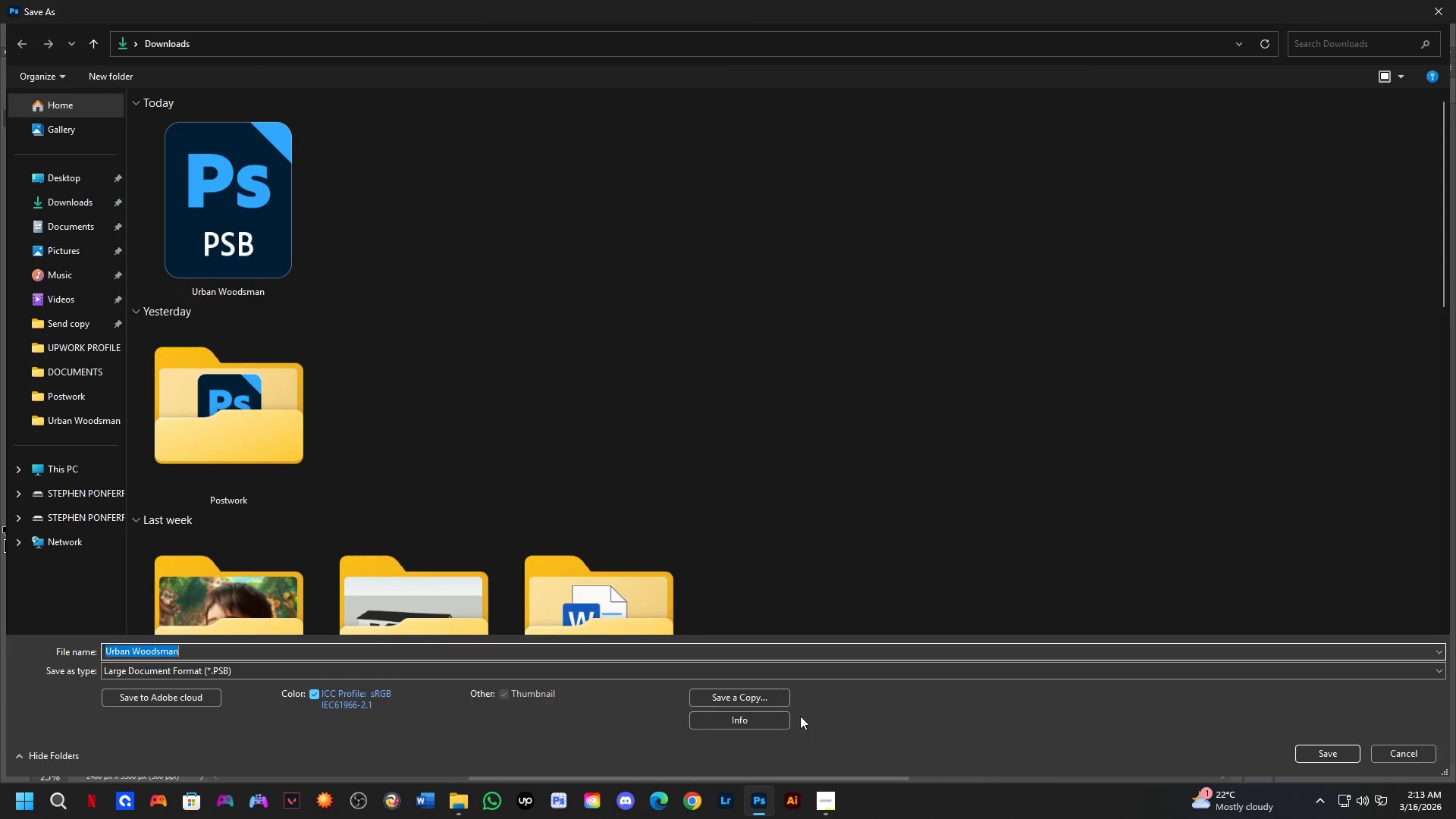 
left_click([765, 701])
 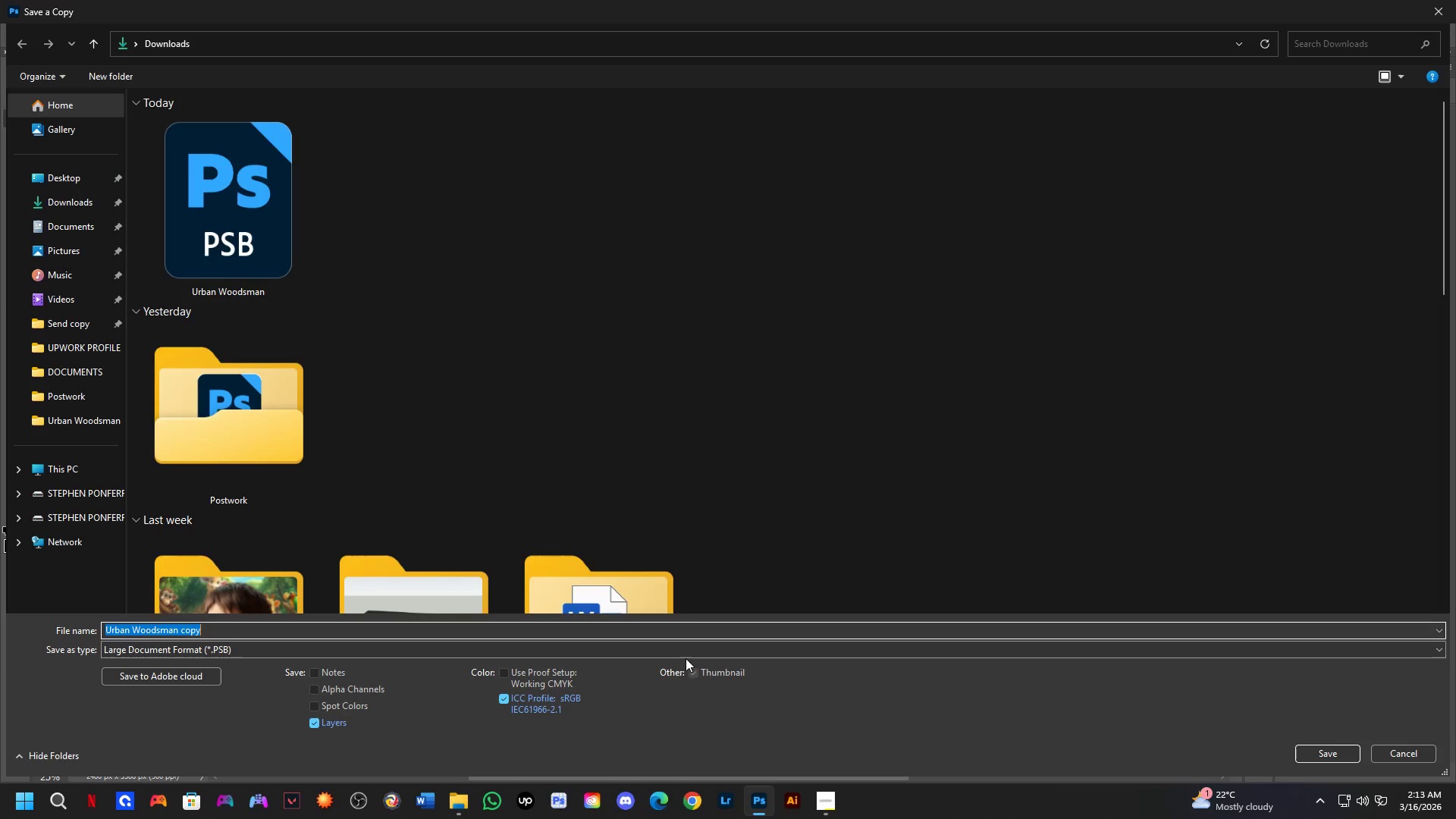 
left_click([676, 645])
 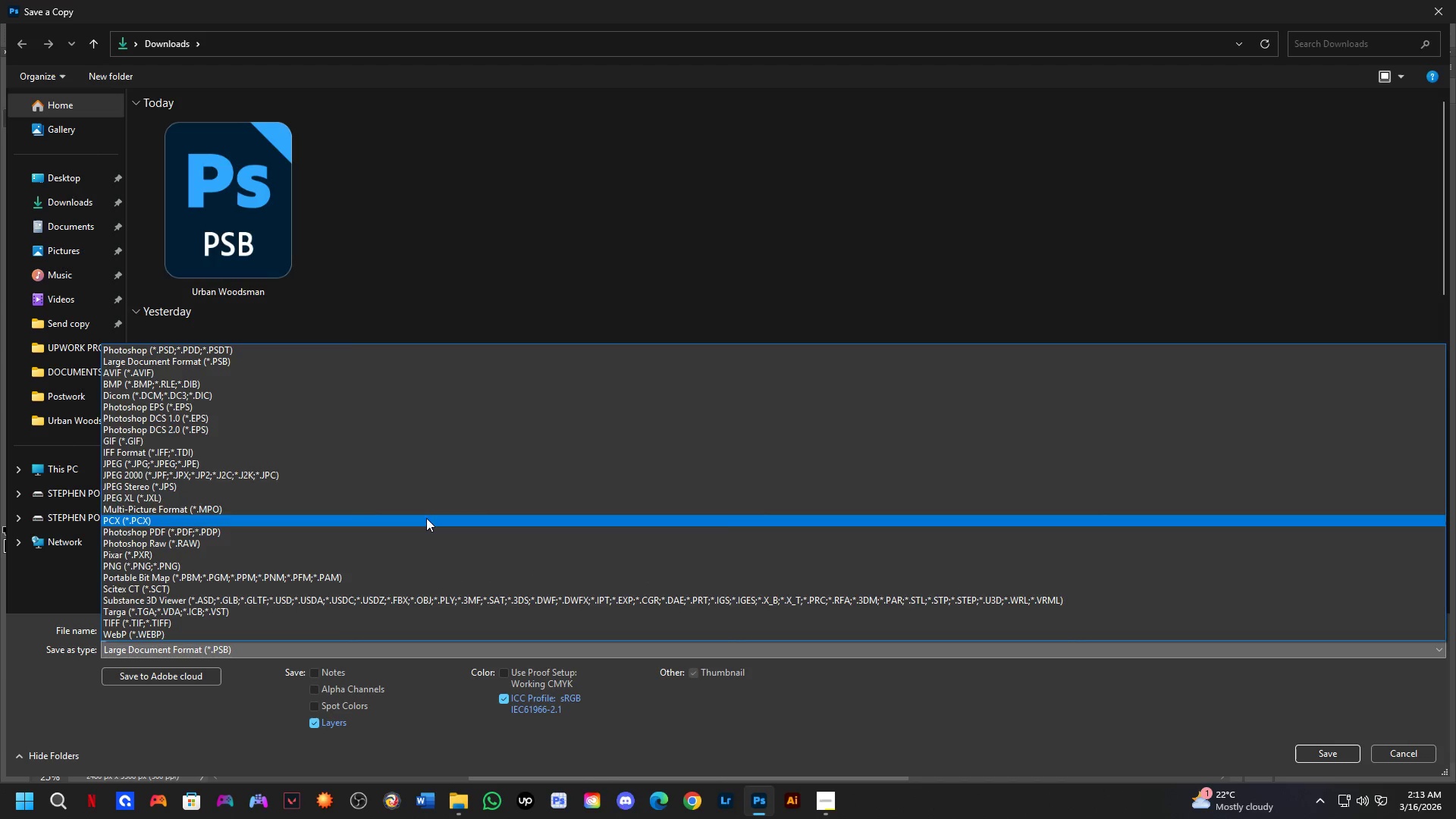 
left_click_drag(start_coordinate=[413, 506], to_coordinate=[461, 463])
 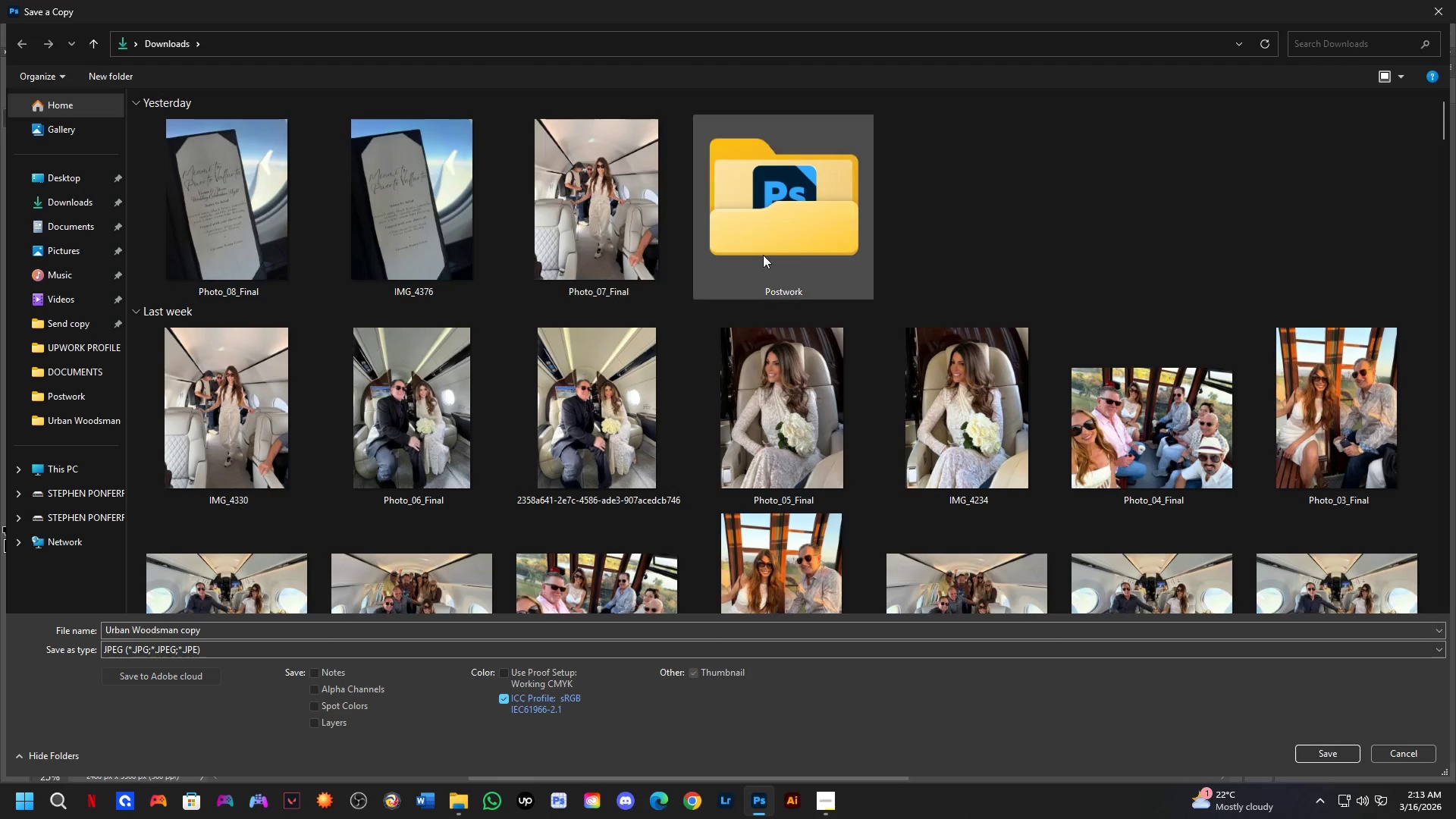 
double_click([764, 253])
 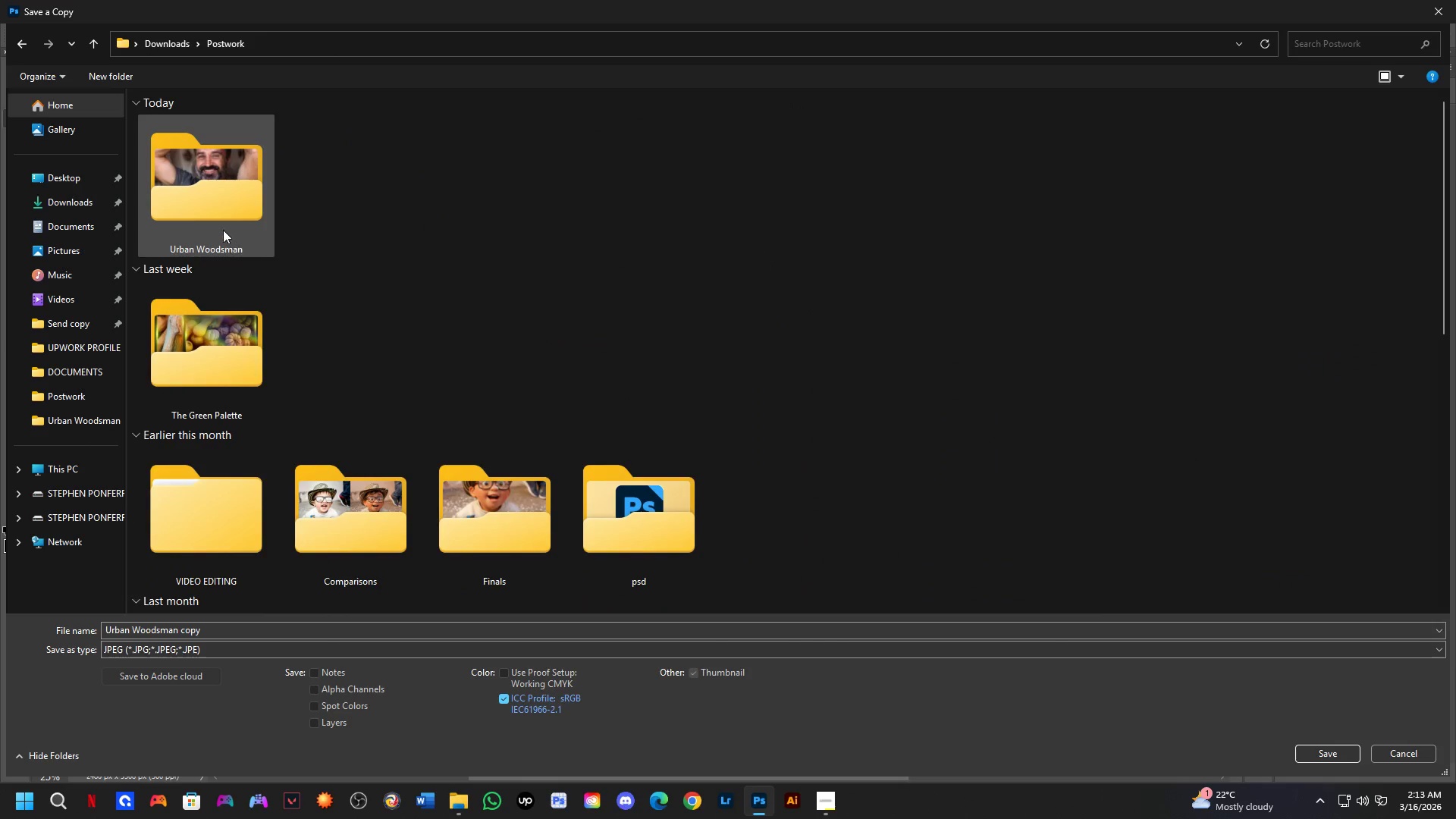 
triple_click([223, 229])
 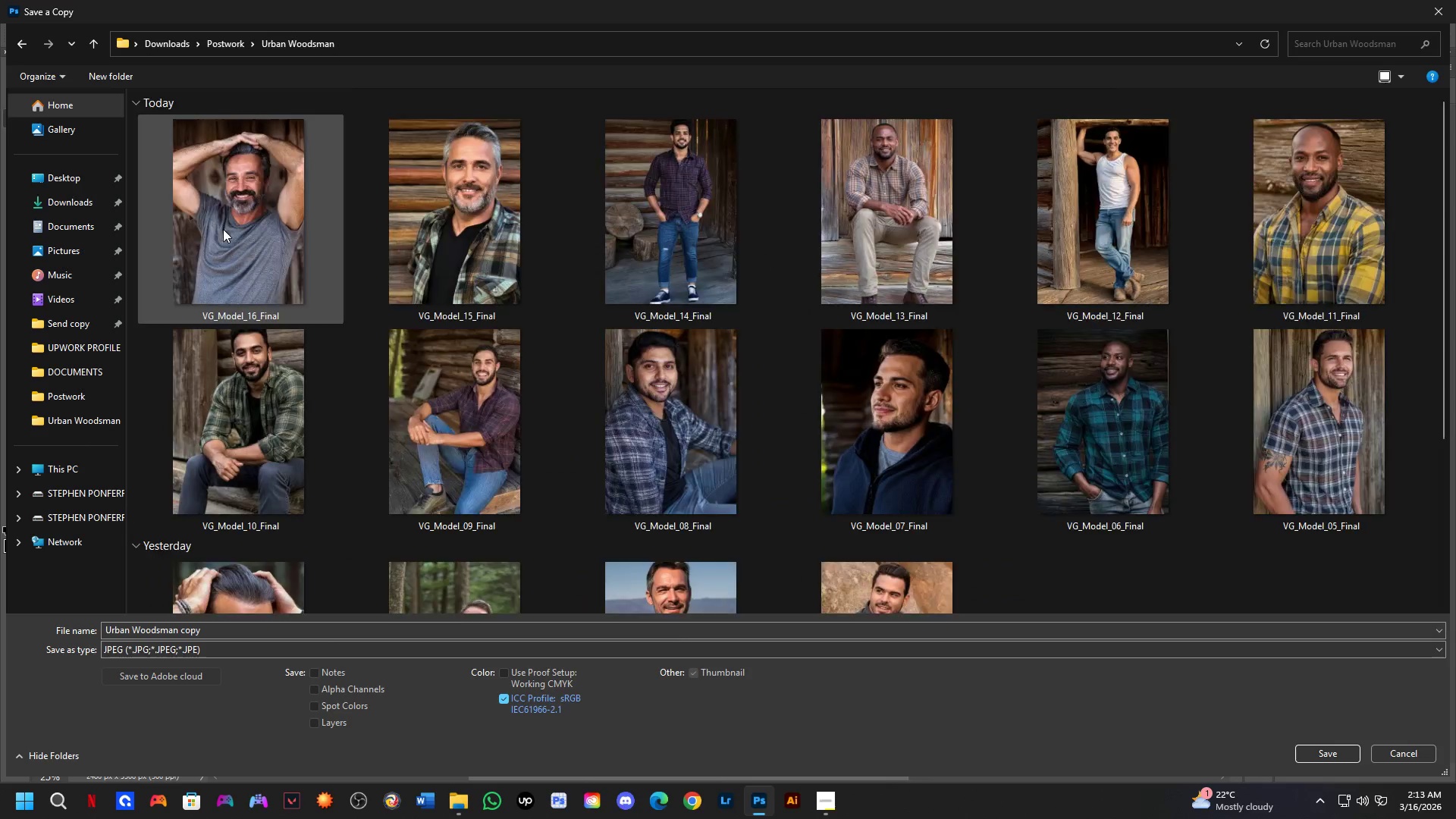 
triple_click([223, 229])
 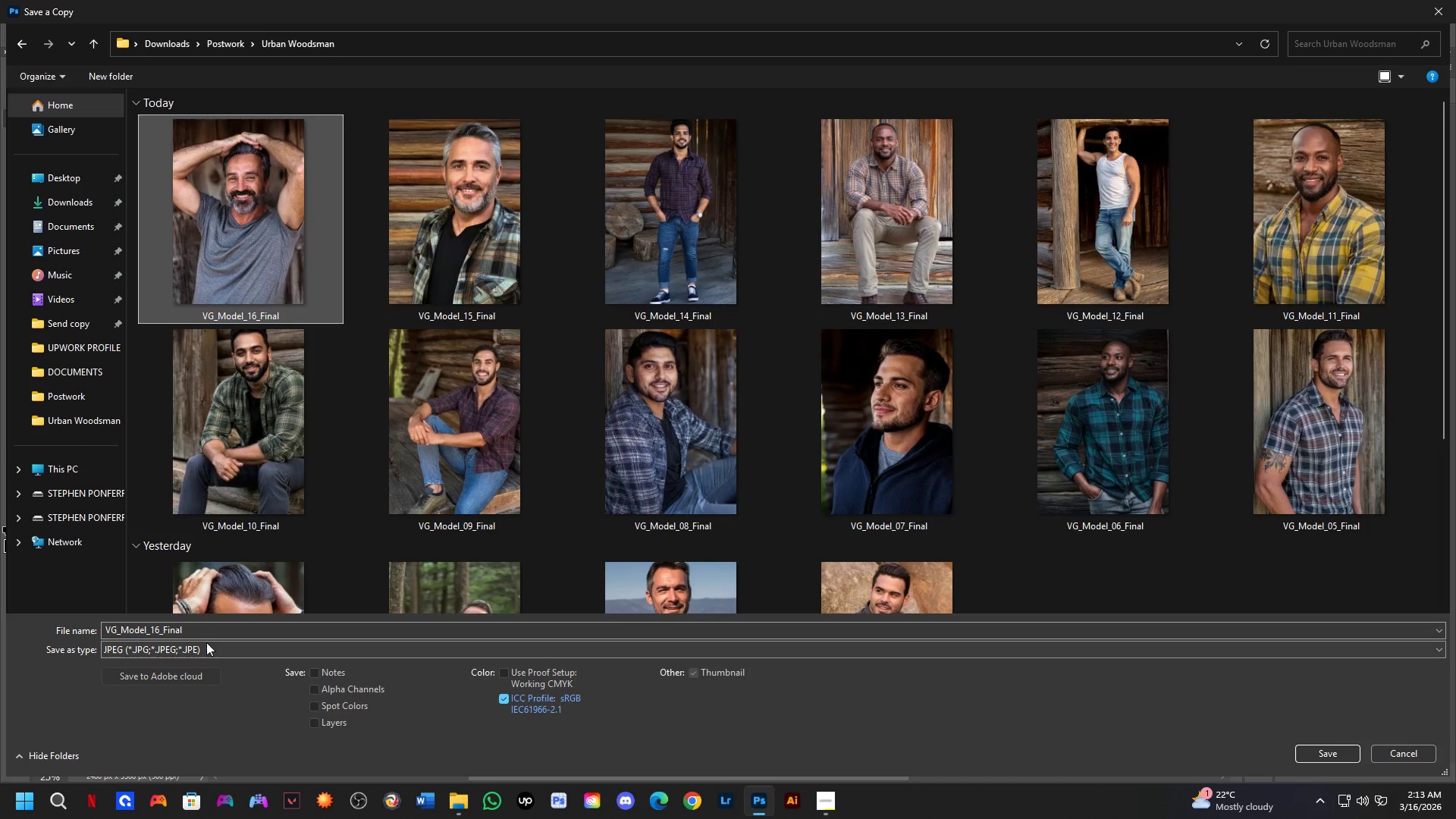 
left_click([206, 634])
 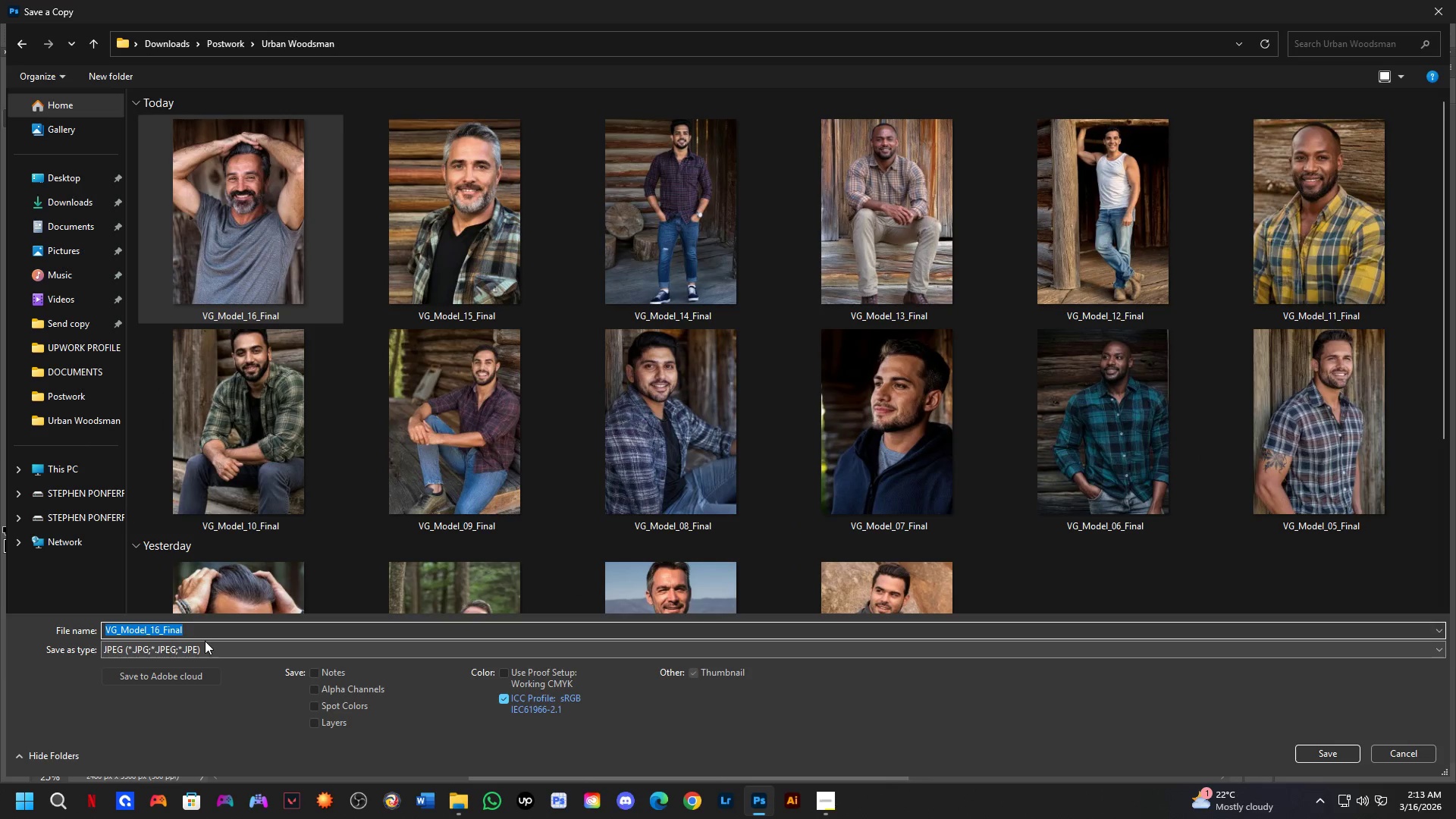 
key(ArrowLeft)
 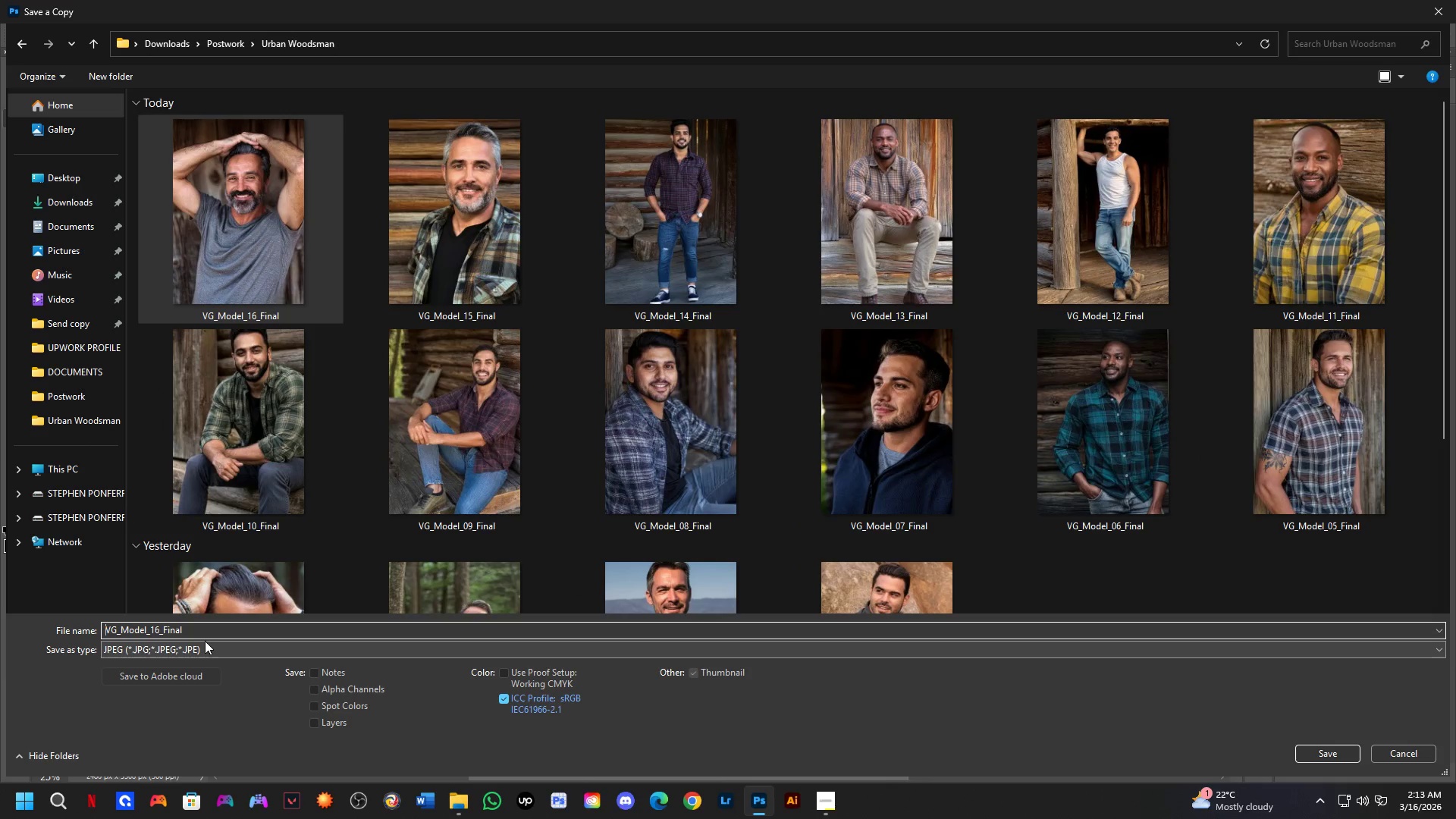 
key(ArrowRight)
 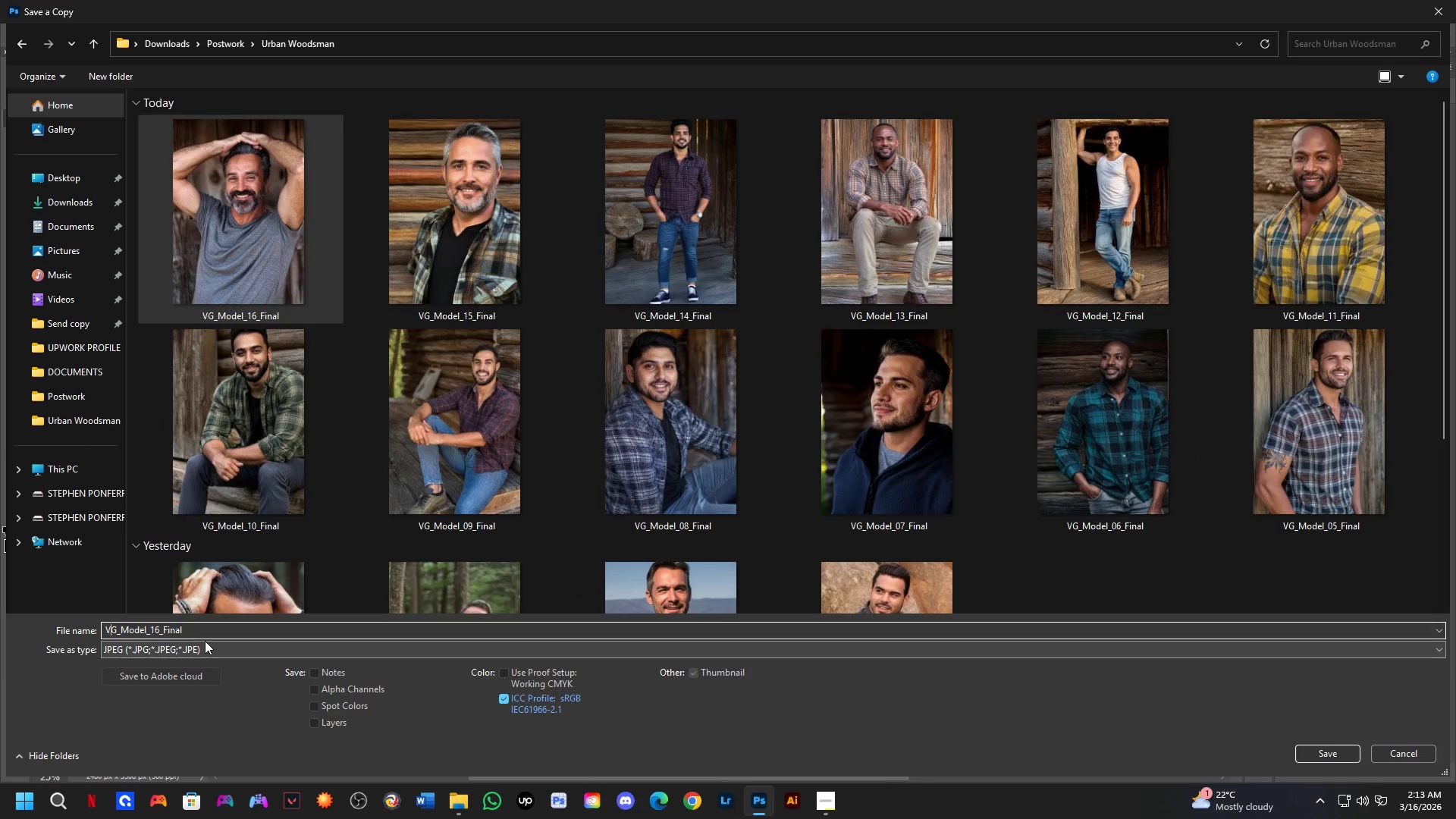 
key(ArrowRight)
 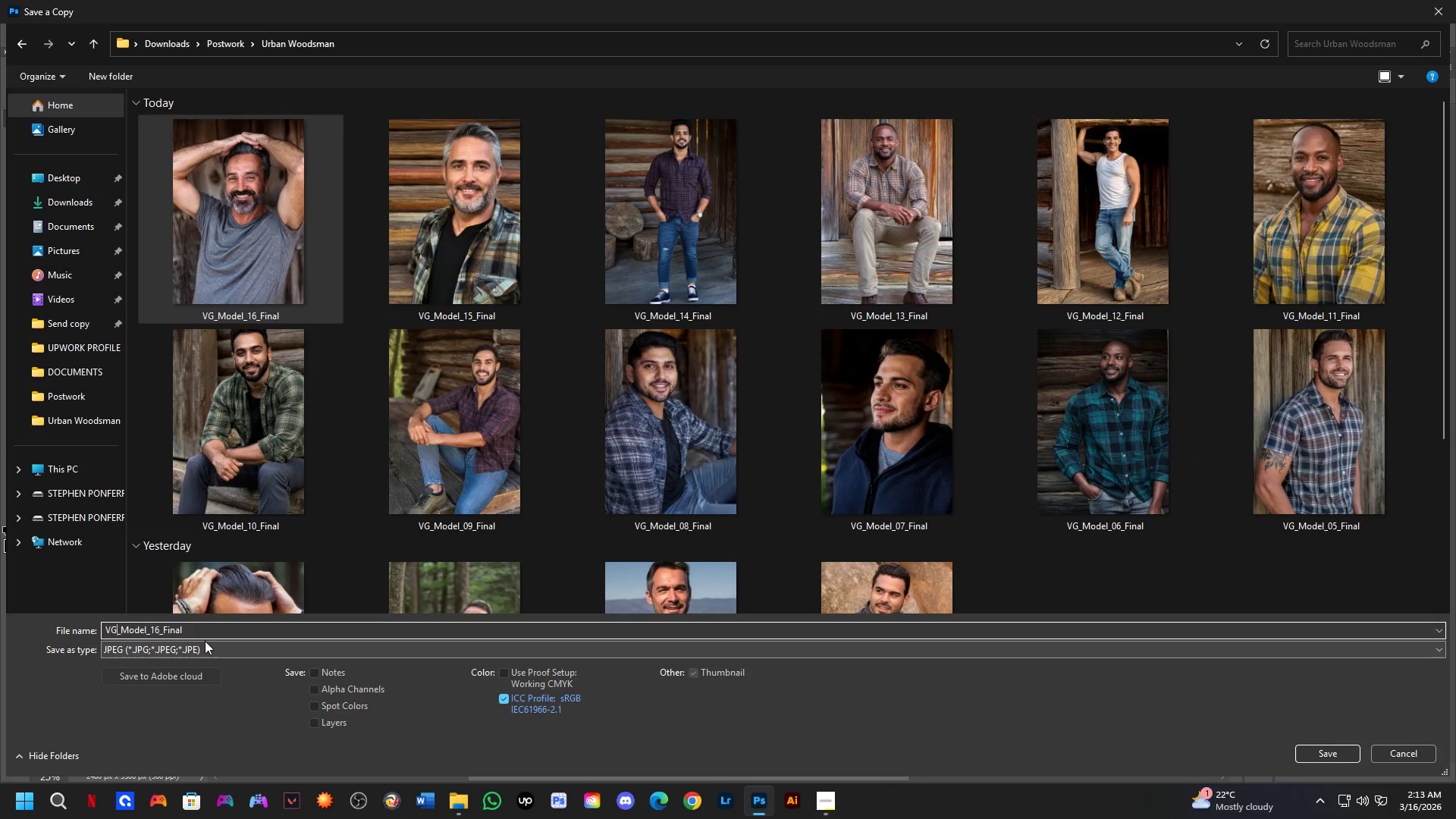 
key(ArrowRight)
 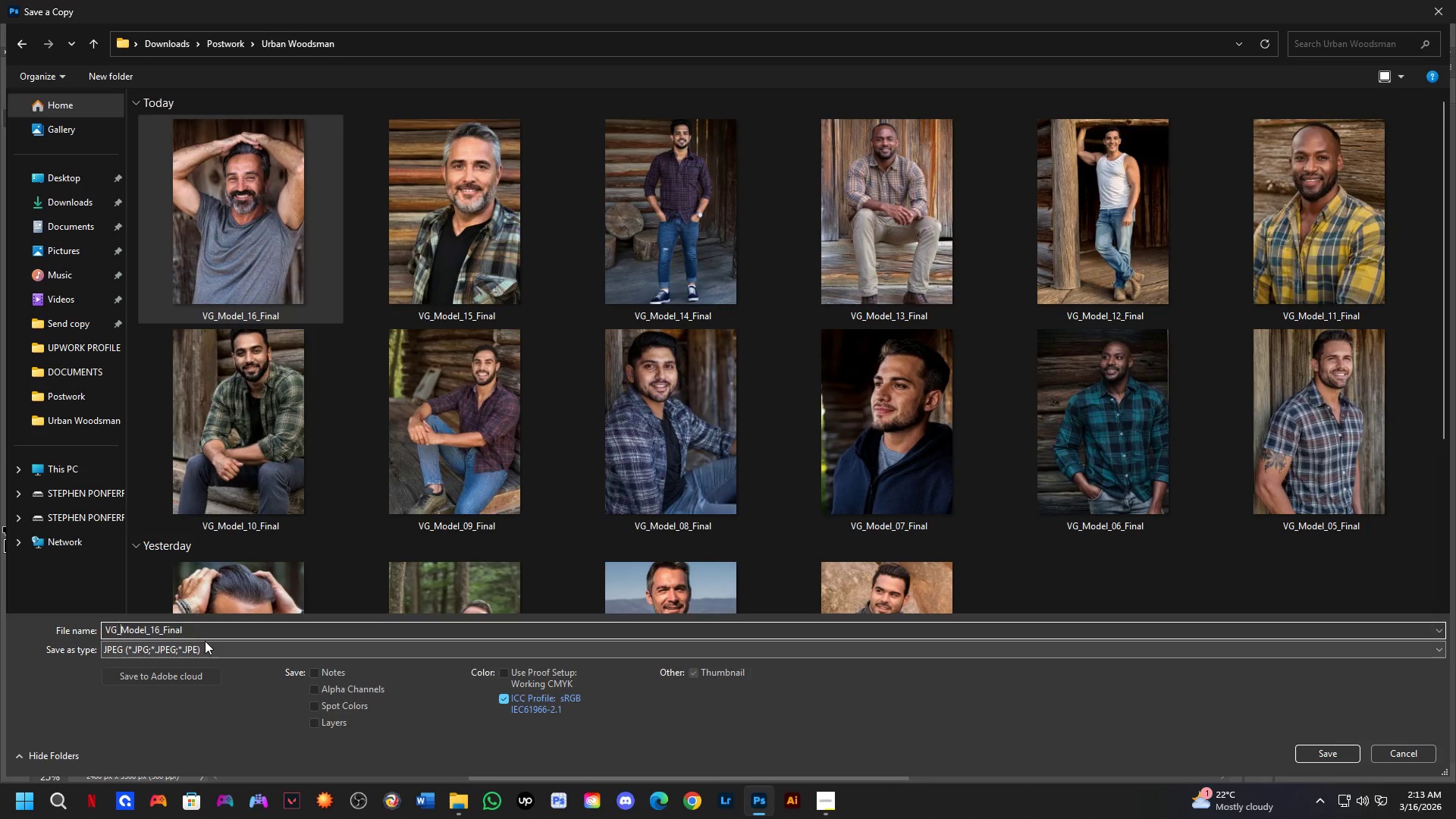 
key(ArrowRight)
 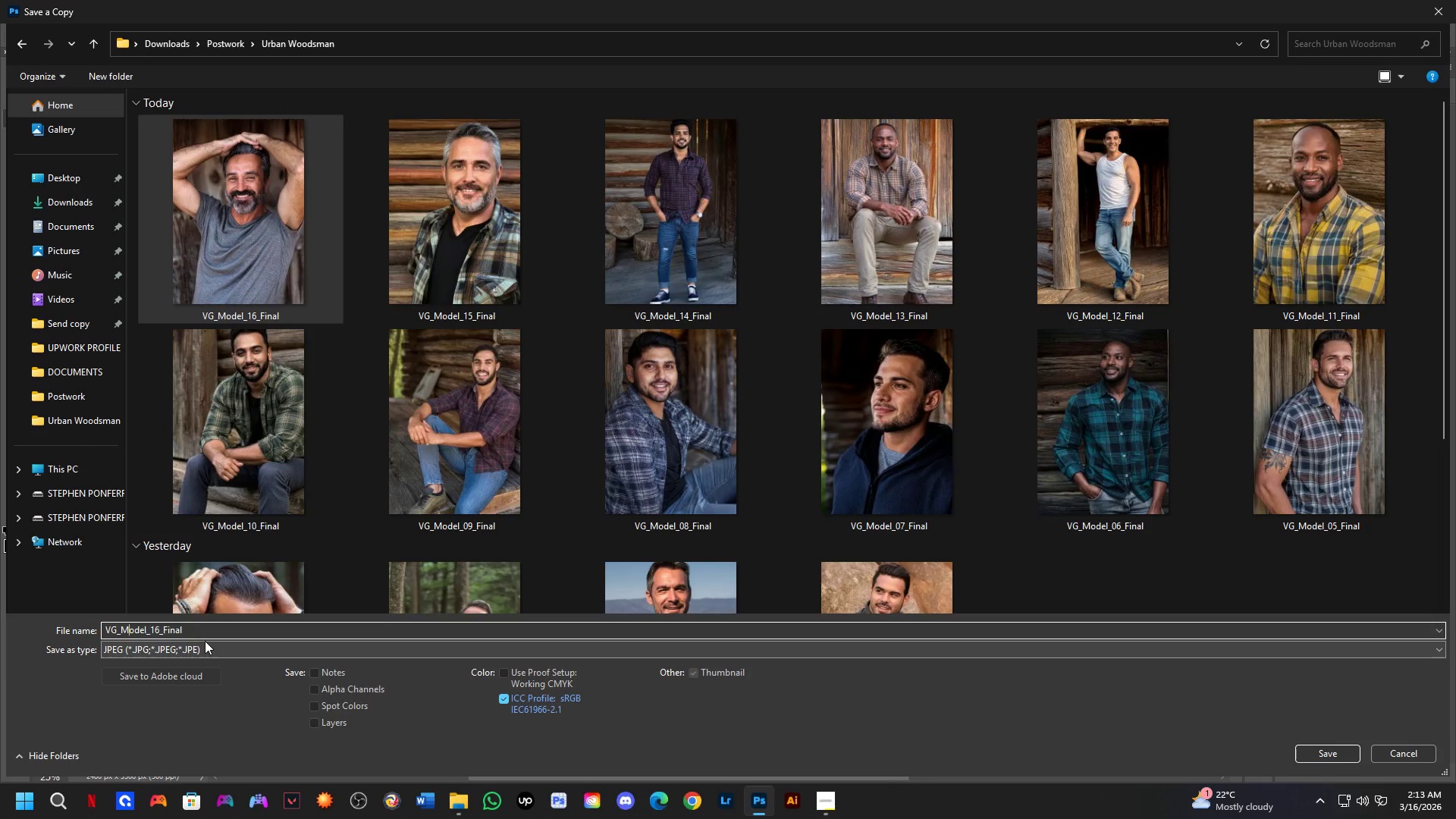 
key(ArrowRight)
 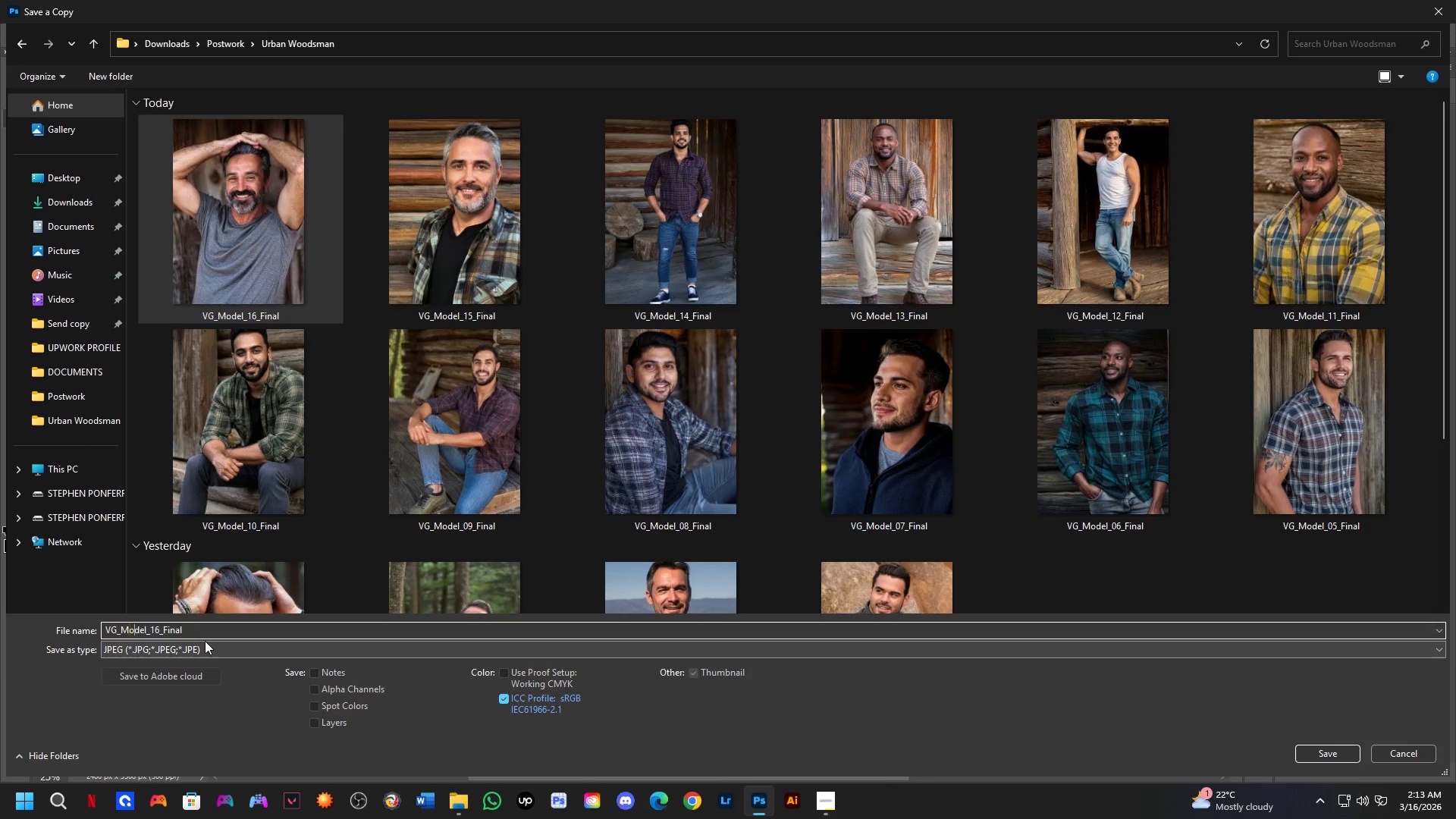 
key(ArrowRight)
 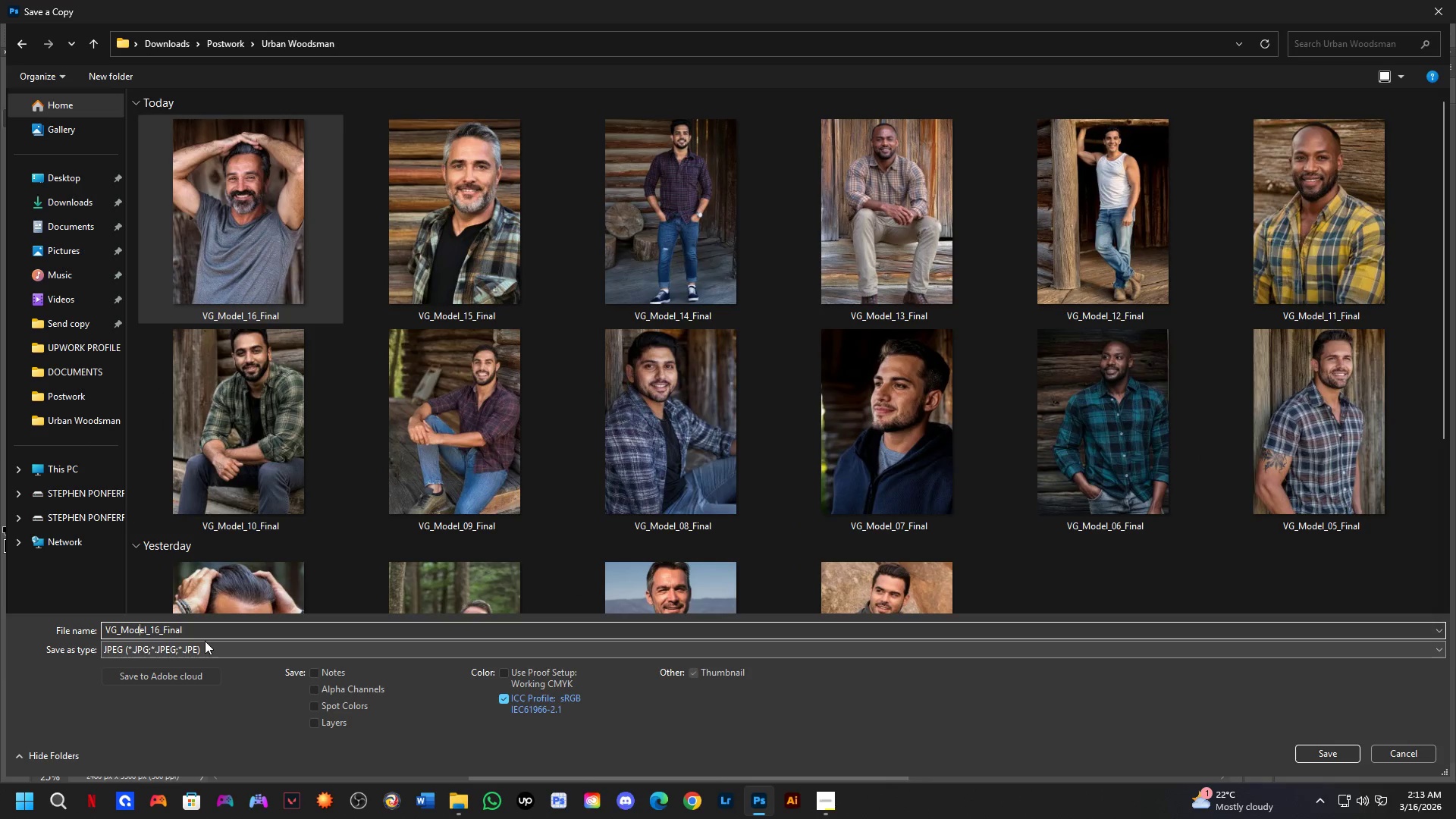 
key(ArrowRight)
 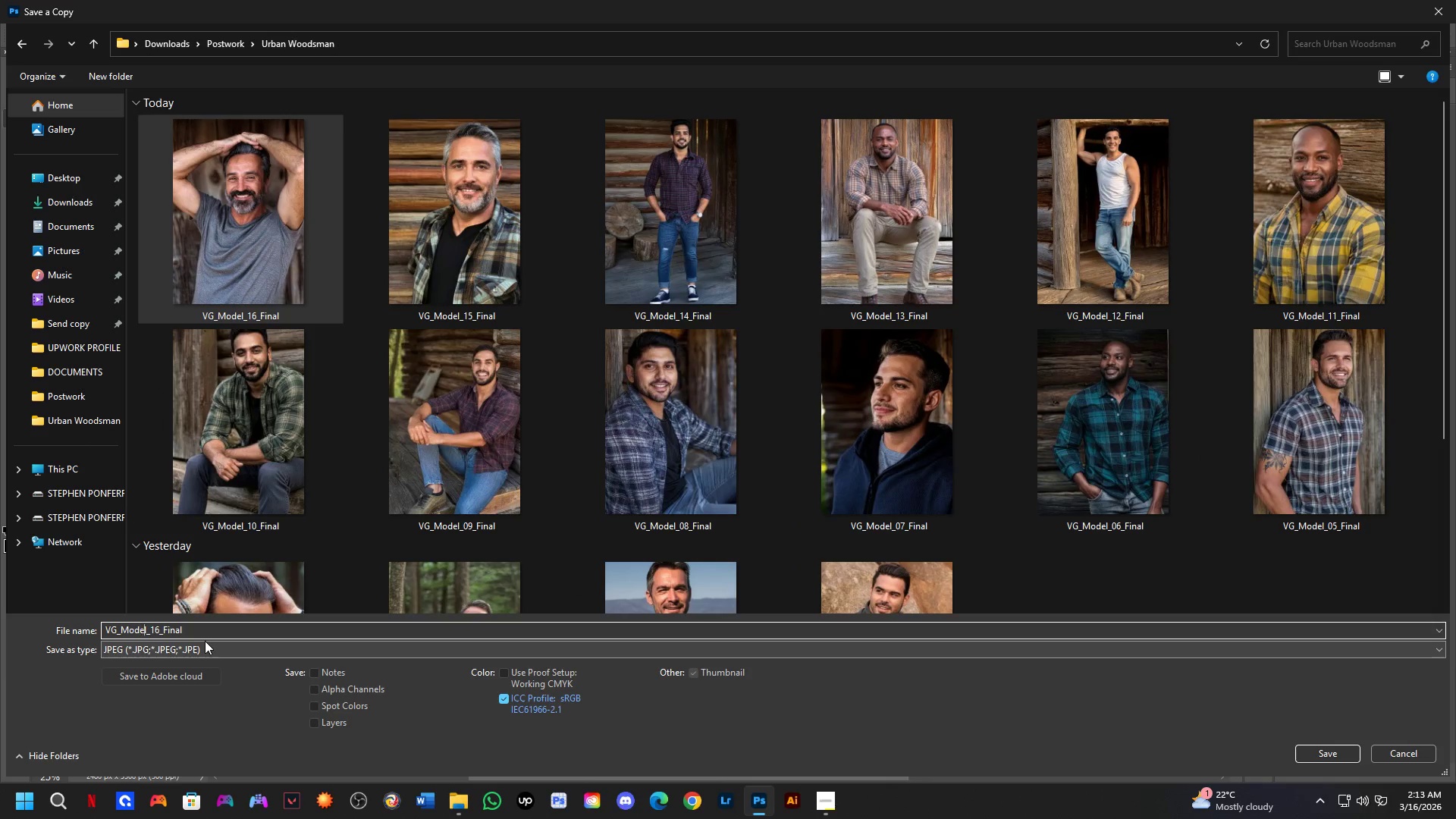 
key(ArrowRight)
 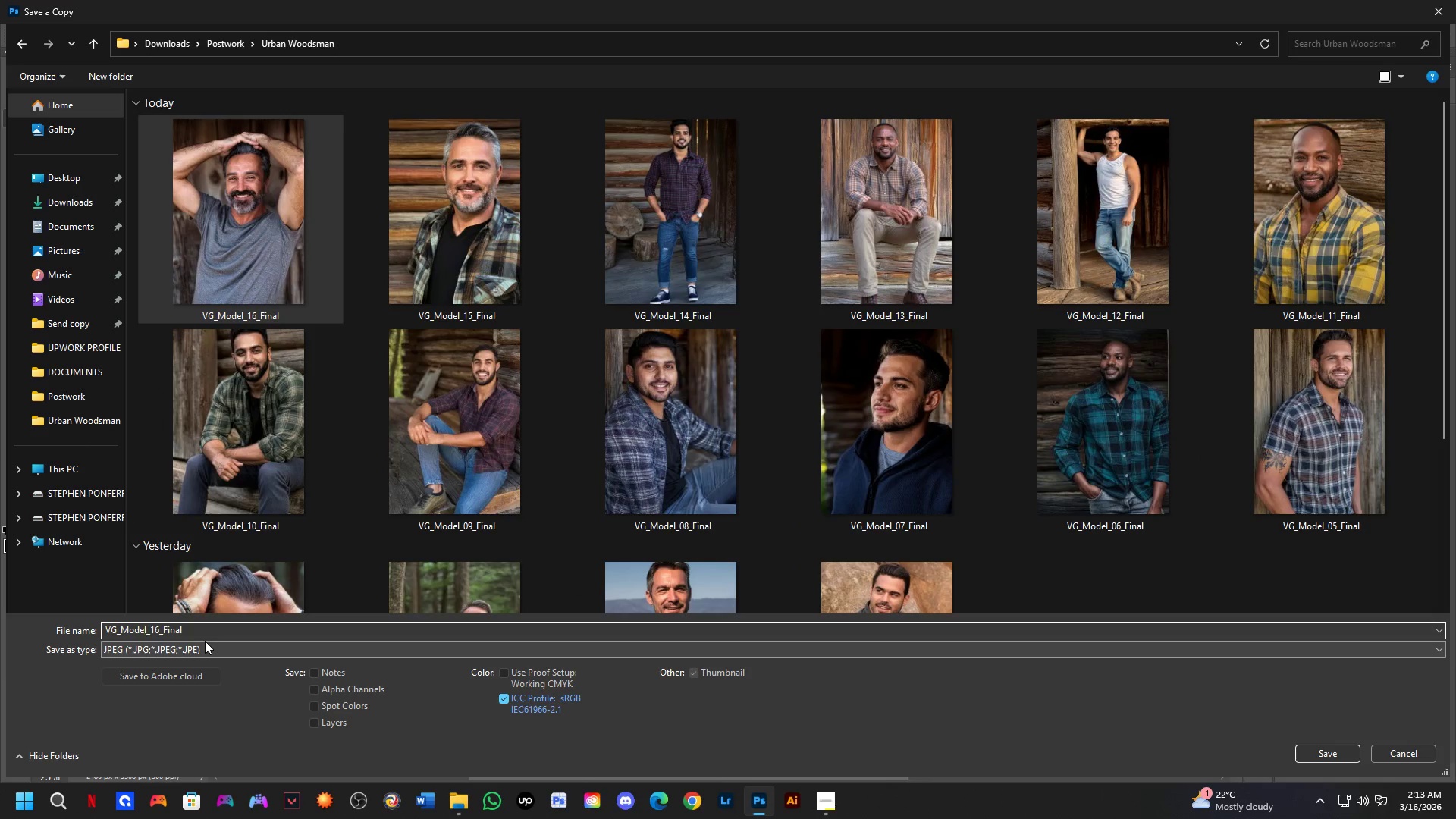 
key(ArrowRight)
 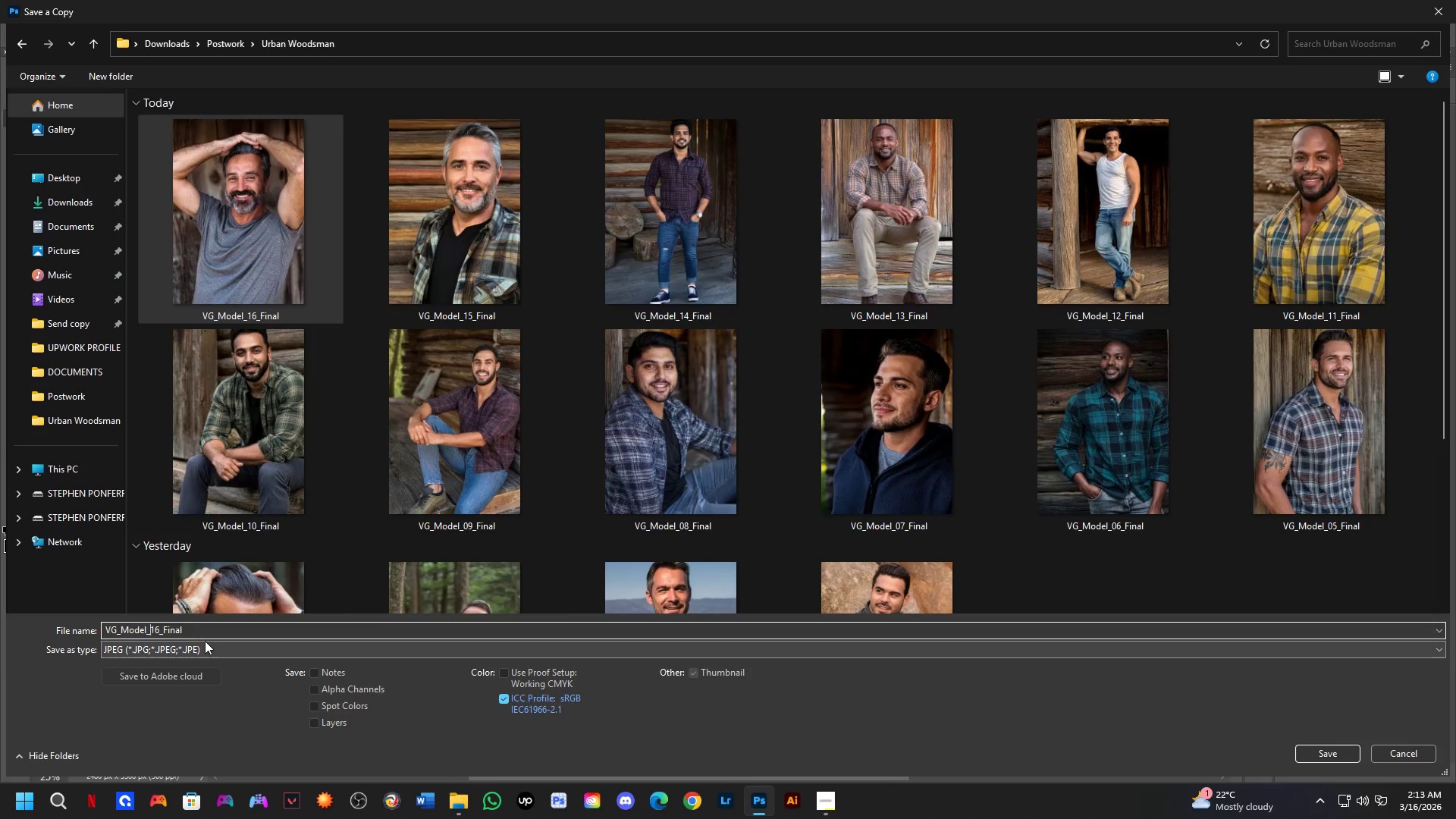 
key(ArrowRight)
 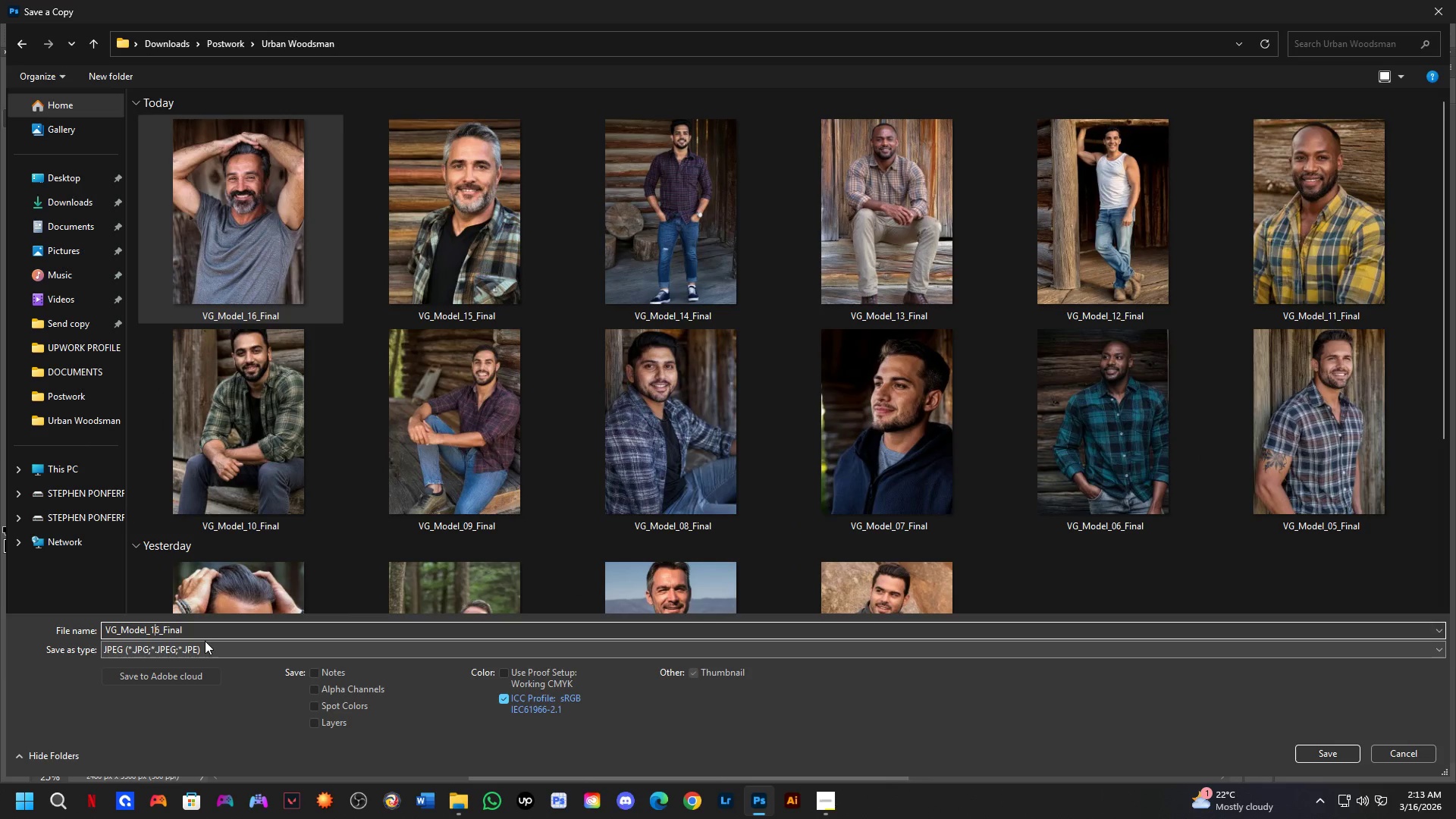 
key(ArrowRight)
 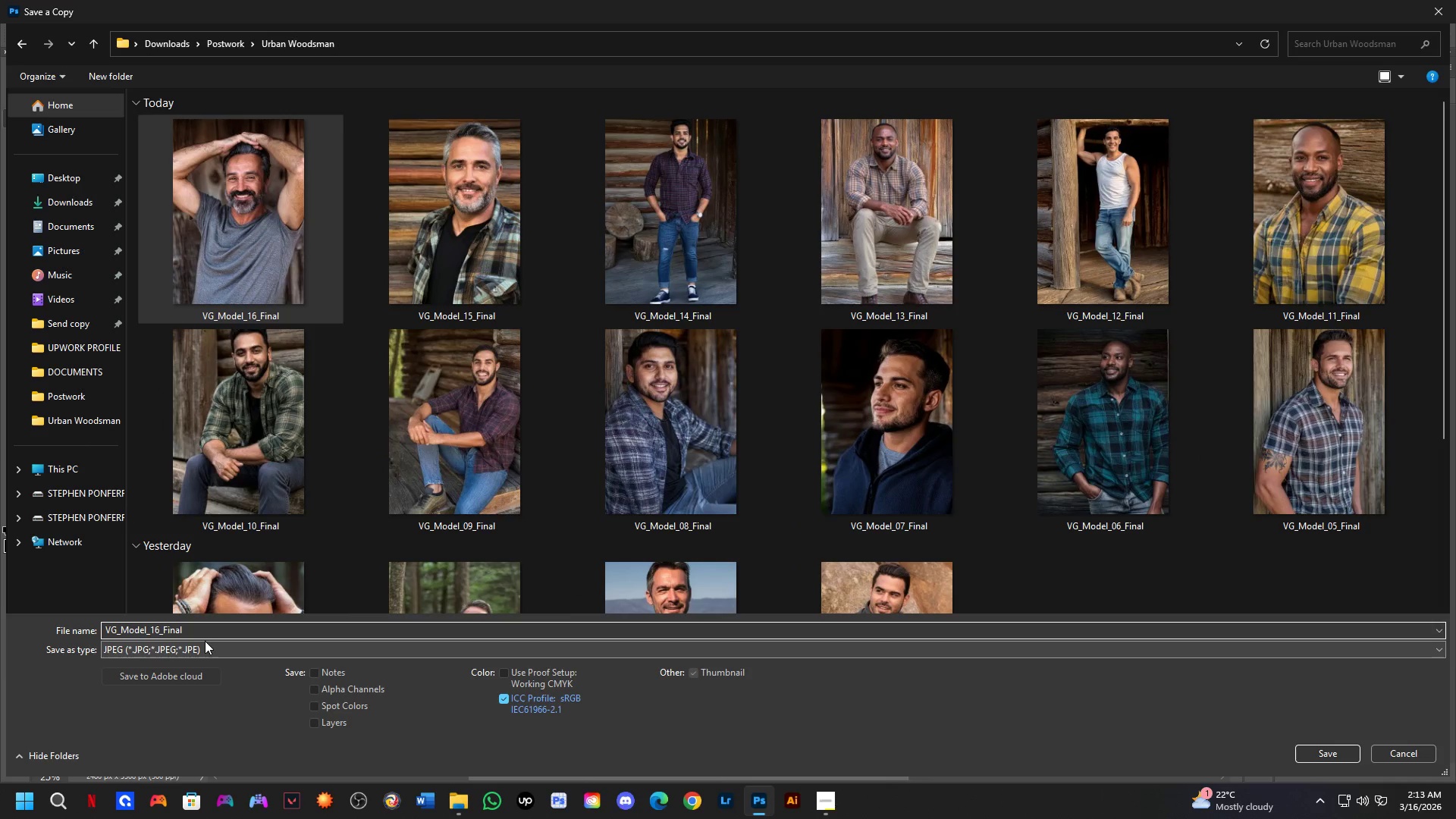 
key(Backspace)
 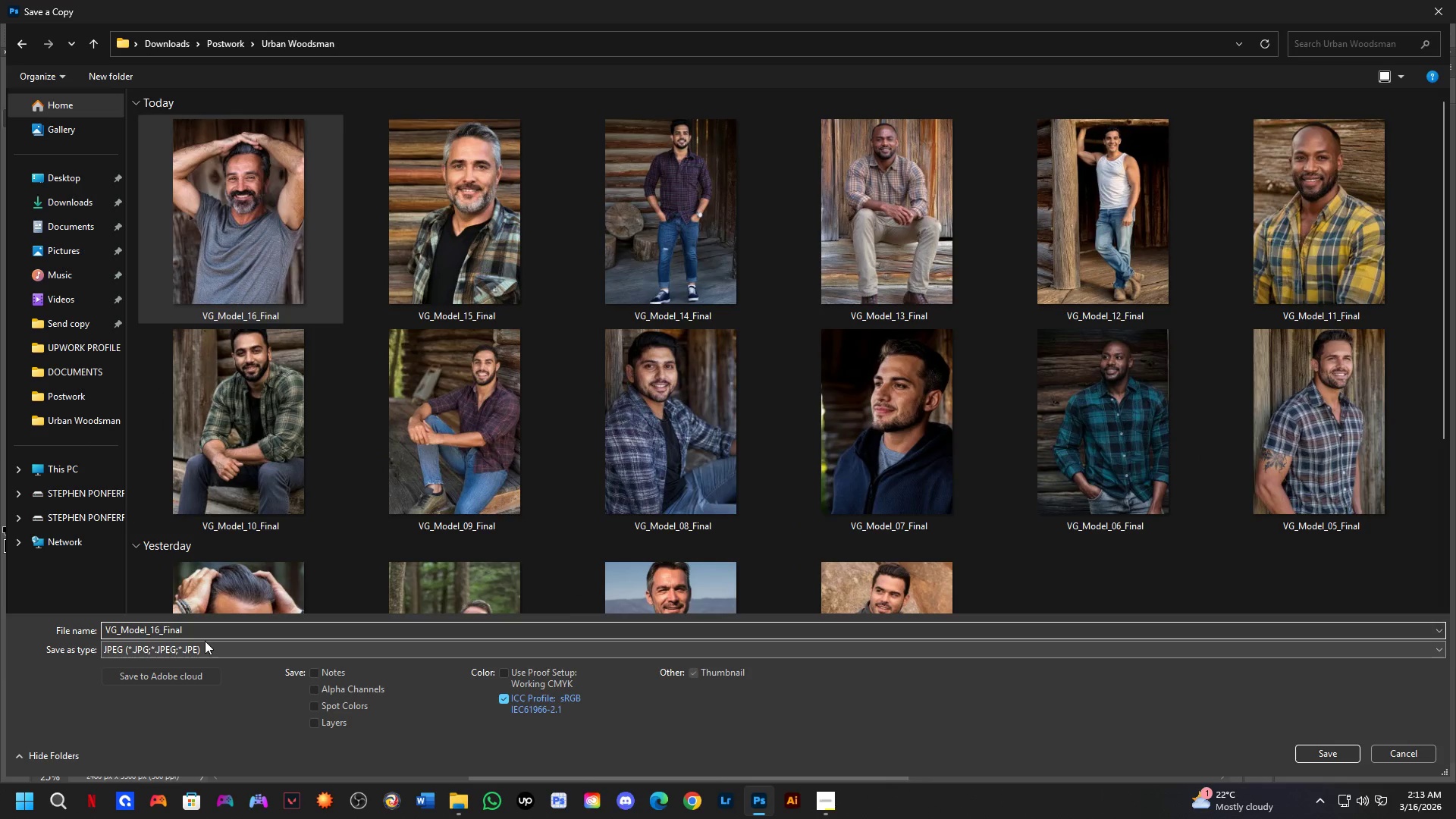 
key(Numpad7)
 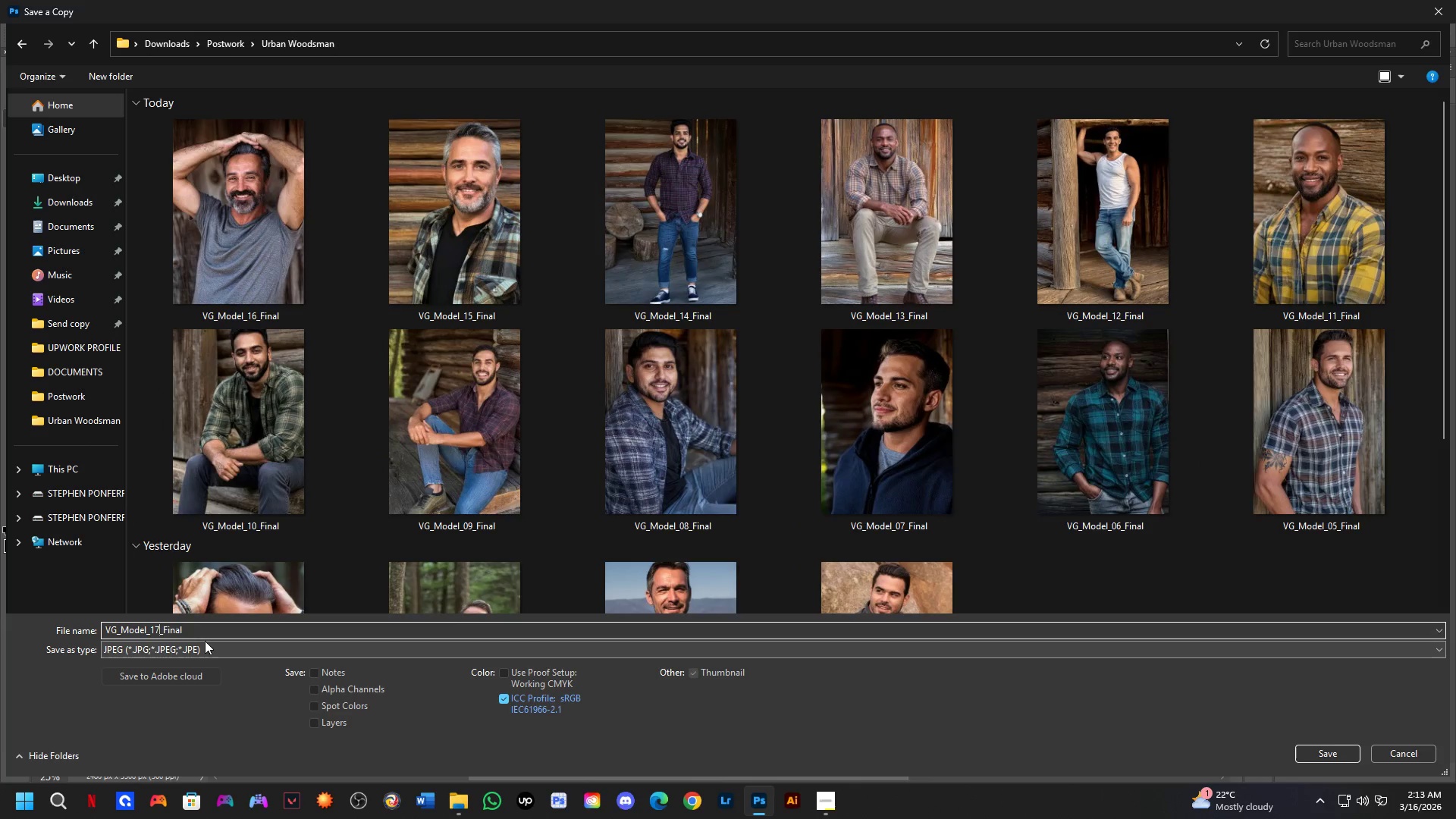 
key(NumpadEnter)
 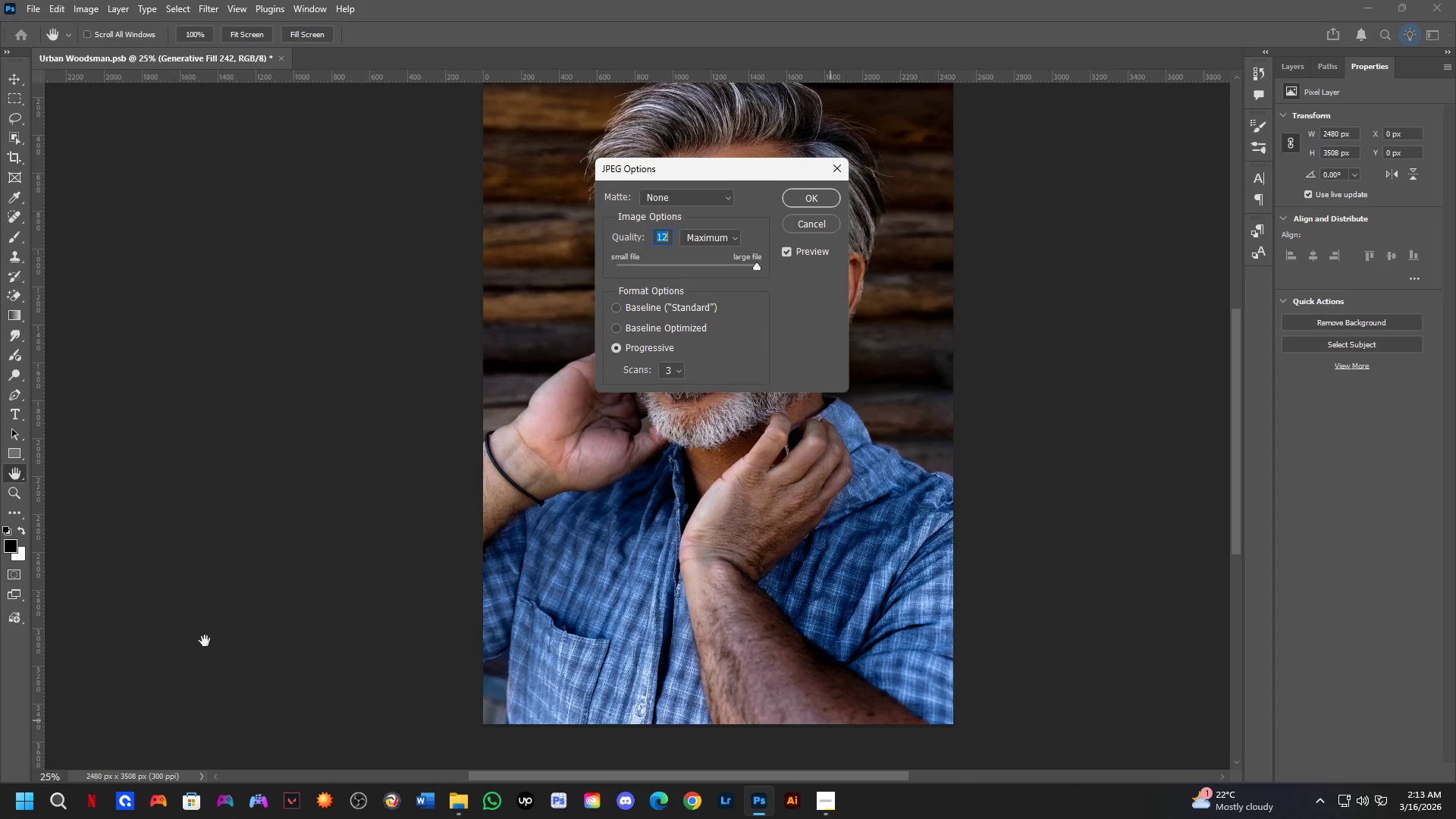 
key(NumpadEnter)
 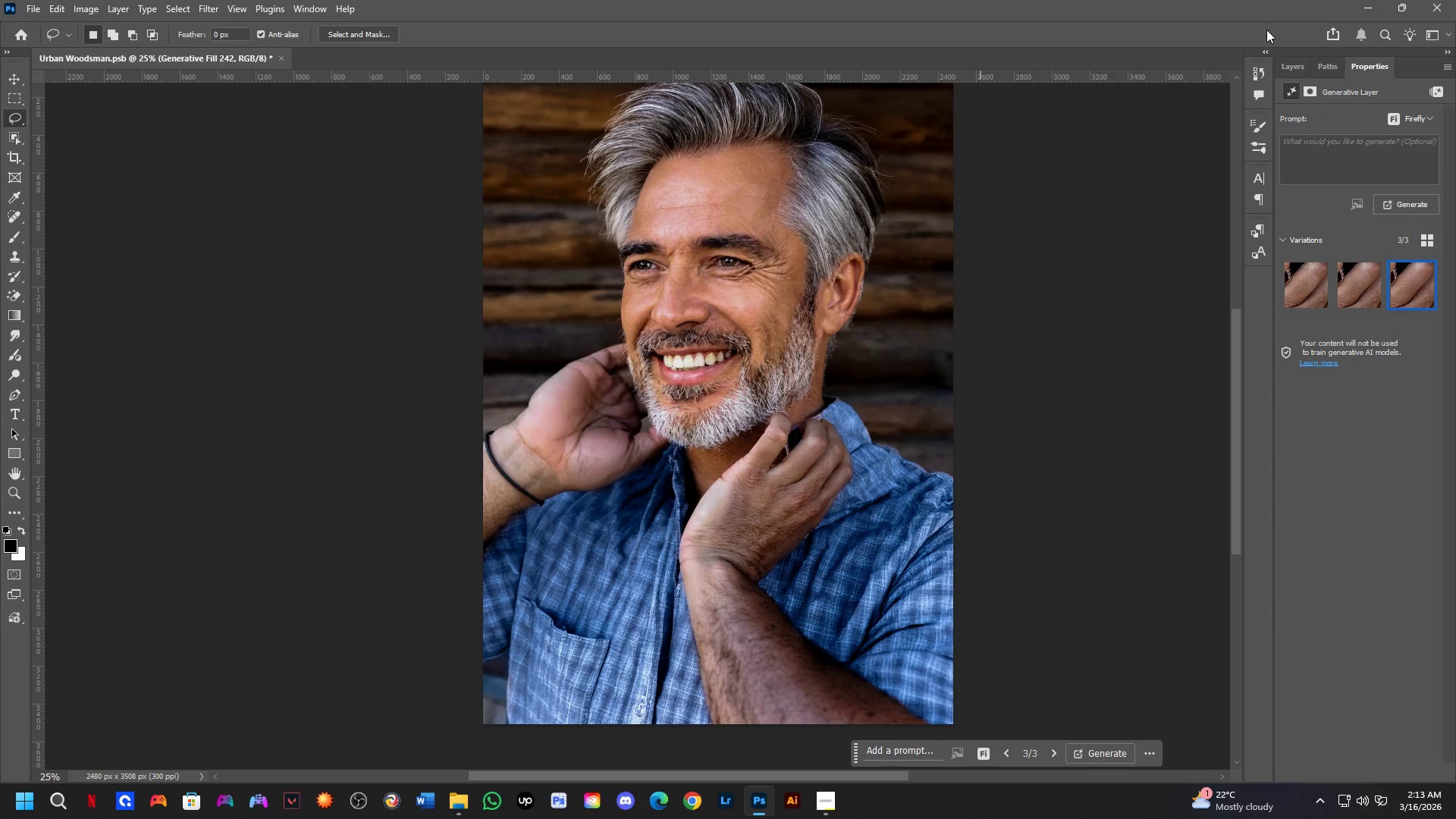 
left_click([1291, 61])
 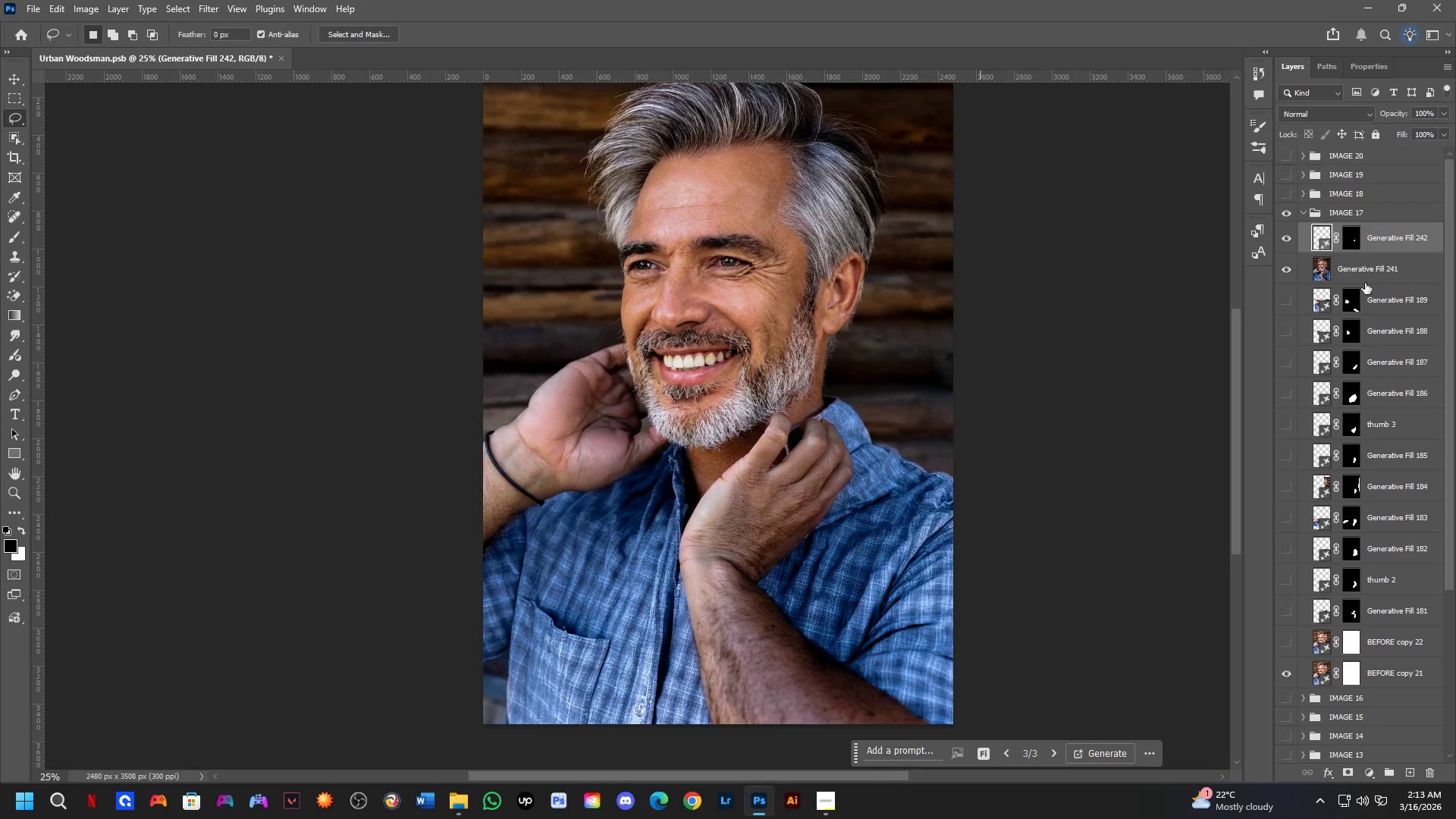 
key(Control+Shift+ShiftLeft)
 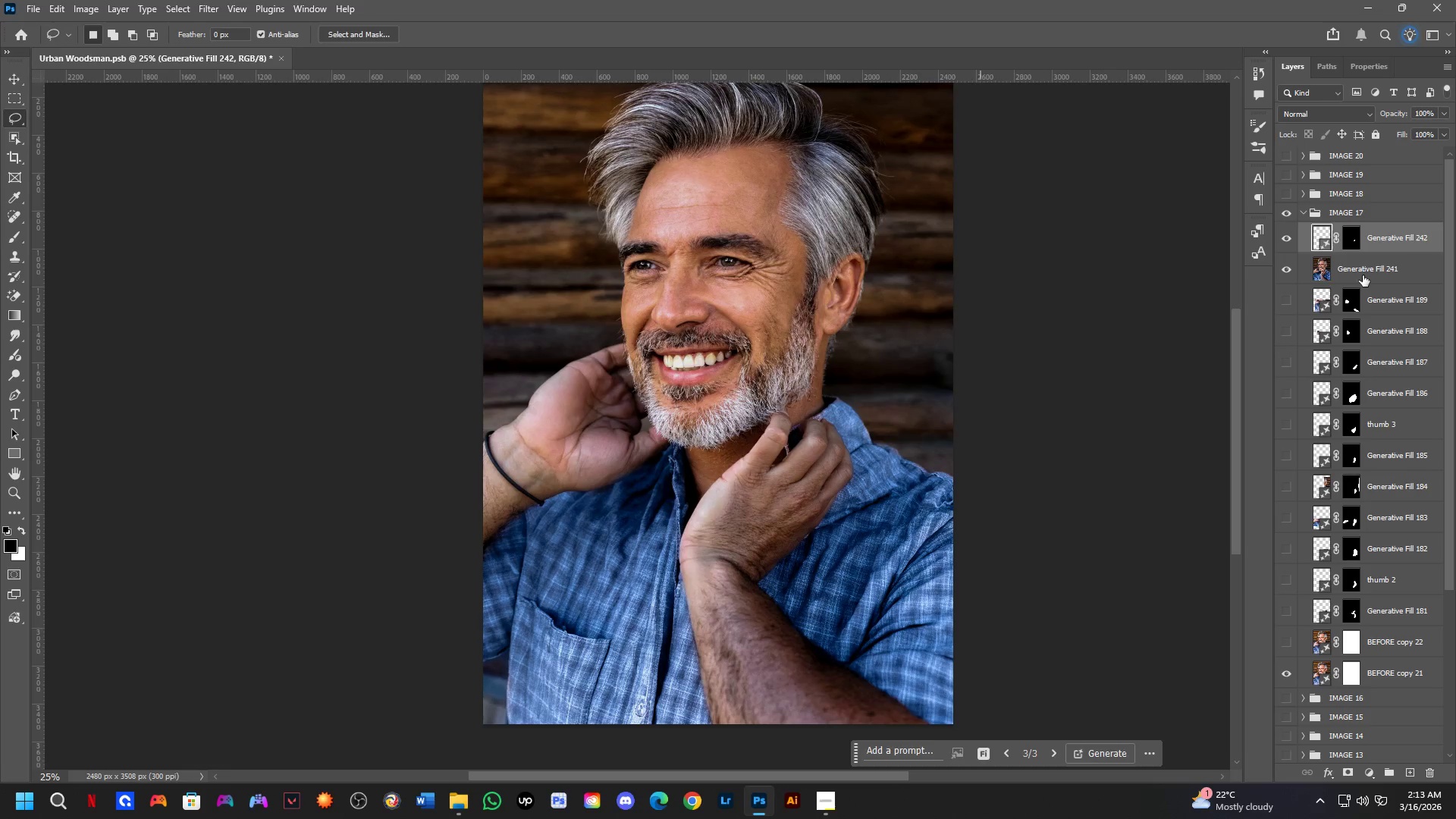 
left_click([1363, 274])
 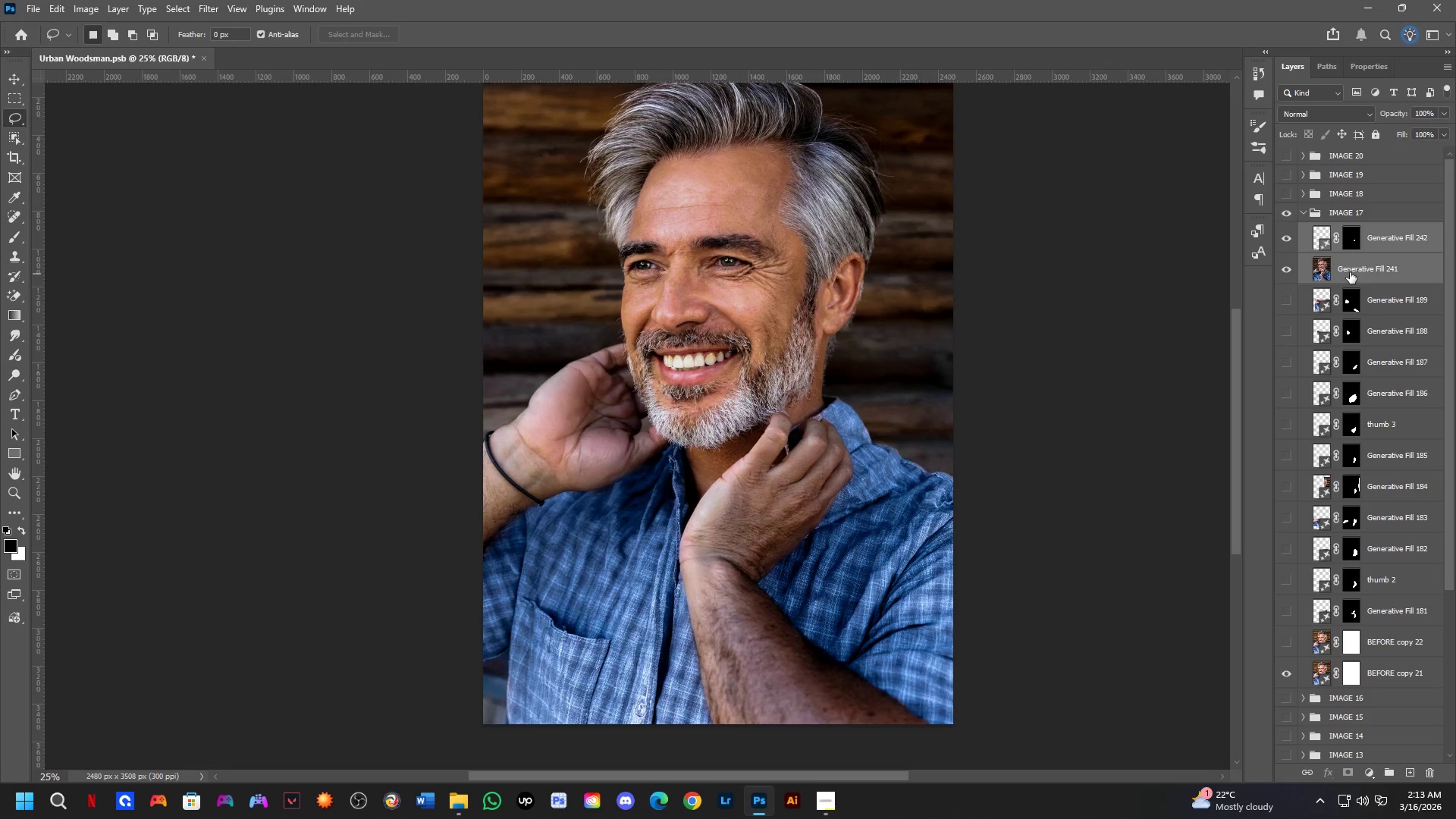 
key(Control+E)
 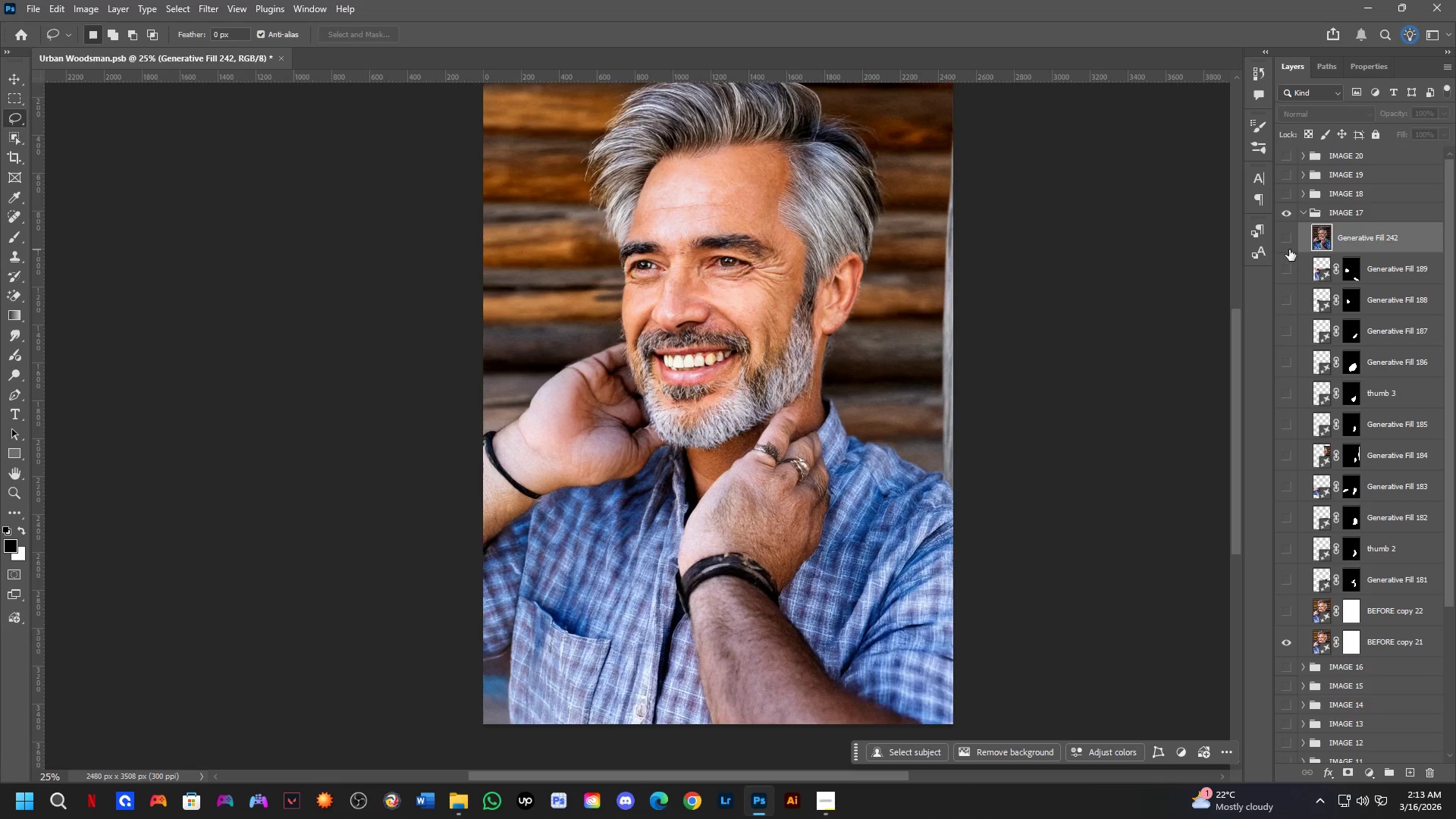 
double_click([1286, 246])
 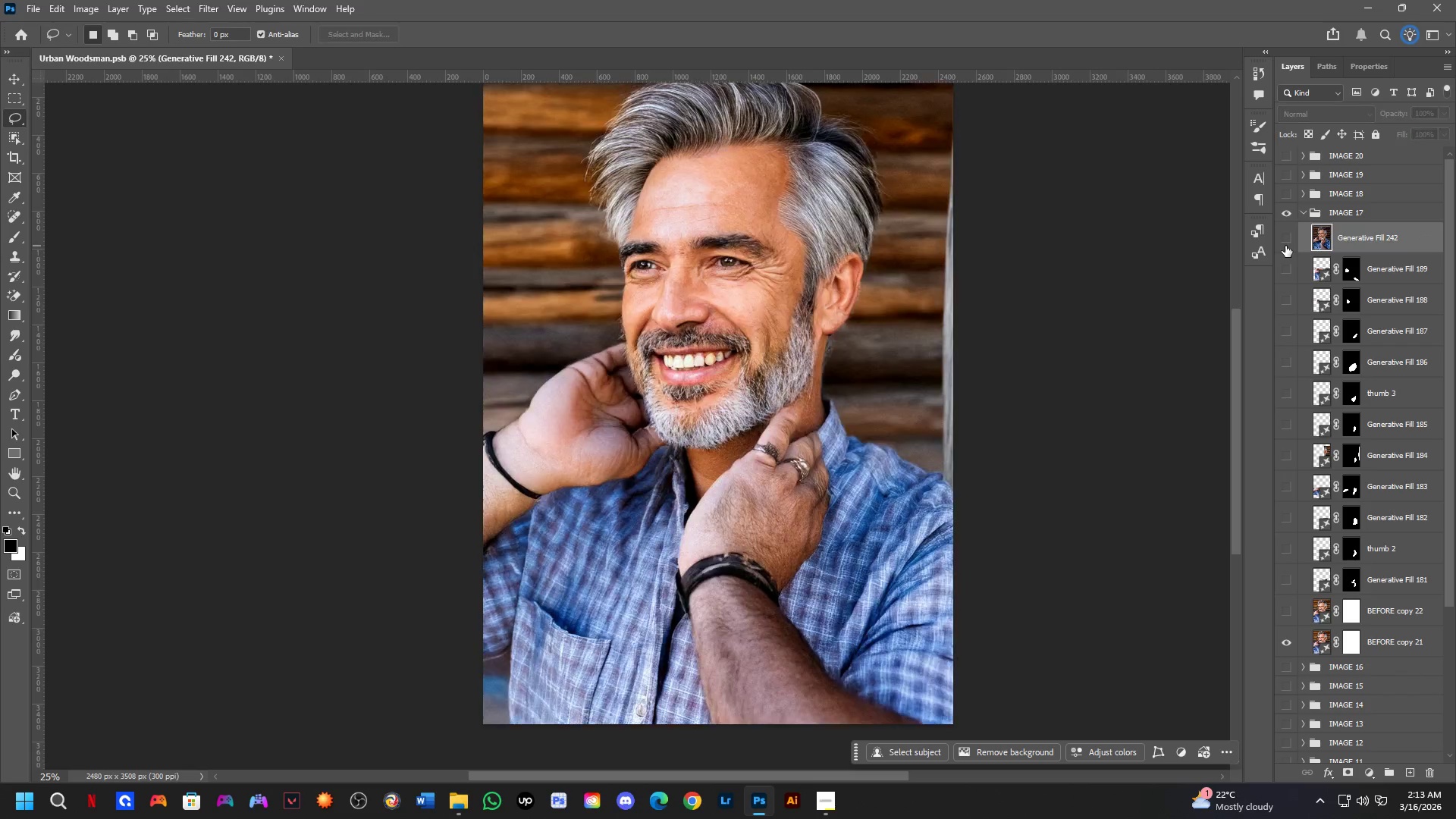 
triple_click([1285, 246])
 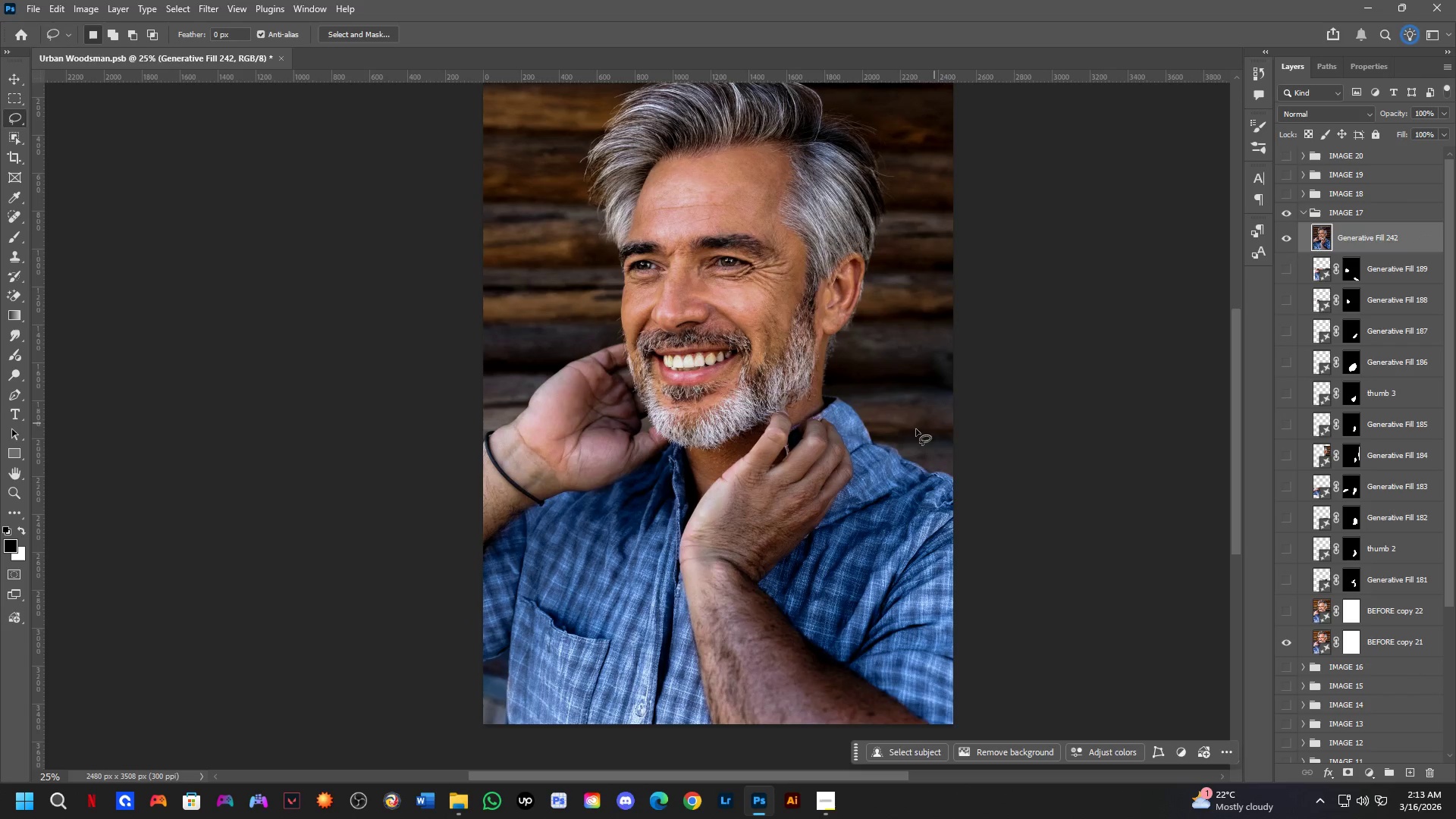 
hold_key(key=Space, duration=0.48)
 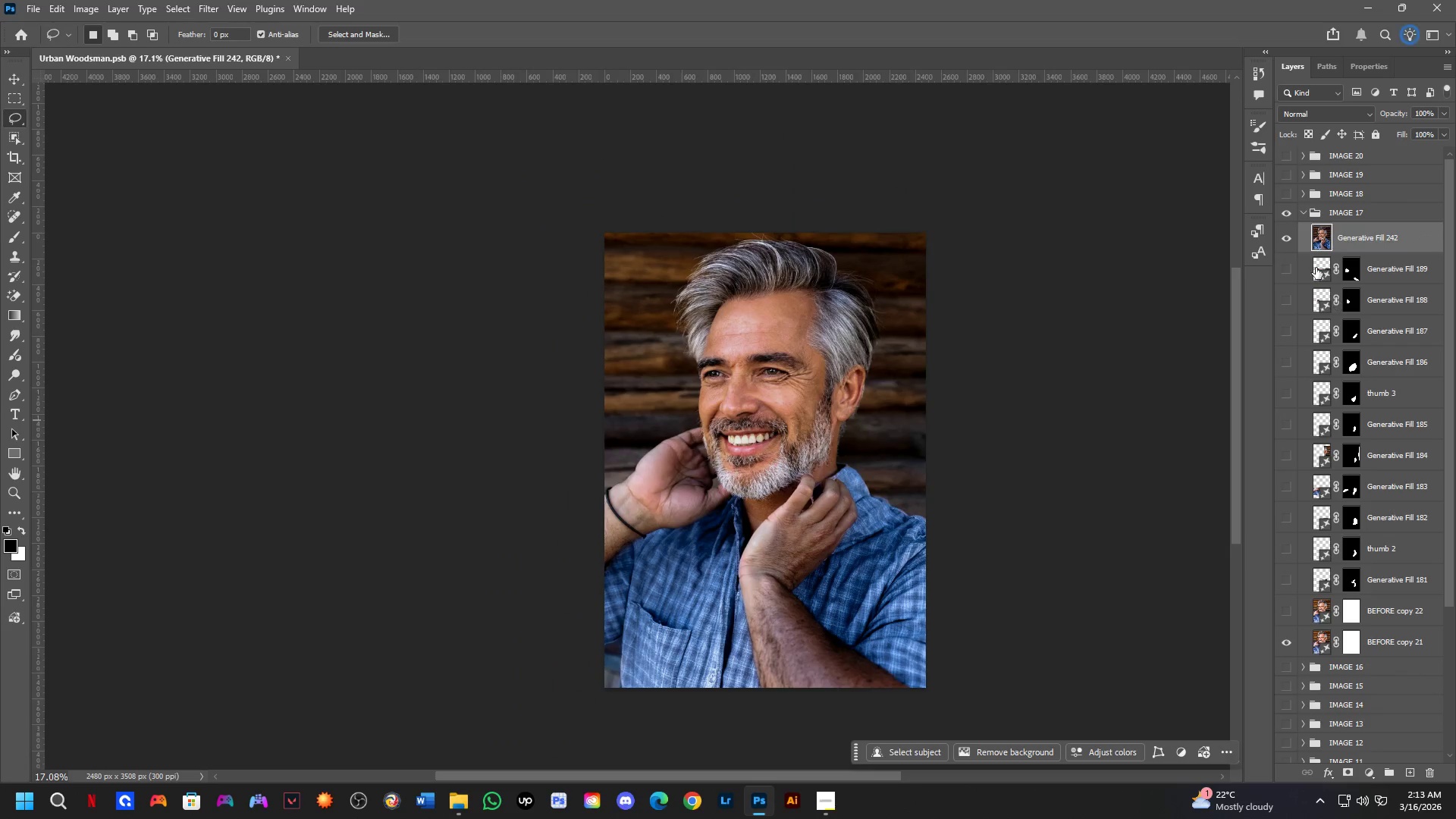 
left_click_drag(start_coordinate=[854, 444], to_coordinate=[852, 499])
 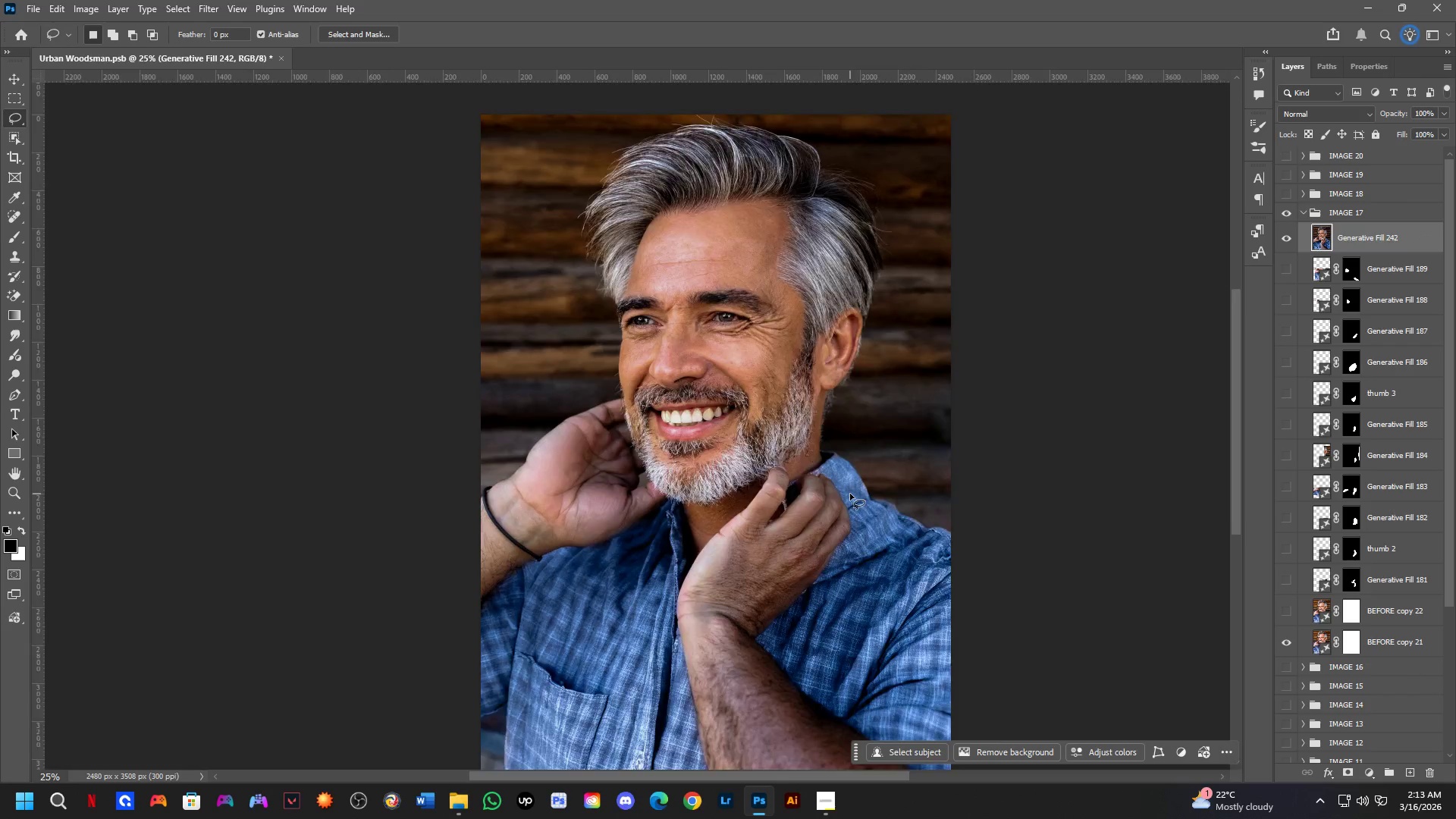 
scroll: coordinate [915, 482], scroll_direction: down, amount: 4.0
 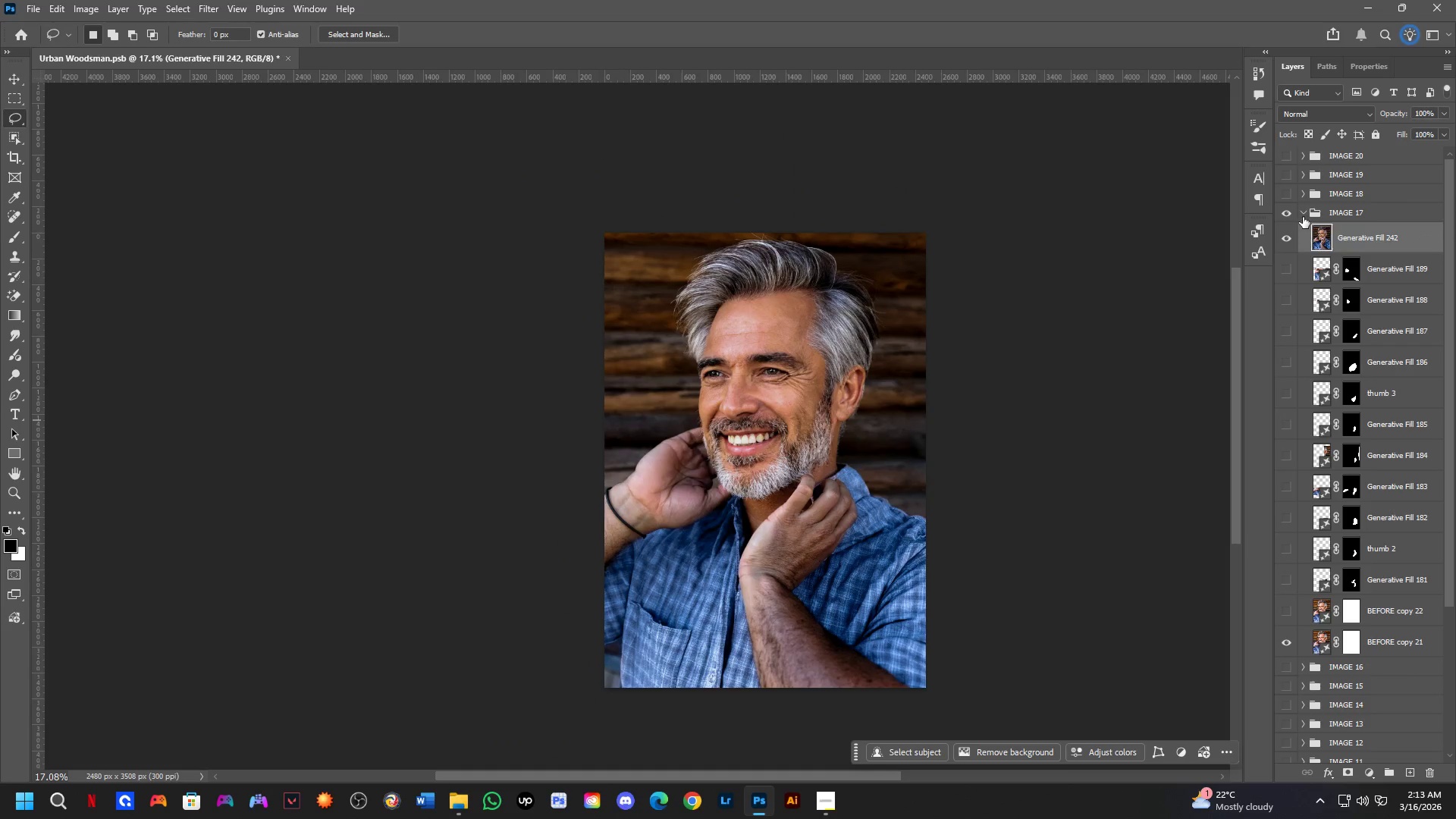 
left_click([1303, 215])
 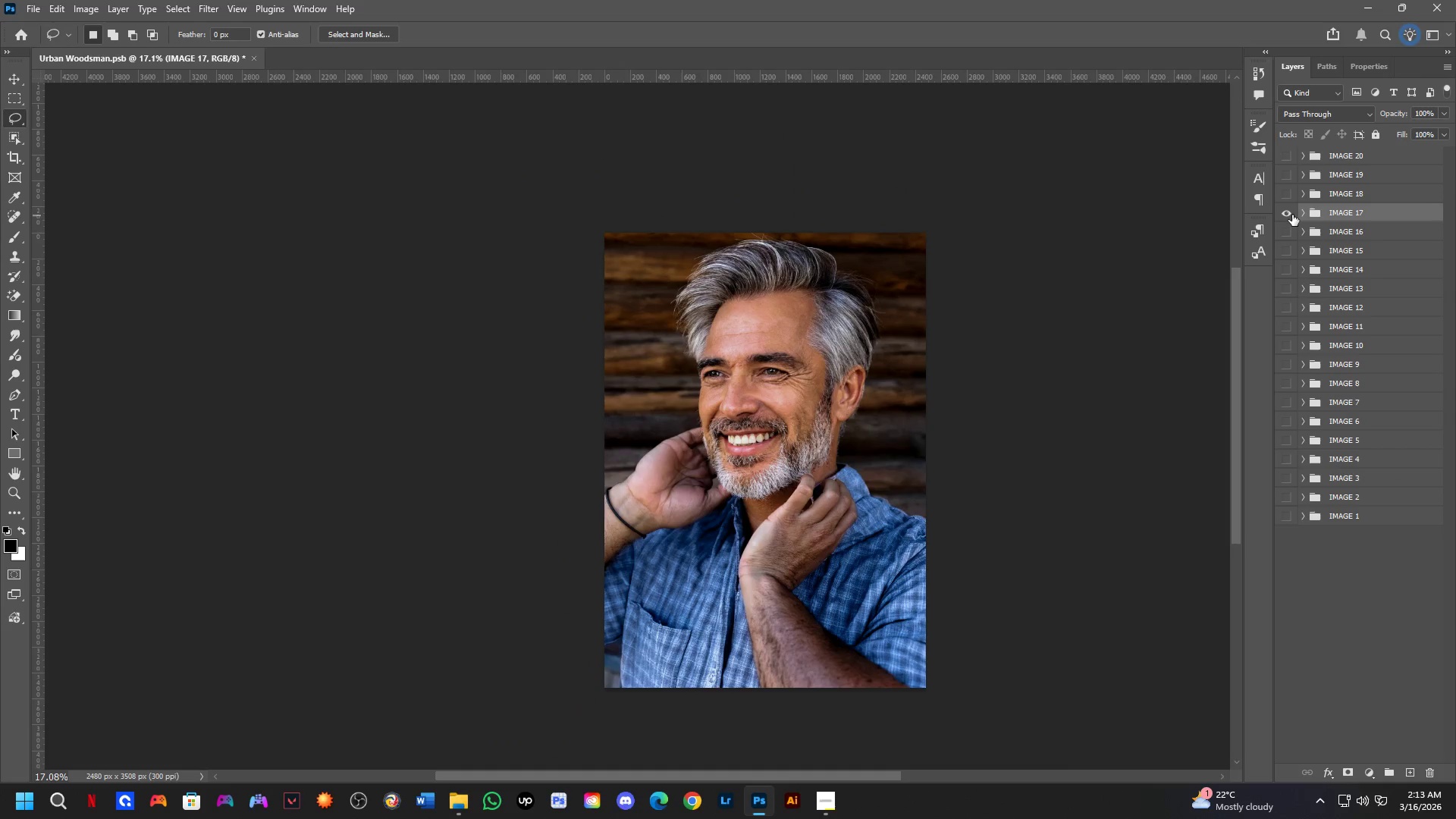 
left_click([1292, 215])
 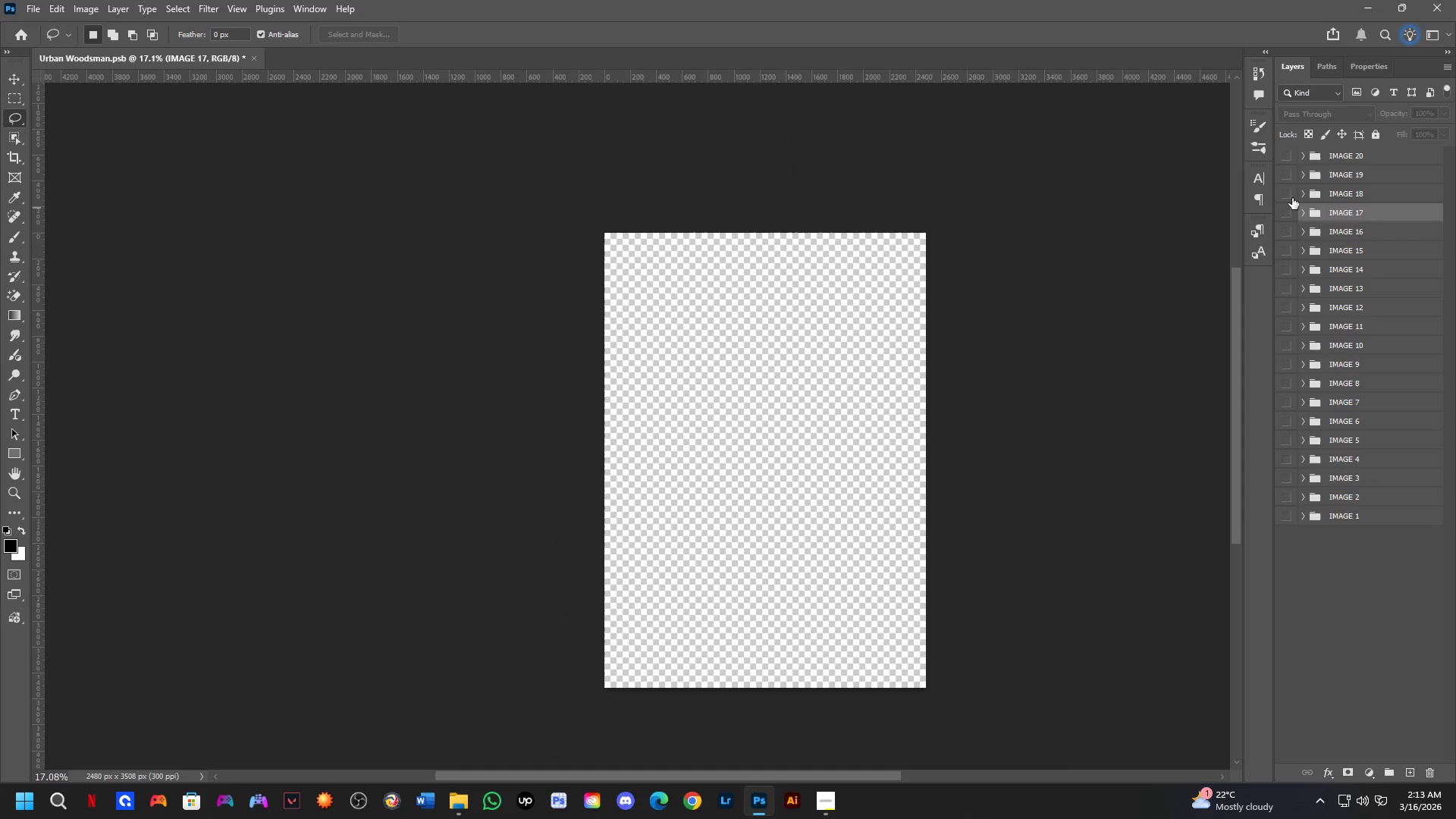 
double_click([1292, 197])
 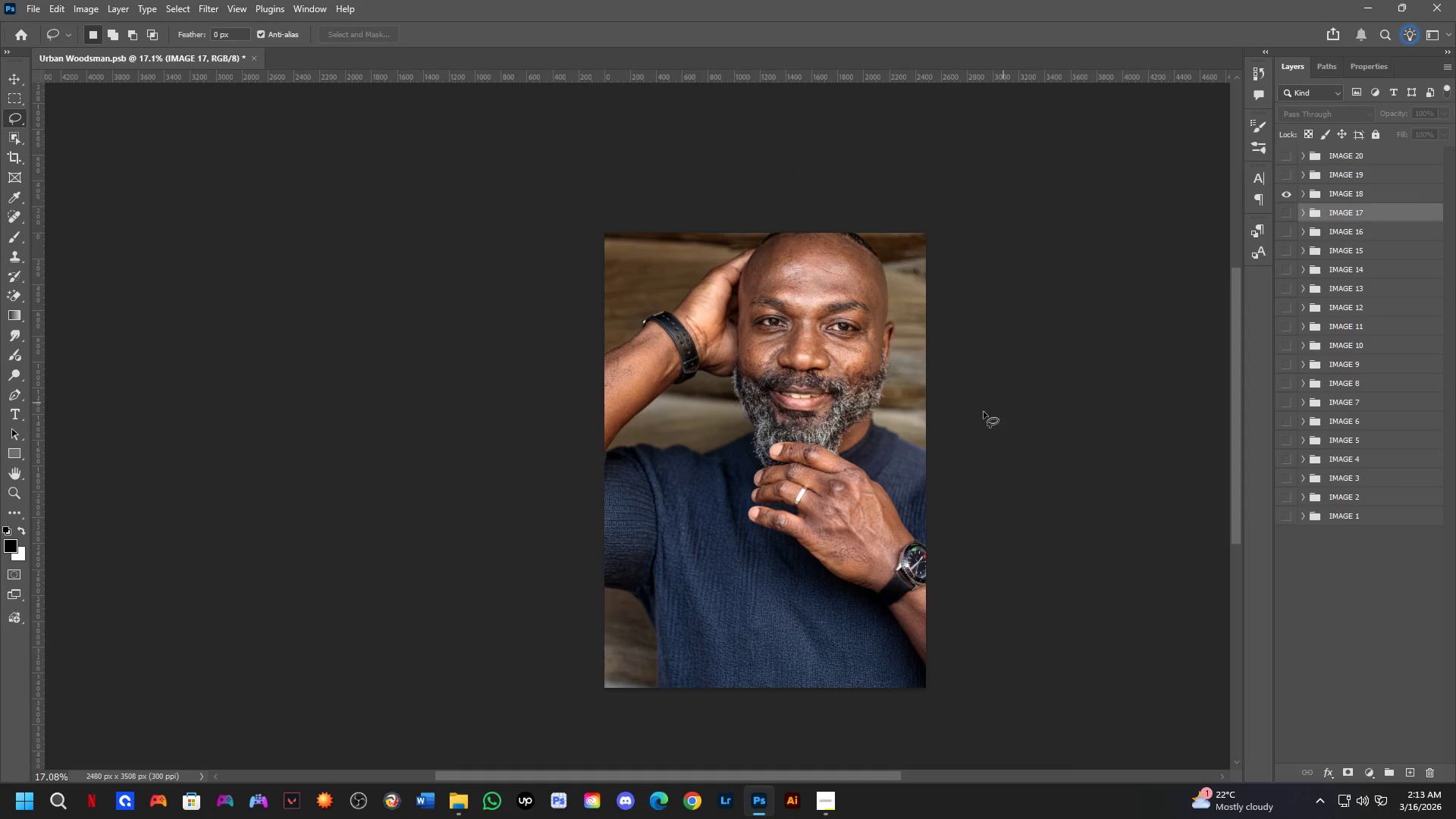 
hold_key(key=ControlLeft, duration=0.88)
left_click([872, 440])
 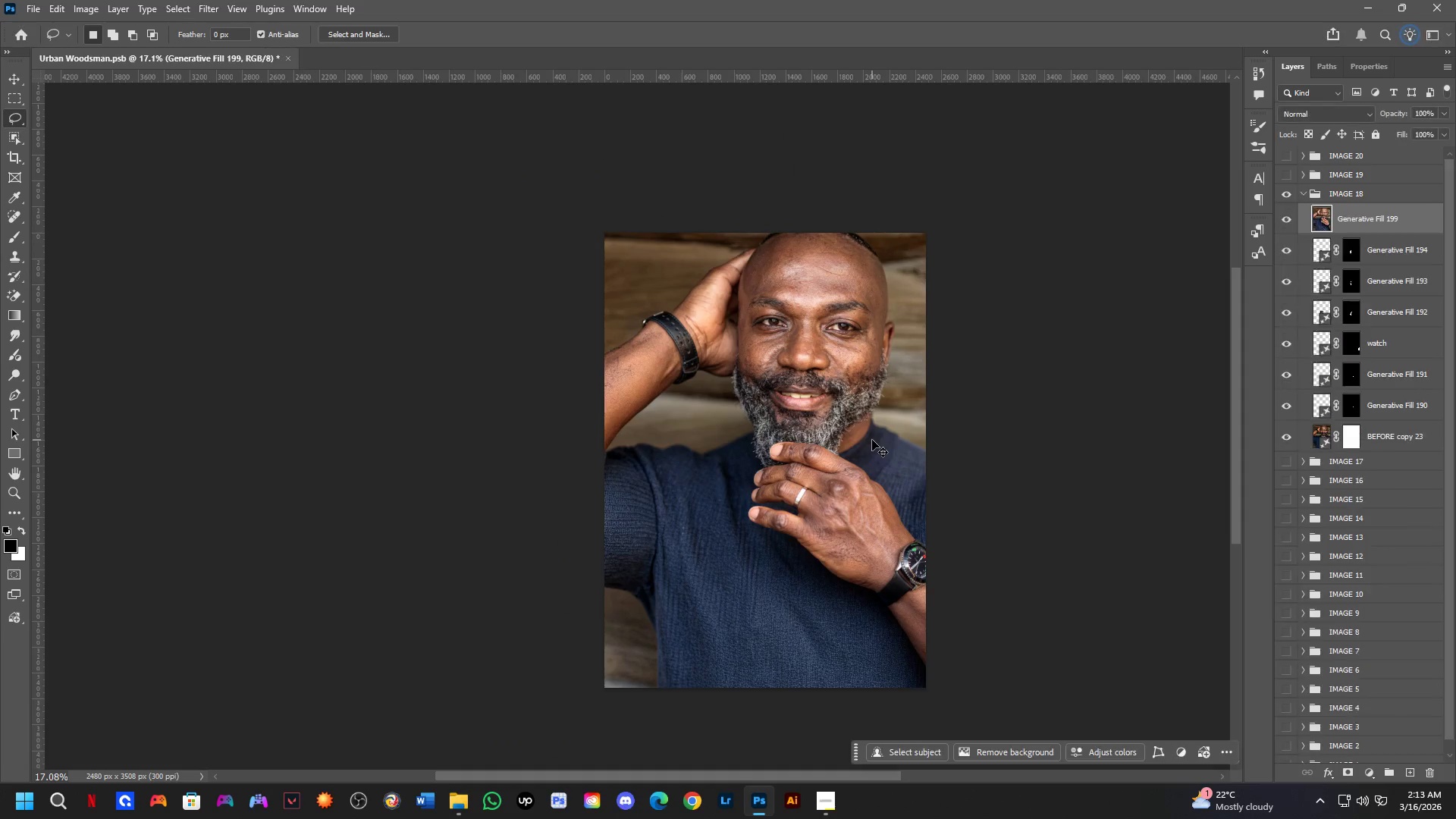 
hold_key(key=ControlLeft, duration=10.23)
scroll: coordinate [1150, 278], scroll_direction: up, amount: 4.0
 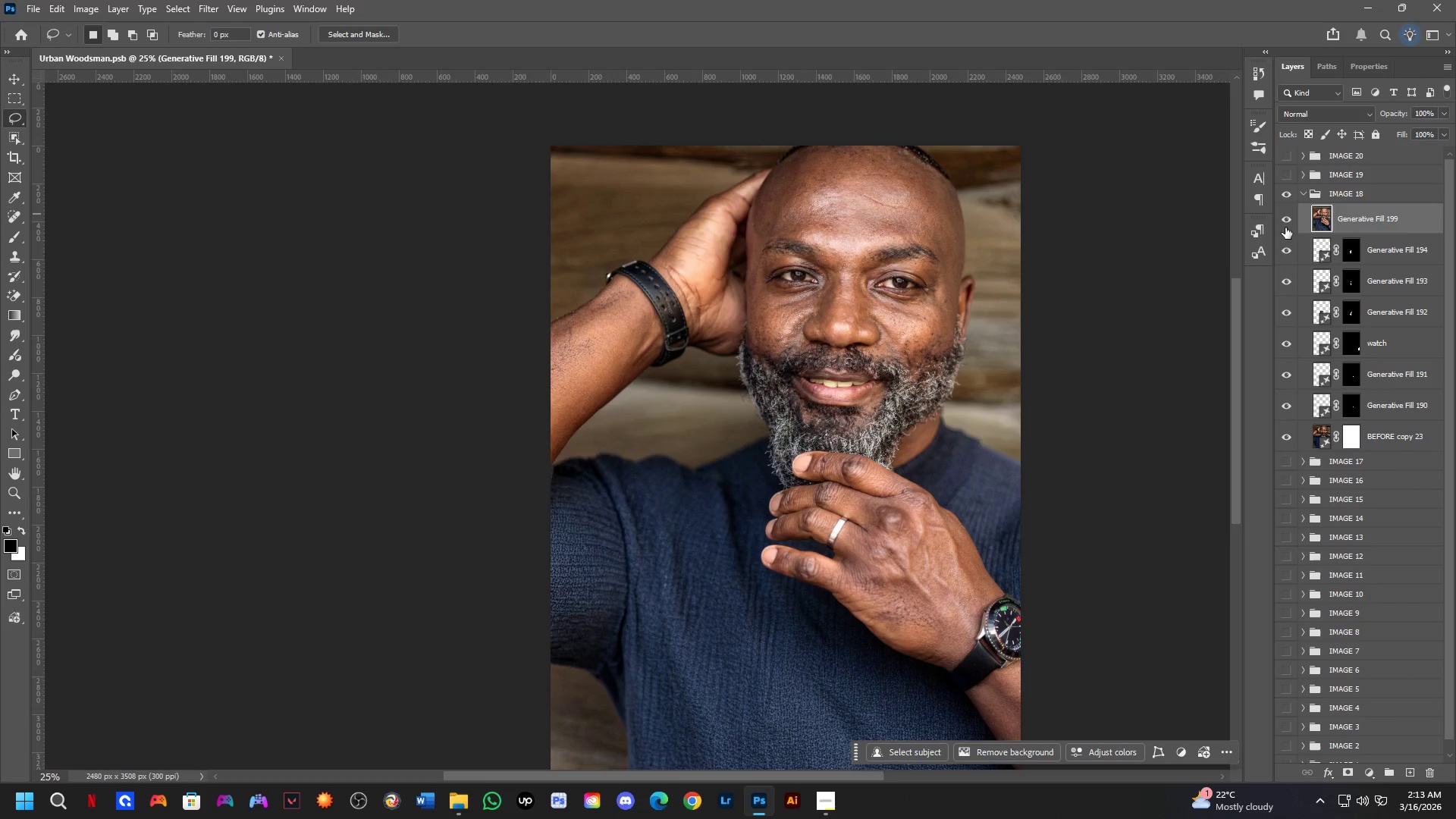 
left_click_drag(start_coordinate=[1286, 246], to_coordinate=[1282, 425])
 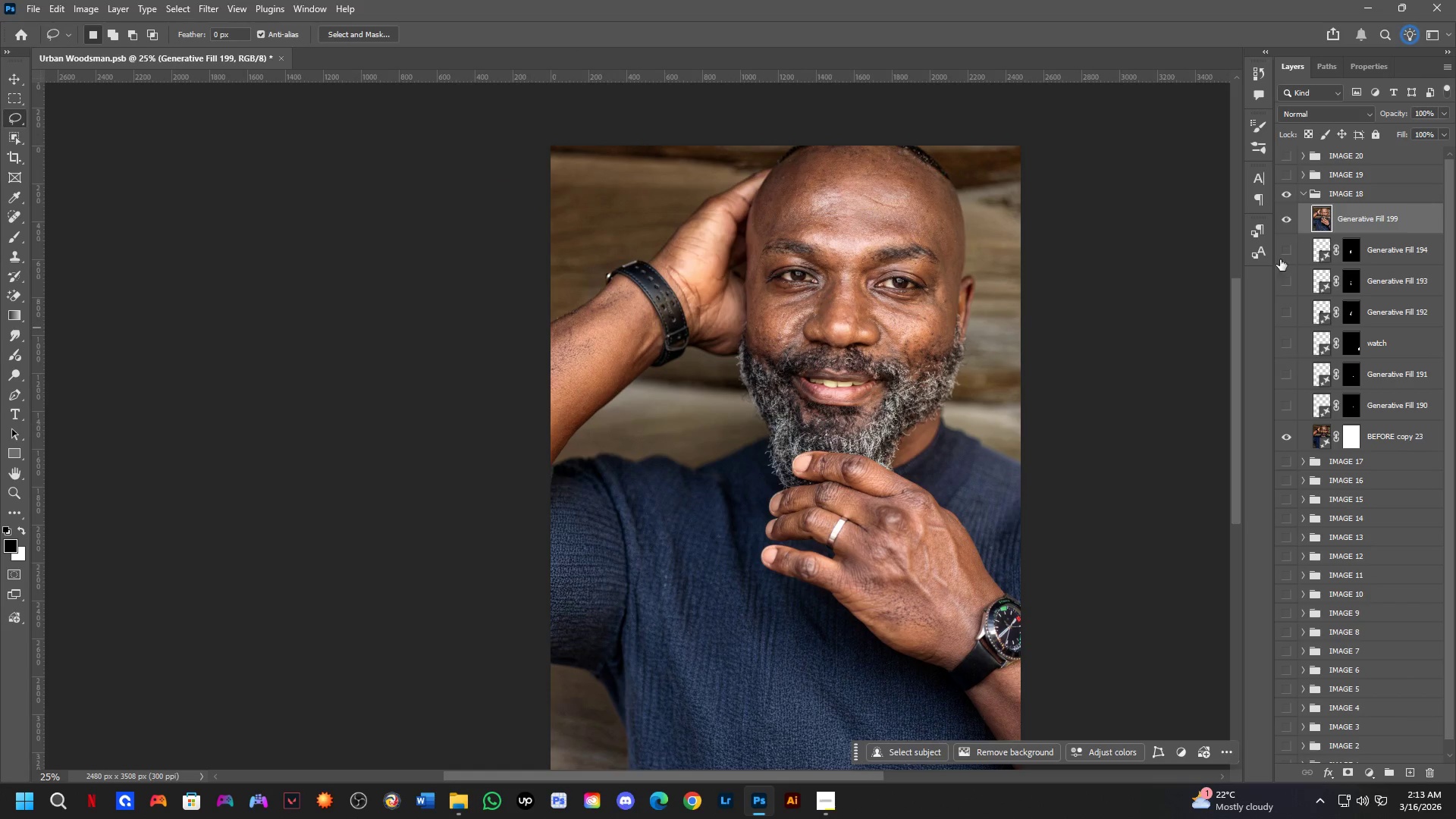 
double_click([1288, 209])
 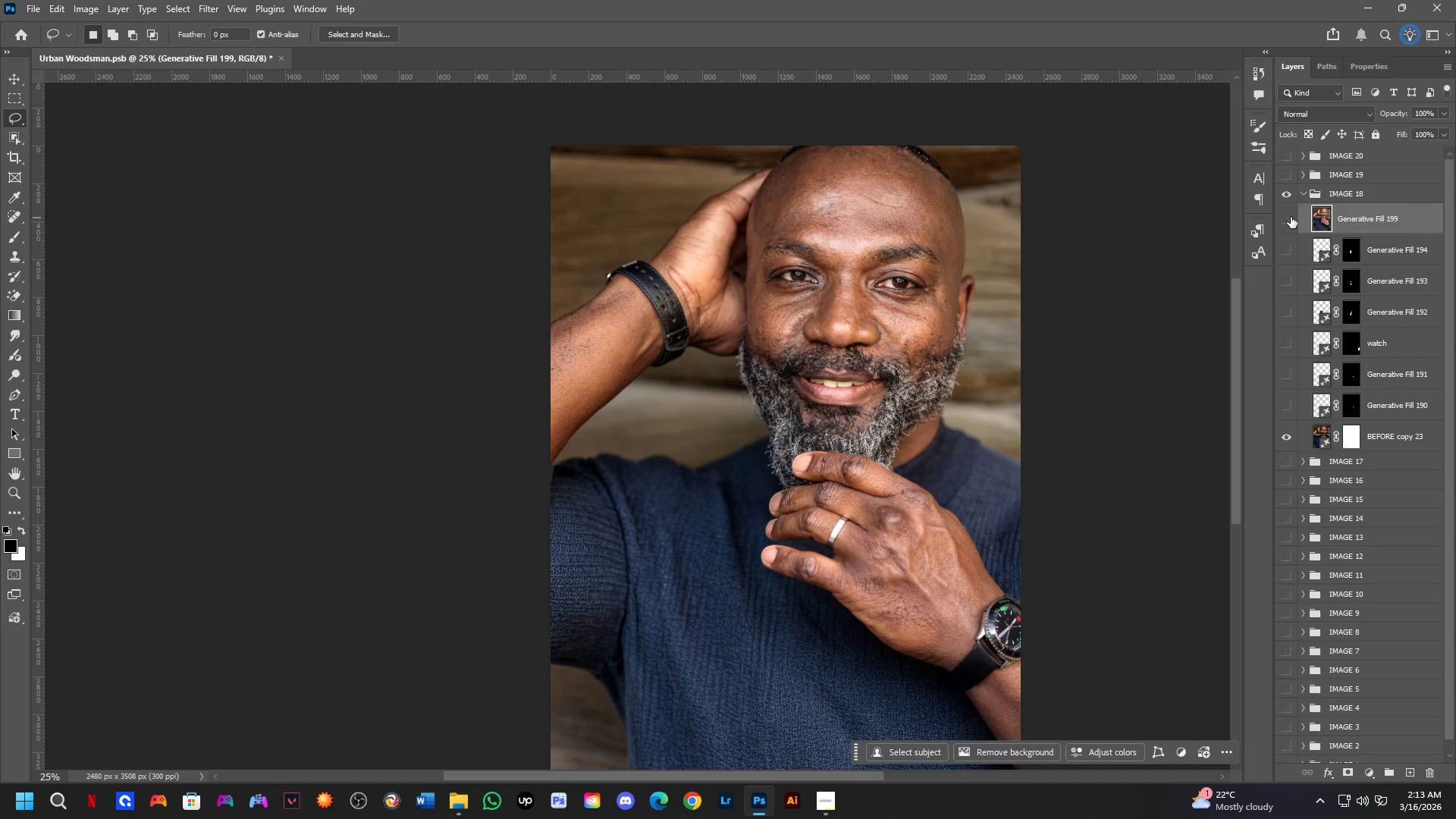 
double_click([1290, 215])
 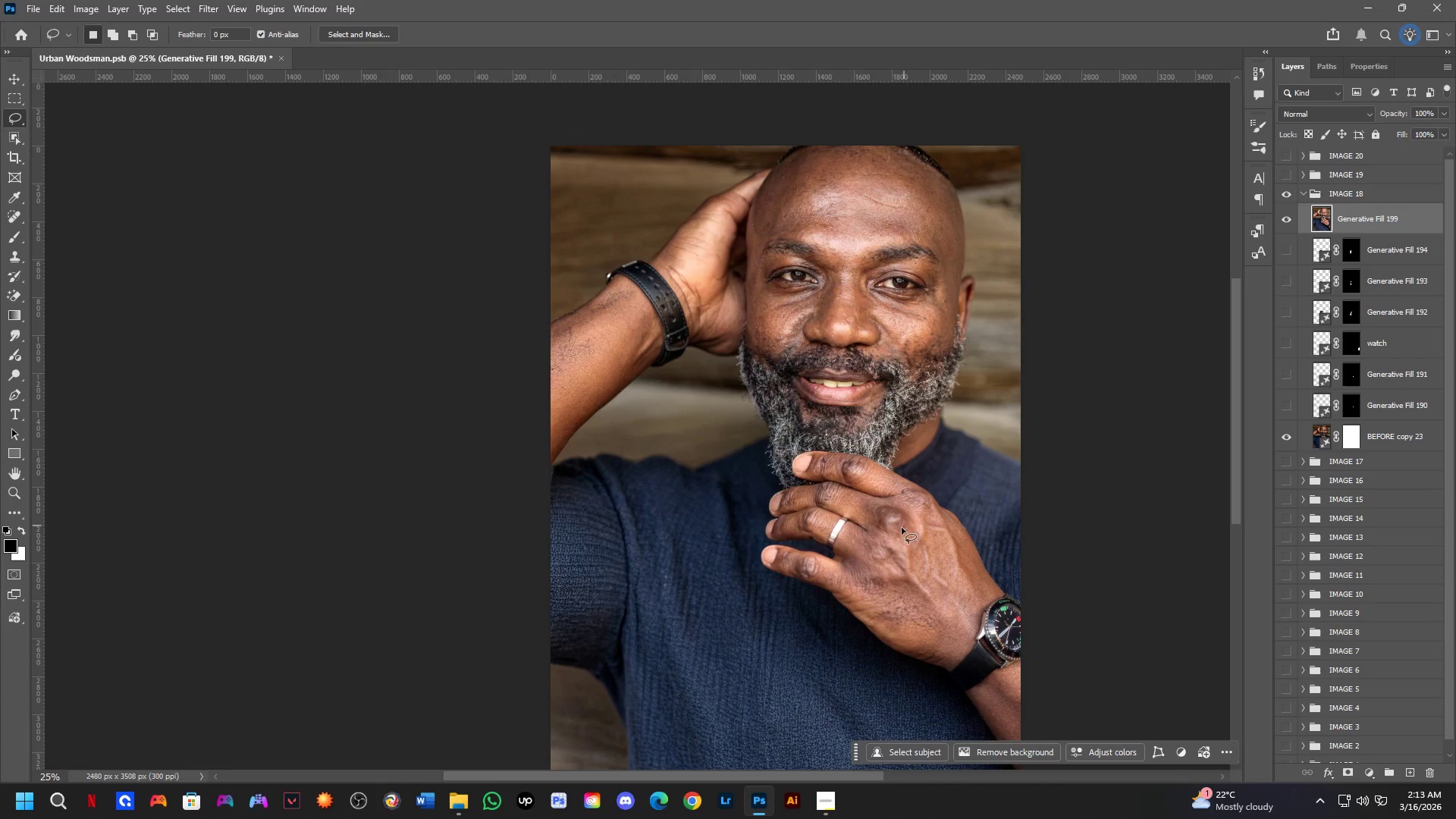 
key(Shift+ShiftLeft)
 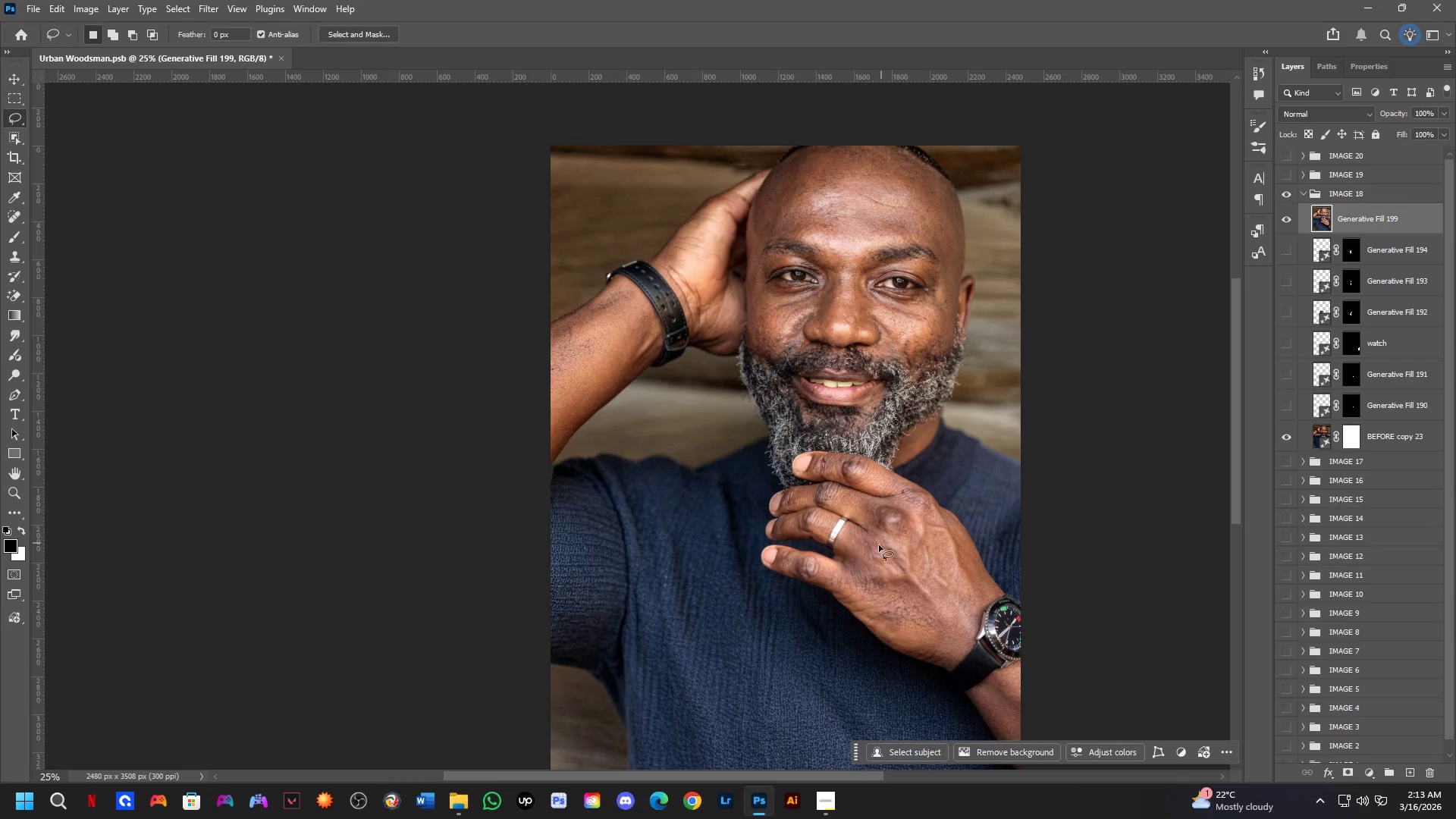 
scroll: coordinate [868, 551], scroll_direction: up, amount: 2.0
 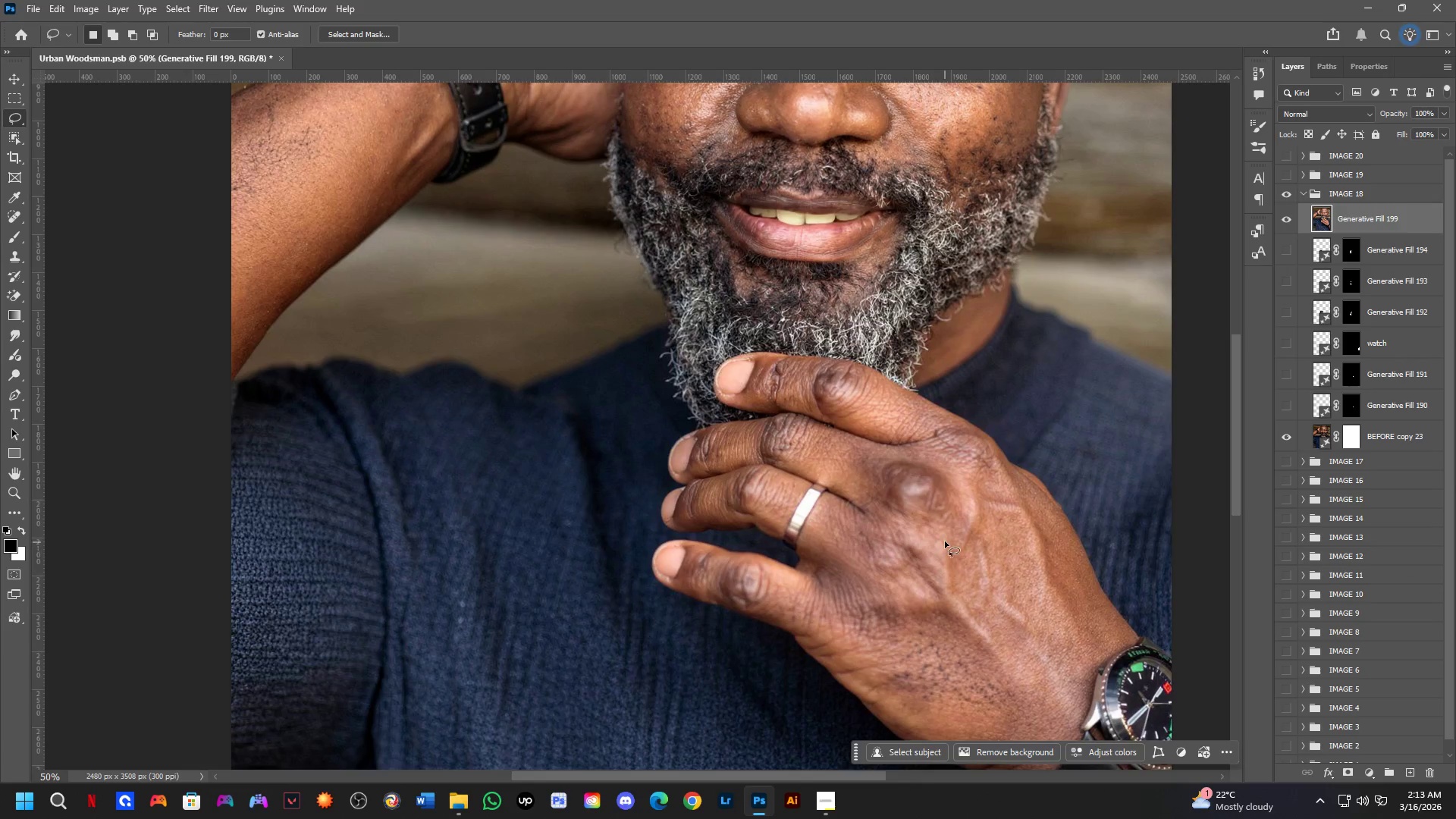 
hold_key(key=Space, duration=0.67)
 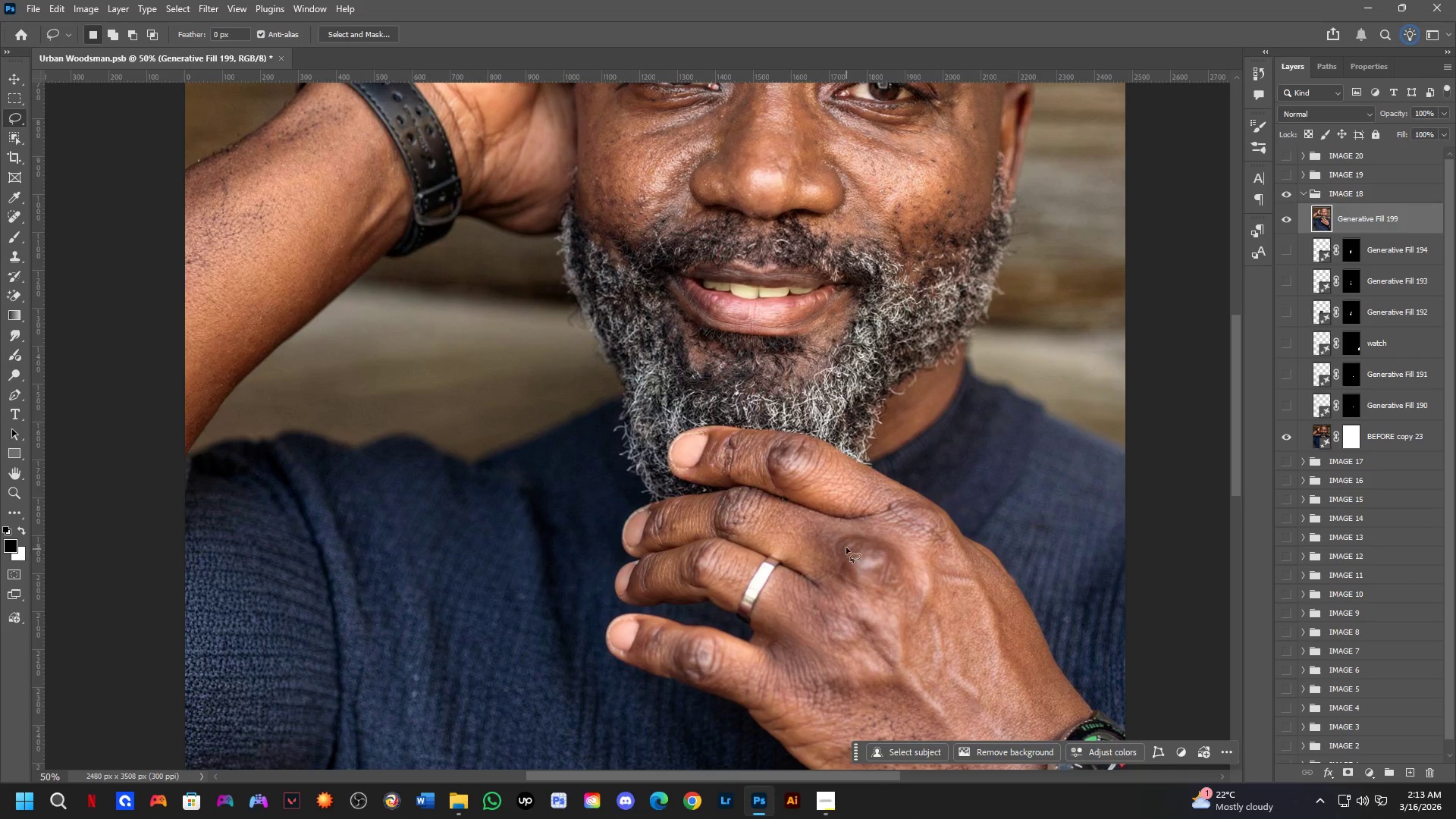 
left_click_drag(start_coordinate=[984, 485], to_coordinate=[937, 558])
 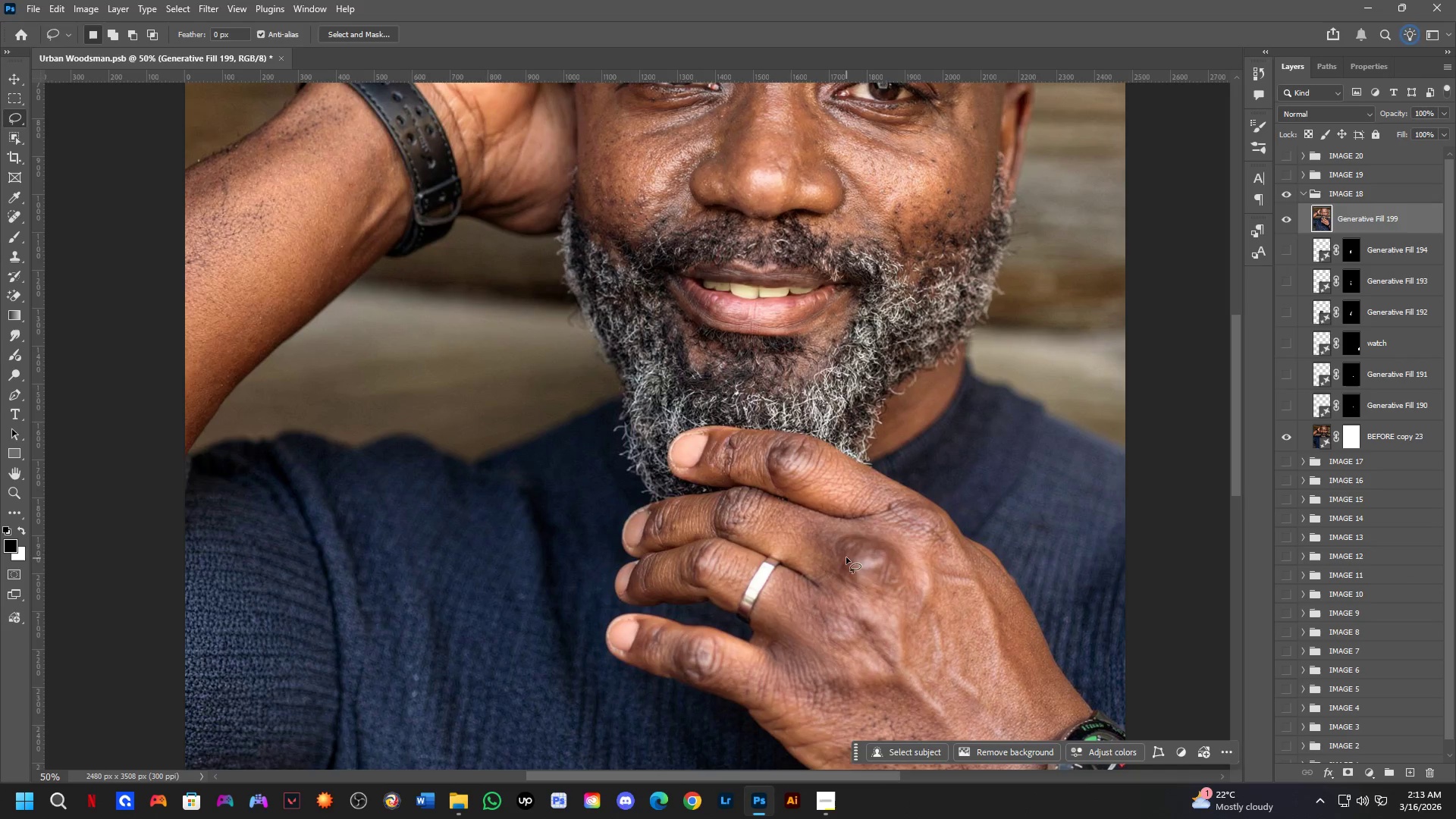 
hold_key(key=Space, duration=1.5)
 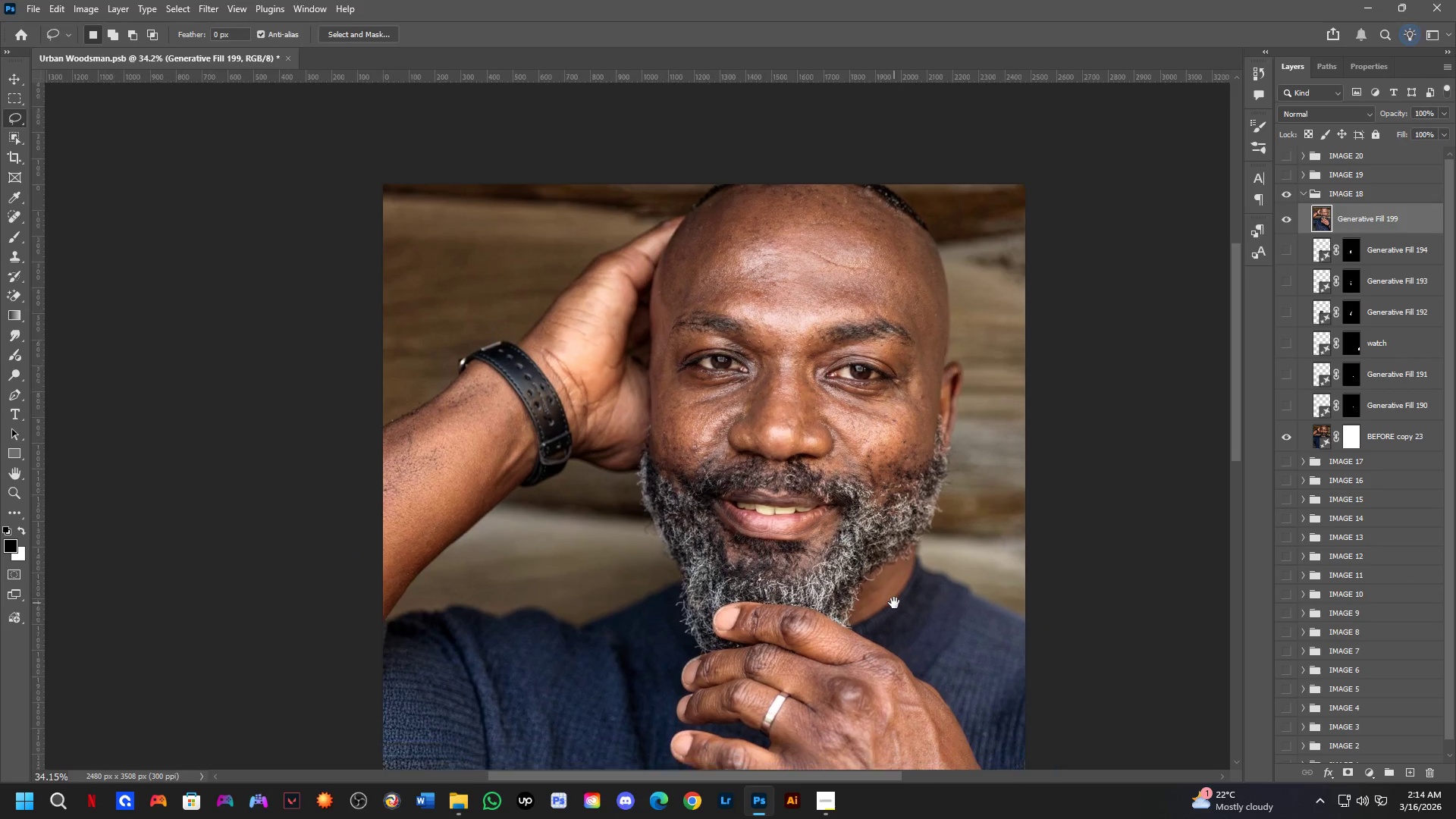 
left_click_drag(start_coordinate=[906, 462], to_coordinate=[894, 602])
 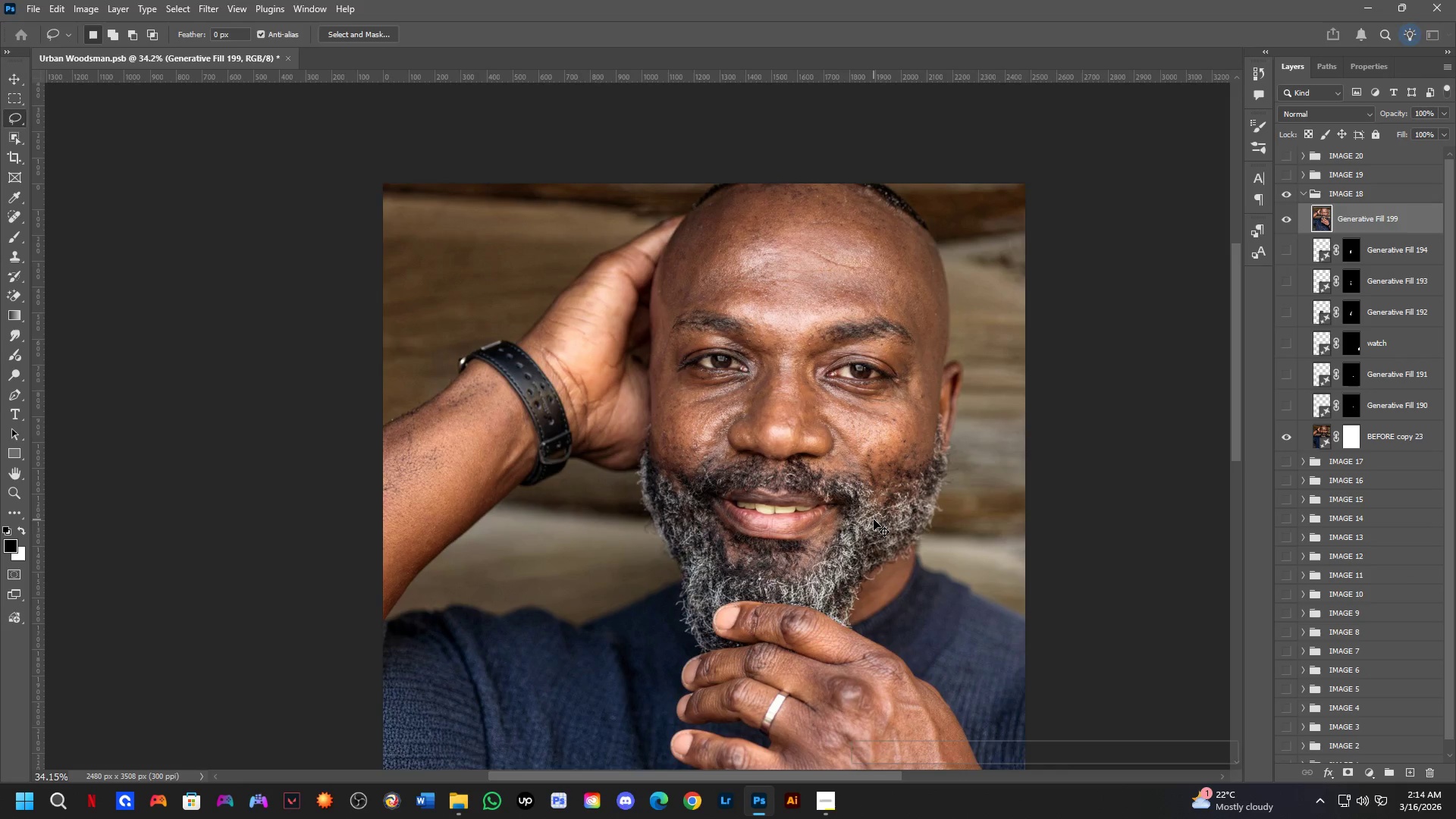 
scroll: coordinate [849, 536], scroll_direction: down, amount: 4.0
 